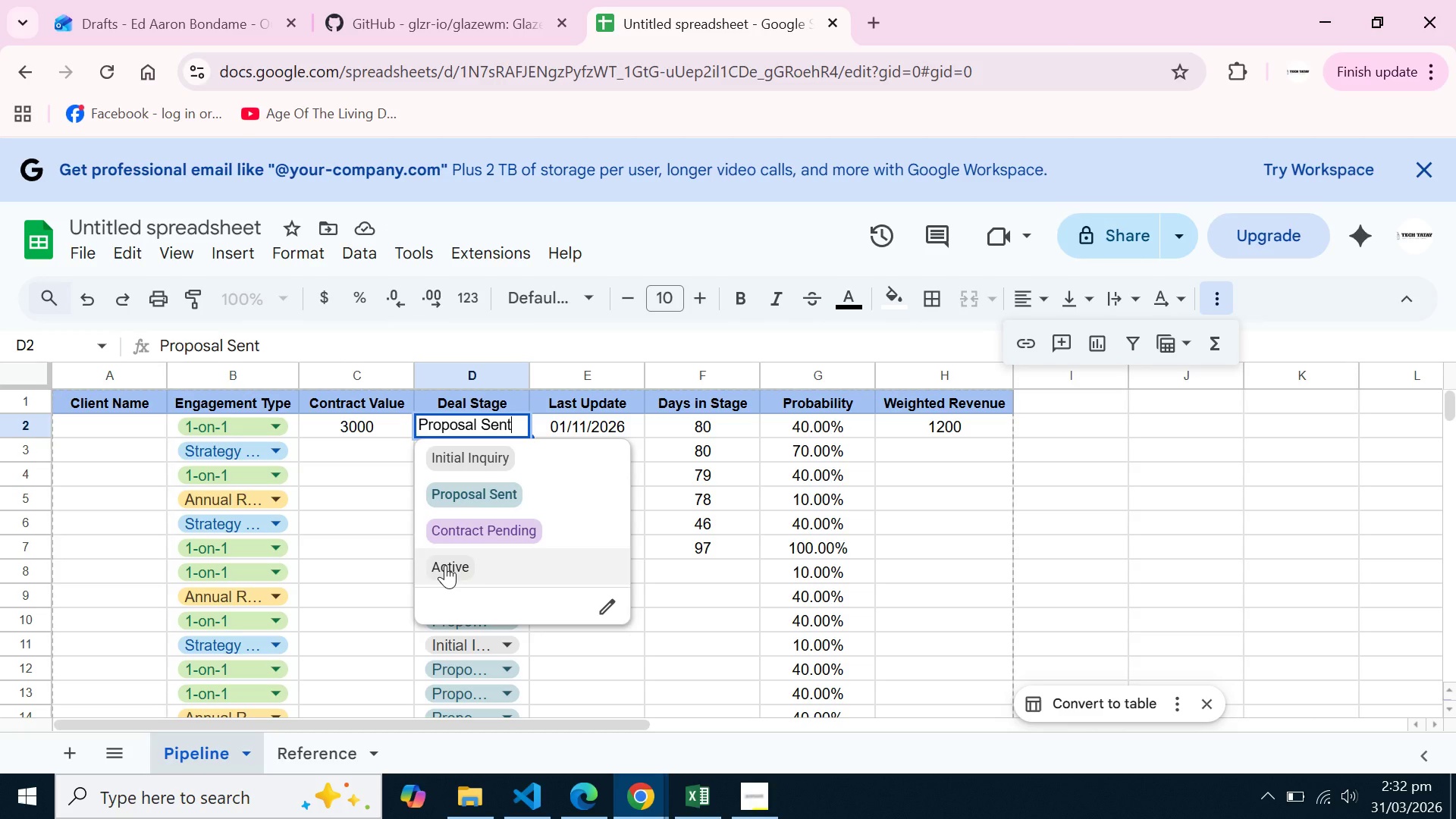 
scroll: coordinate [460, 430], scroll_direction: up, amount: 8.0
 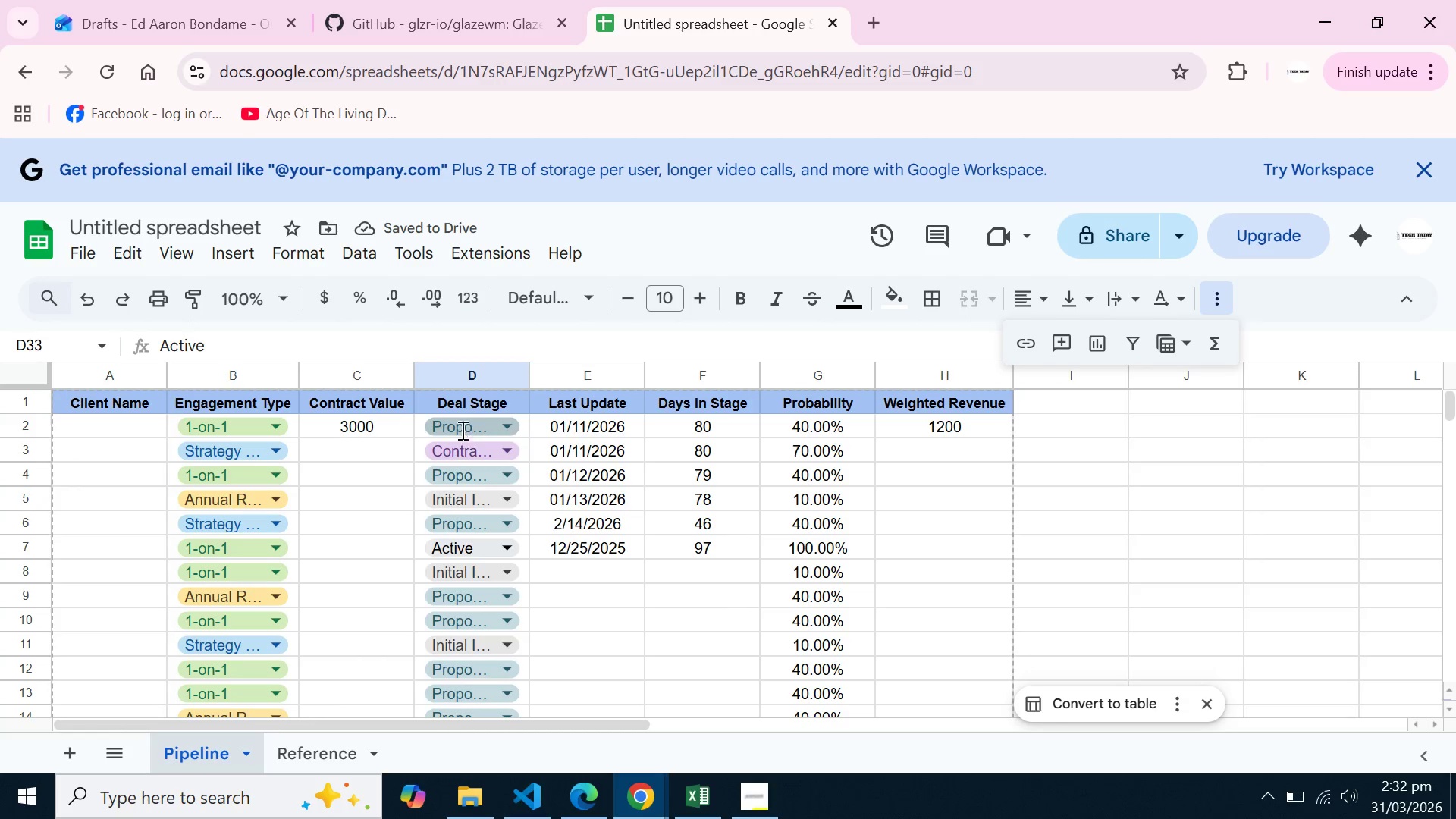 
left_click([601, 612])
 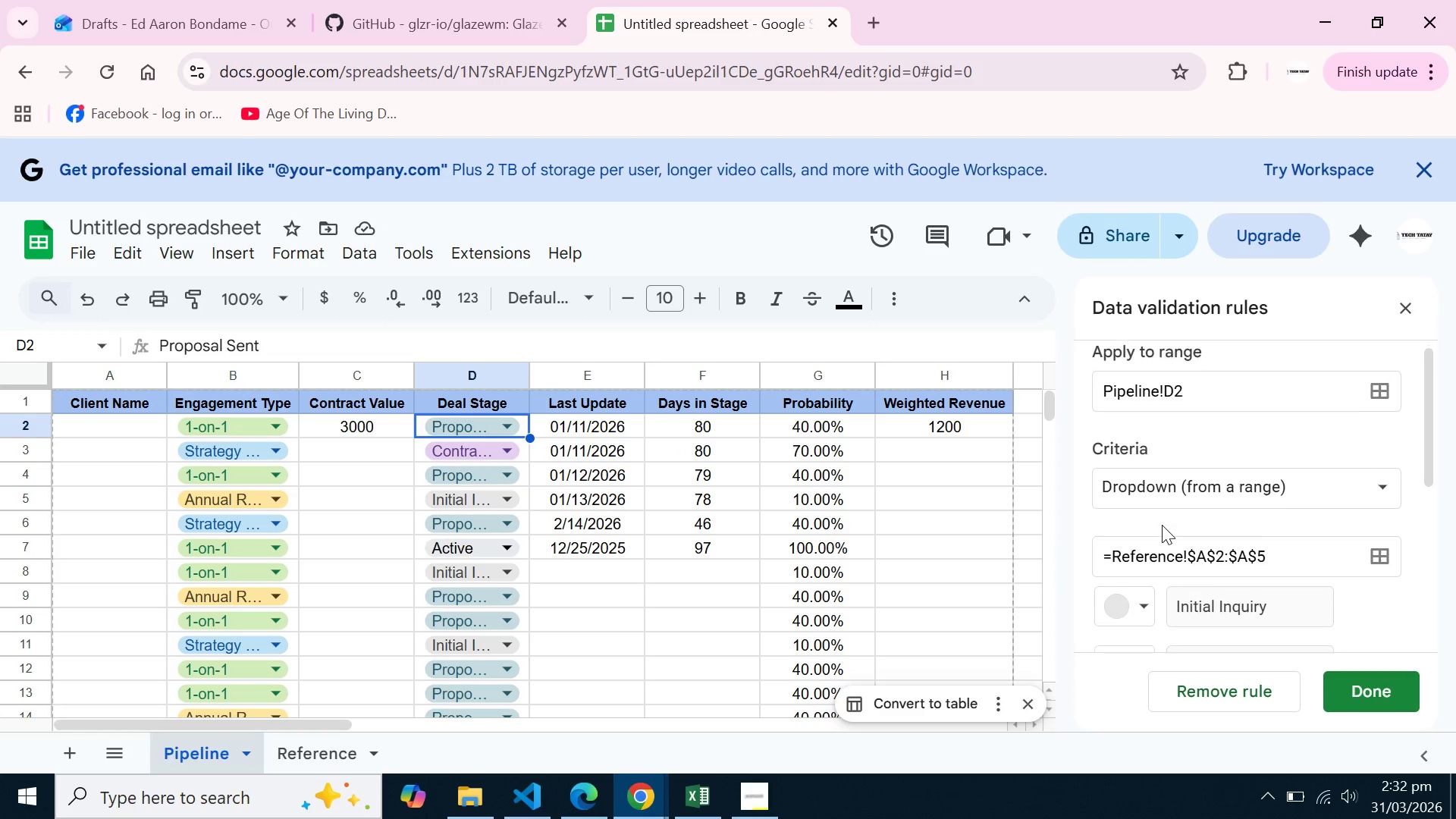 
scroll: coordinate [1171, 525], scroll_direction: down, amount: 4.0
 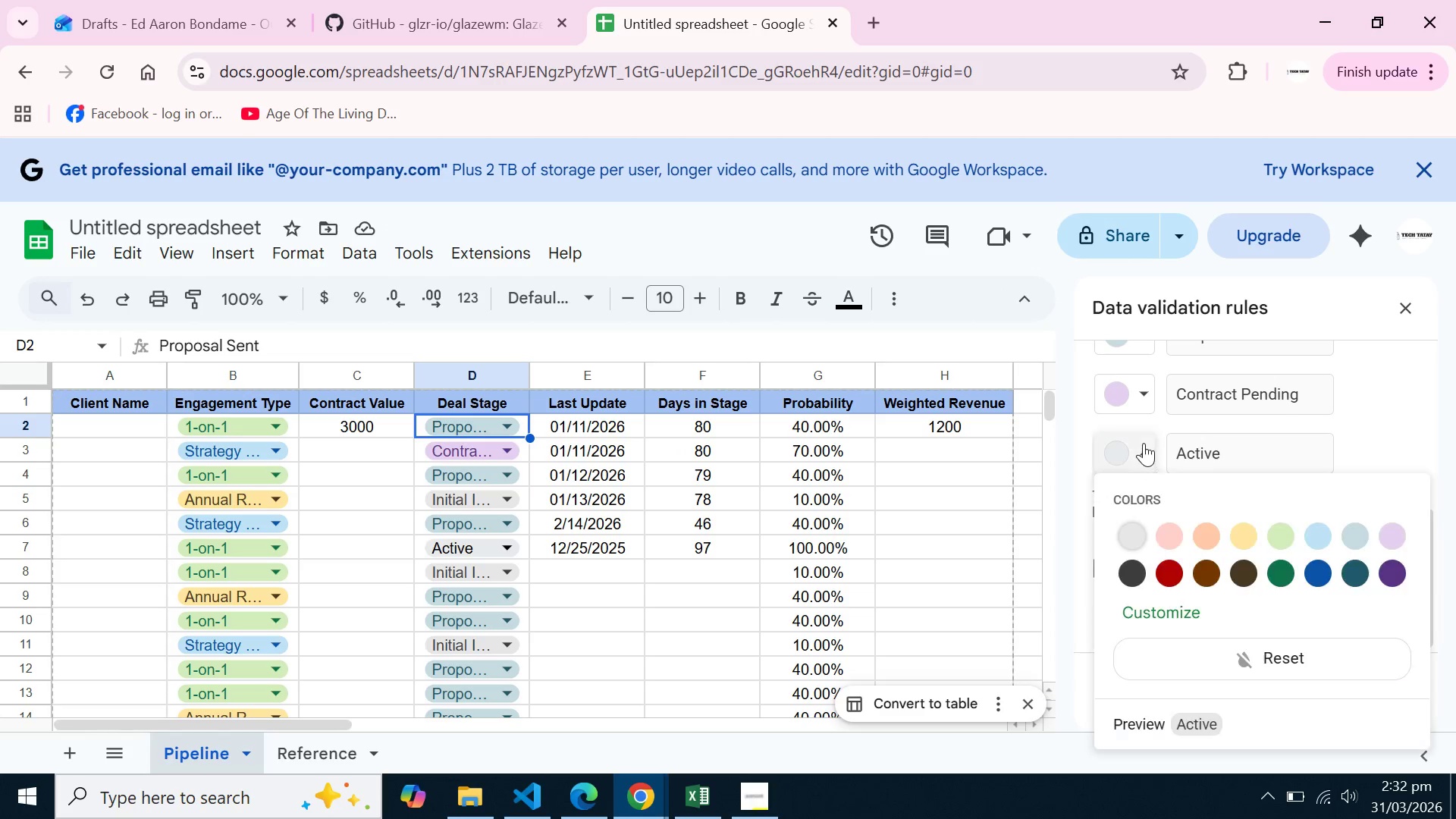 
left_click([1144, 443])
 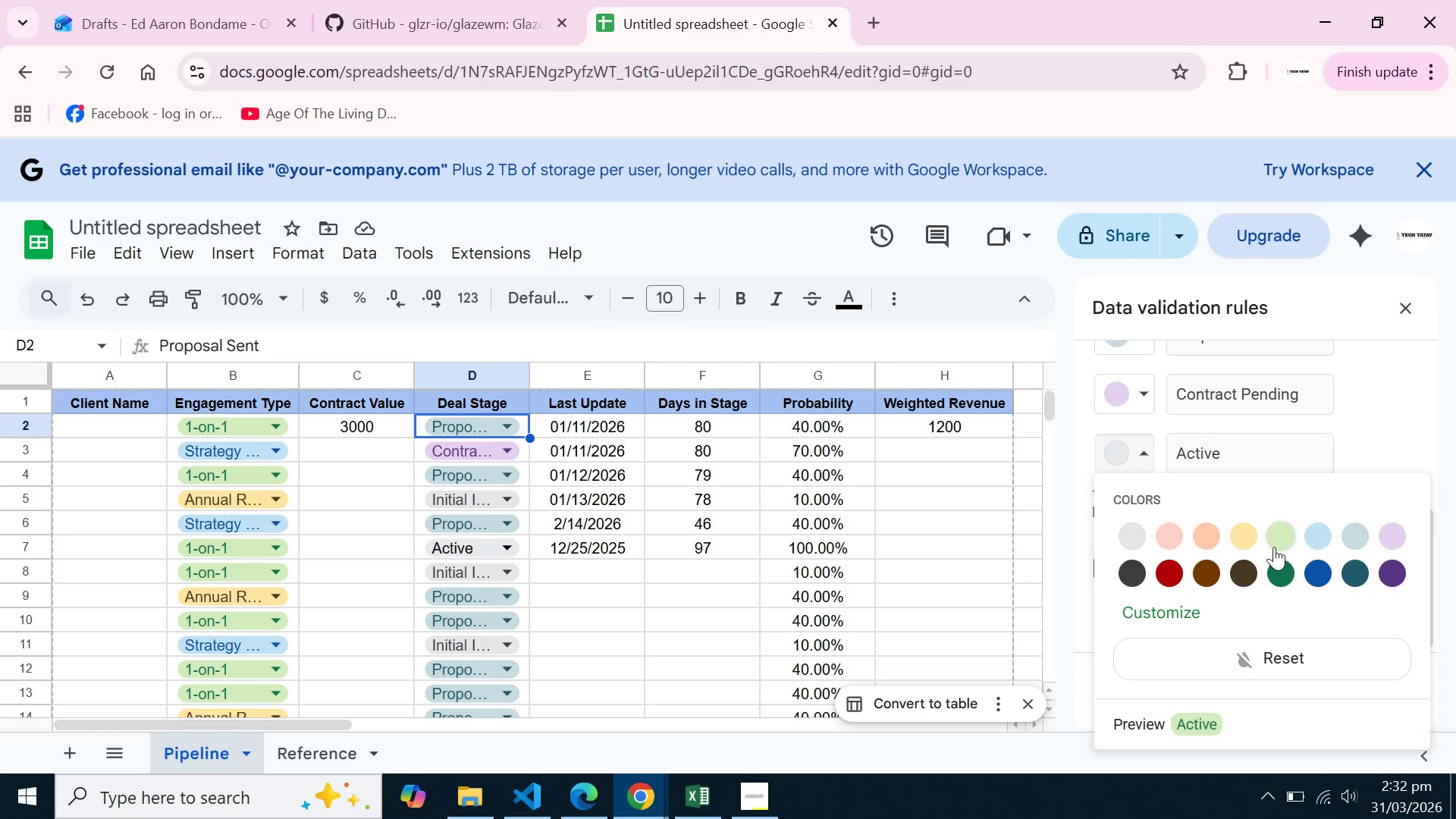 
left_click([1274, 544])
 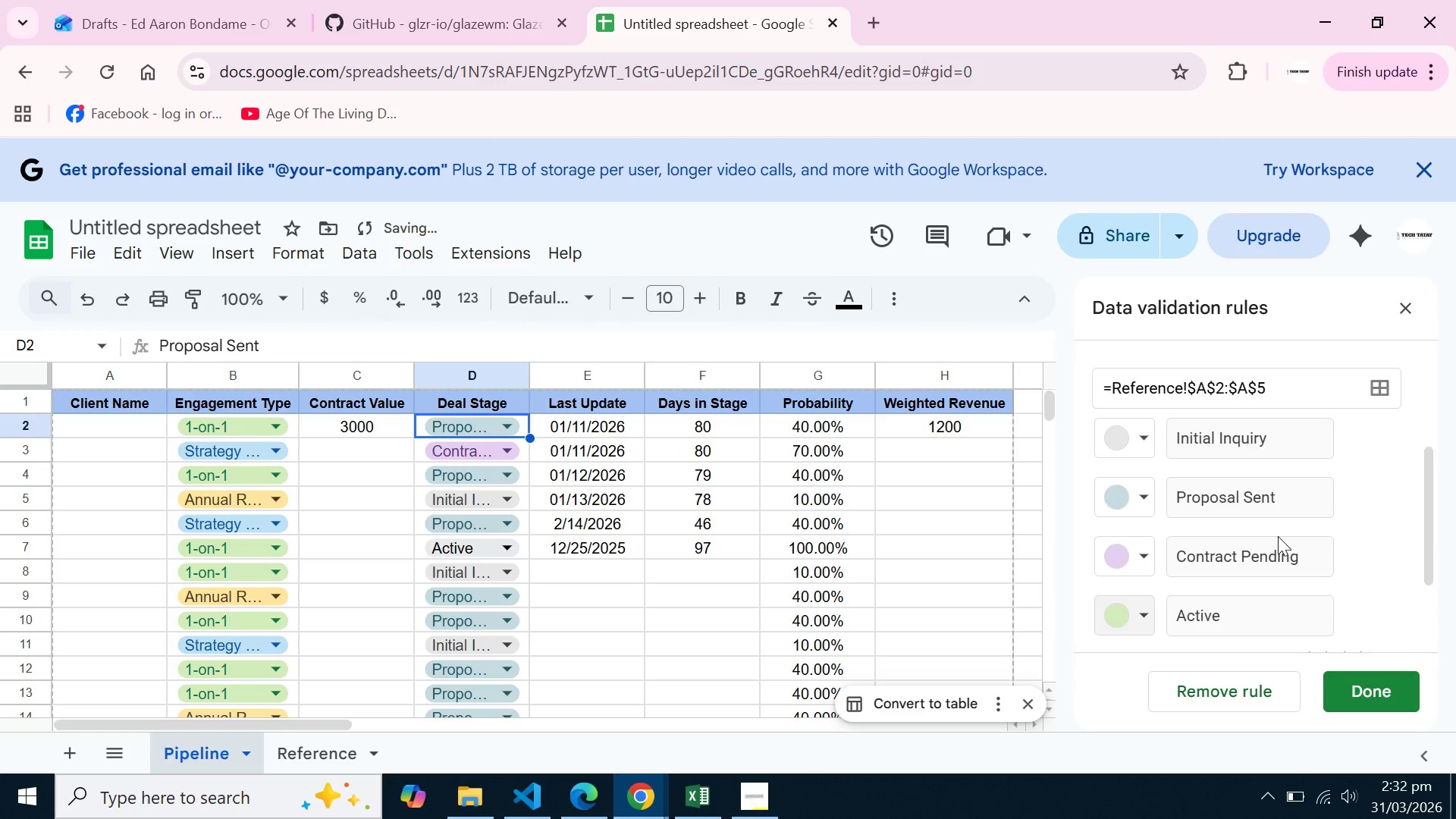 
scroll: coordinate [1278, 536], scroll_direction: up, amount: 2.0
 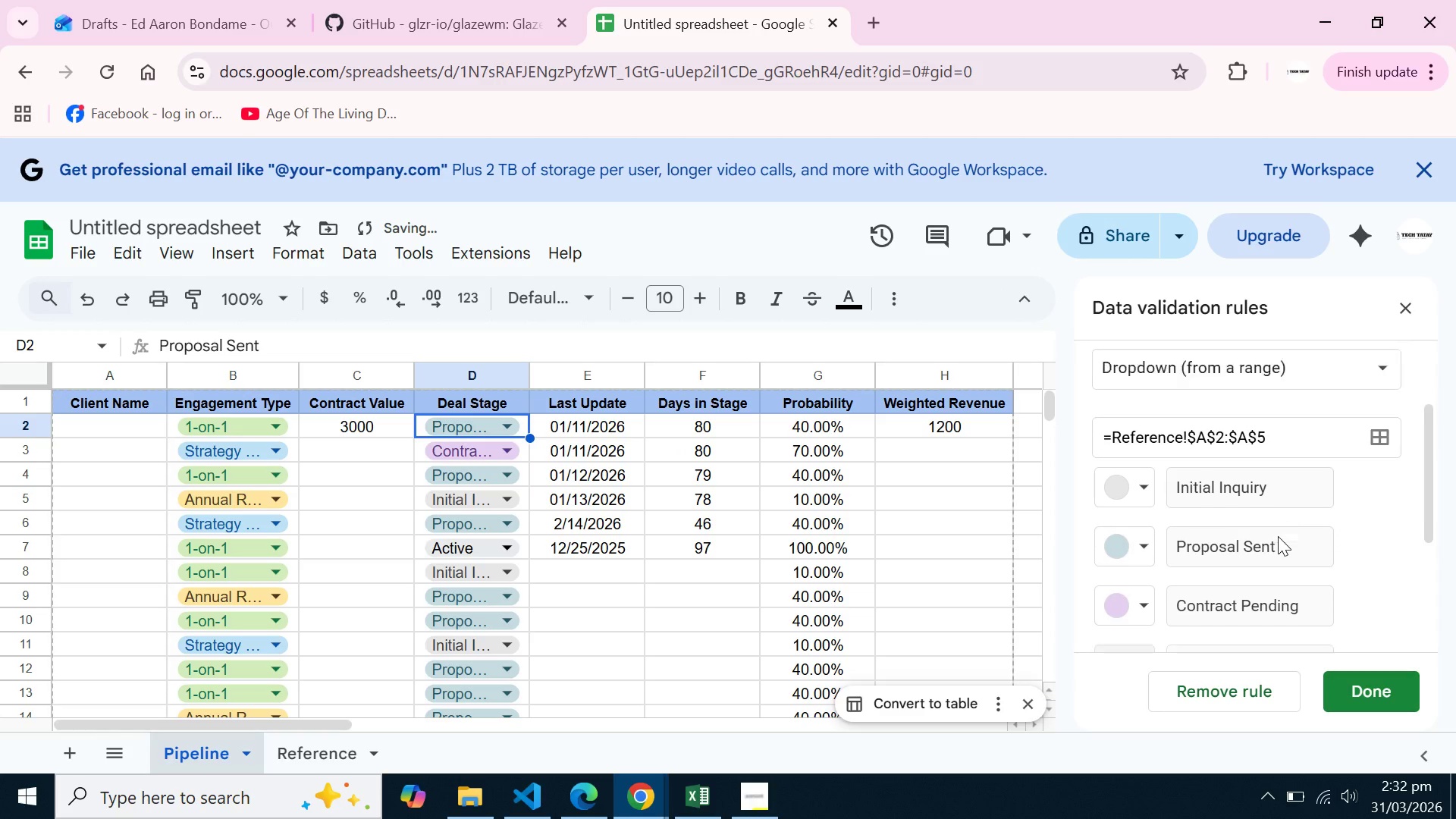 
scroll: coordinate [1278, 536], scroll_direction: down, amount: 1.0
 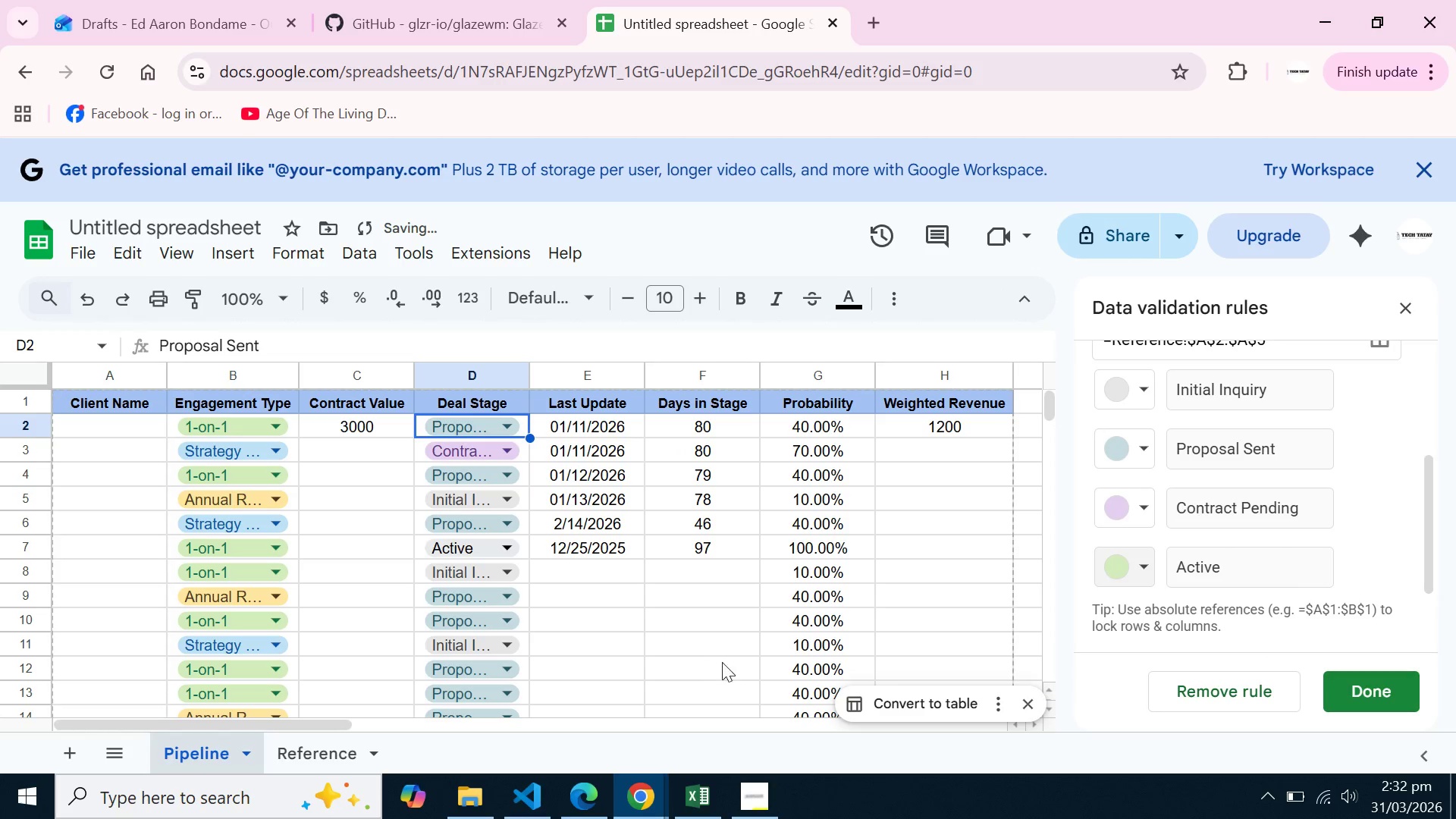 
left_click([704, 656])
 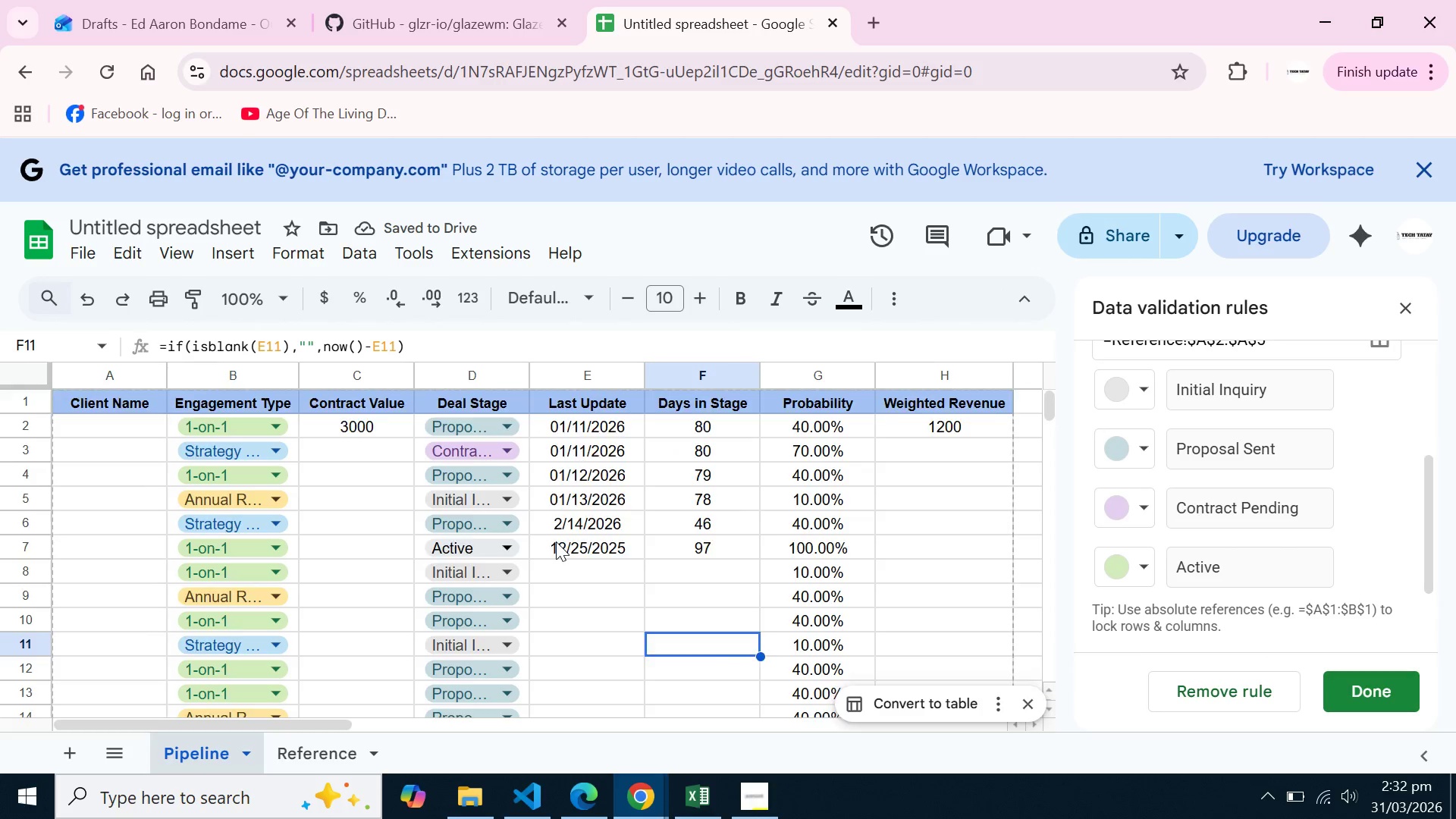 
scroll: coordinate [552, 539], scroll_direction: none, amount: 0.0
 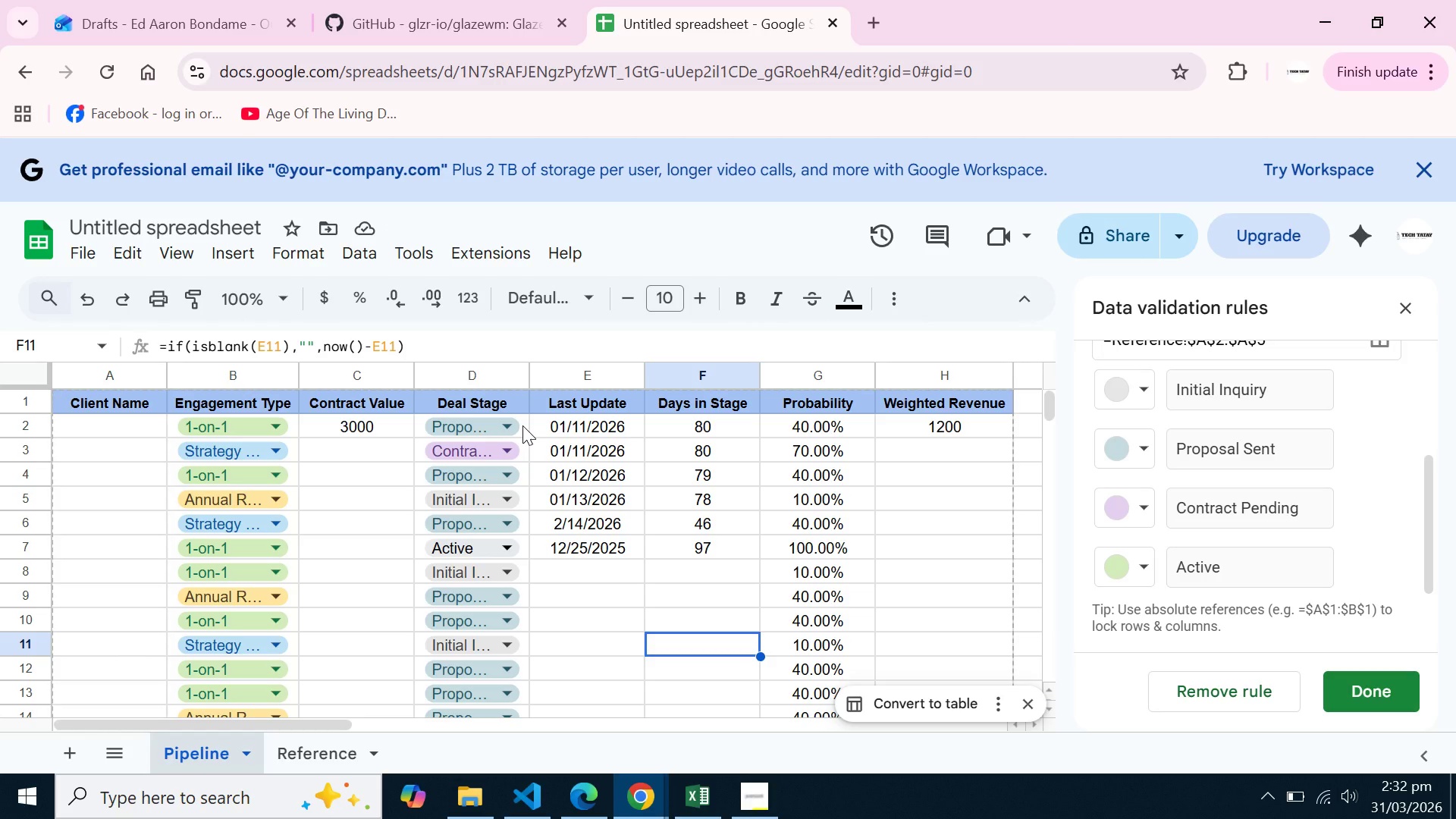 
left_click([522, 425])
 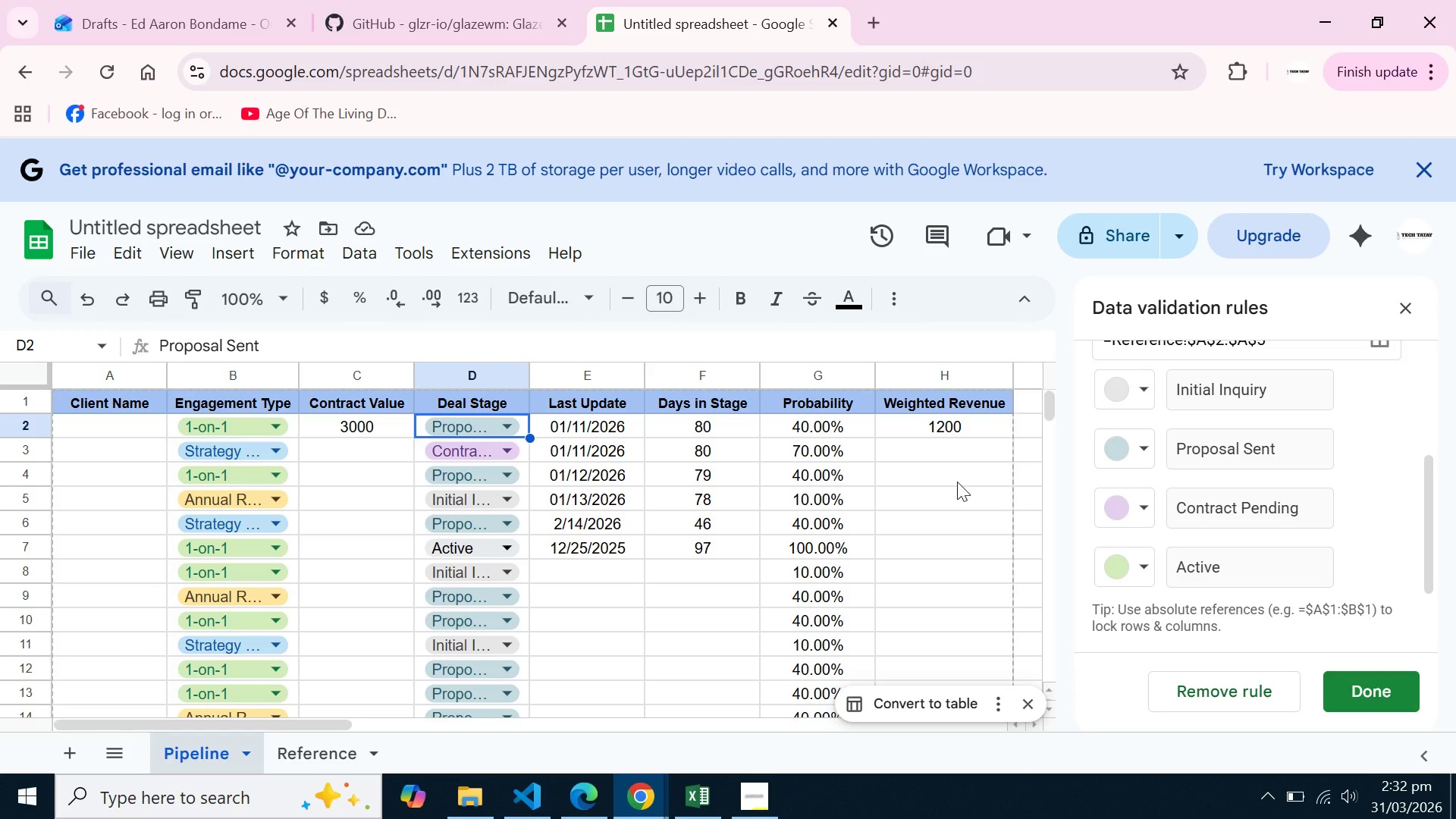 
scroll: coordinate [1125, 453], scroll_direction: up, amount: 5.0
 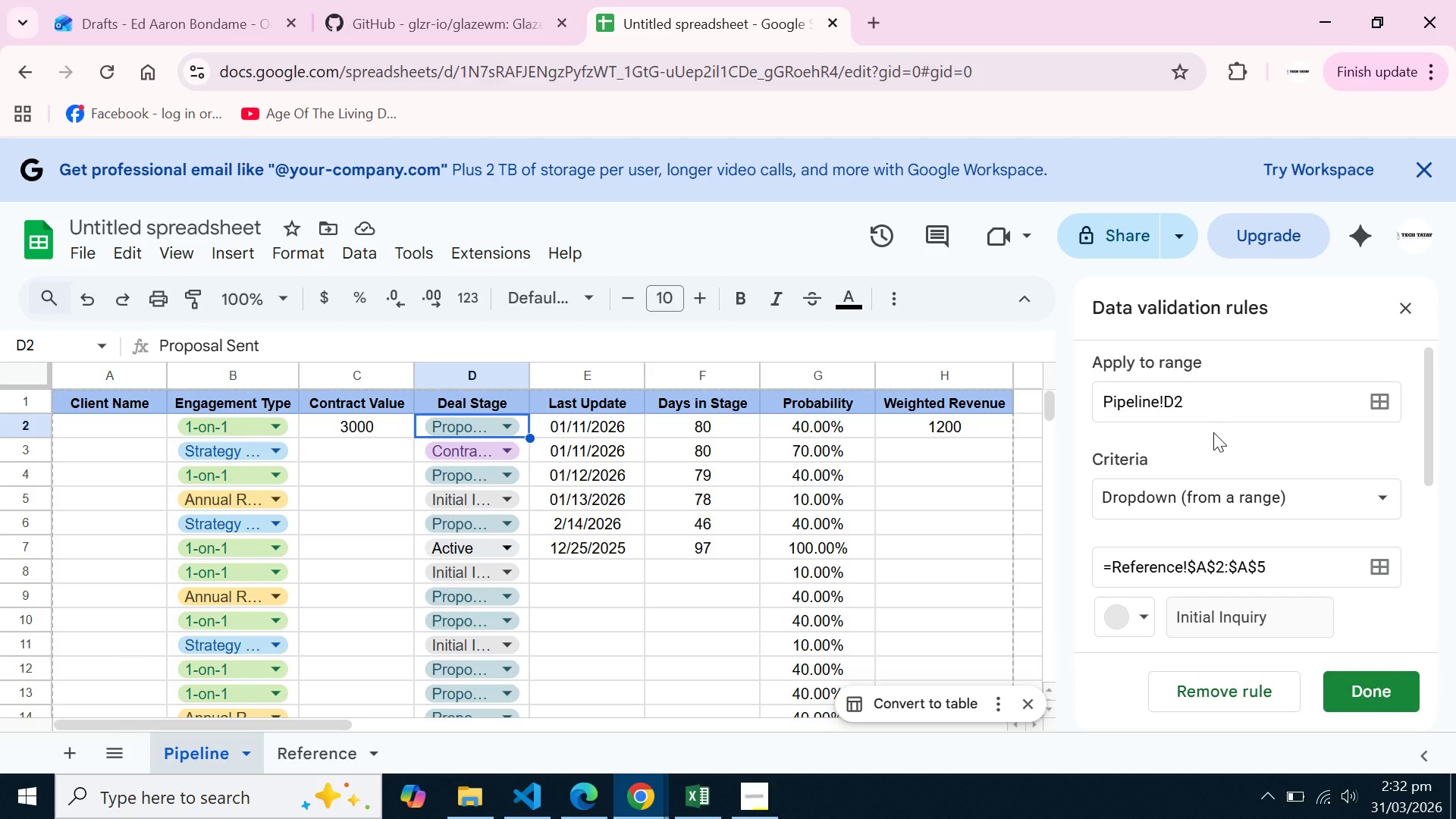 
left_click([1370, 700])
 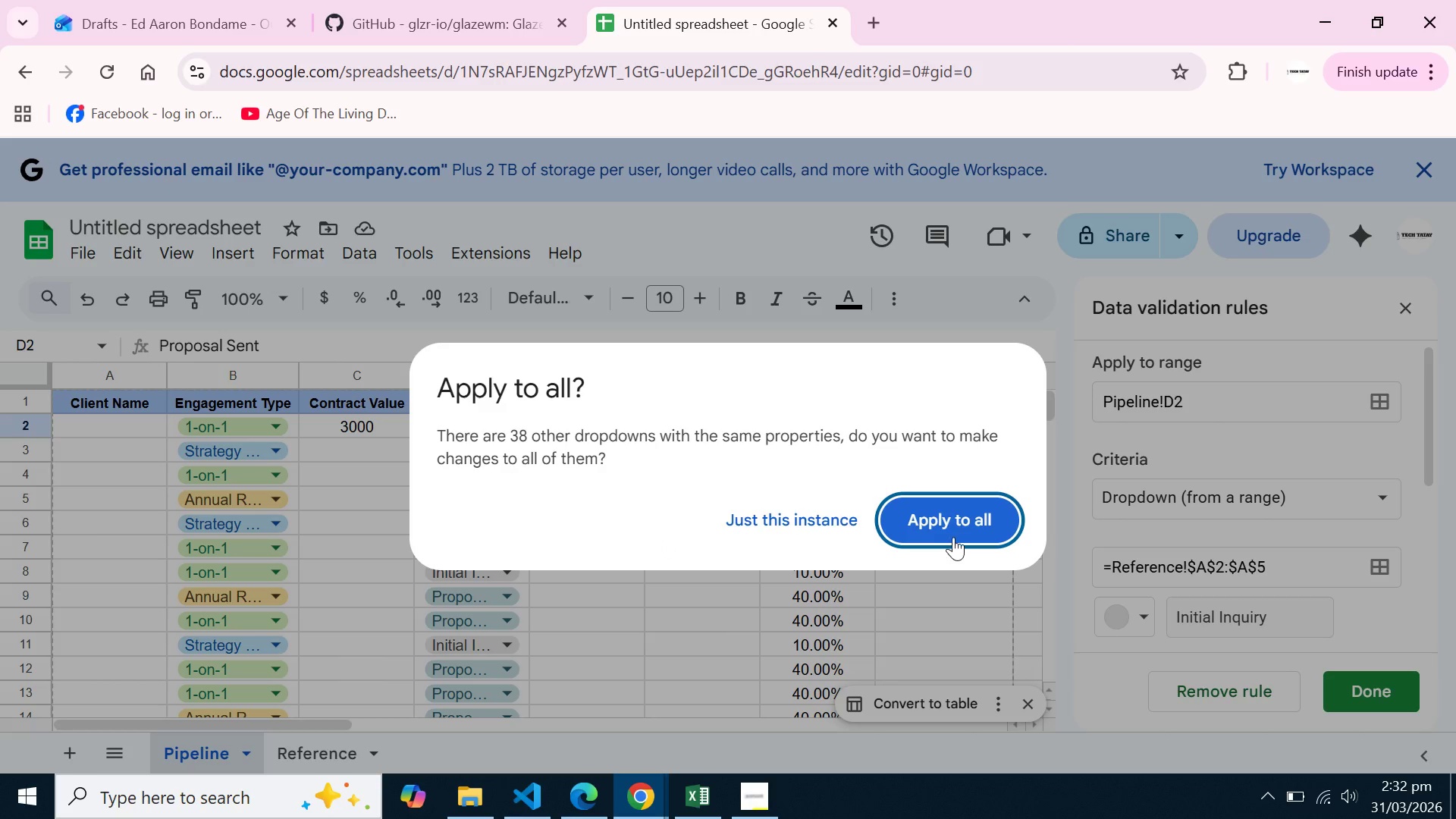 
left_click([954, 537])
 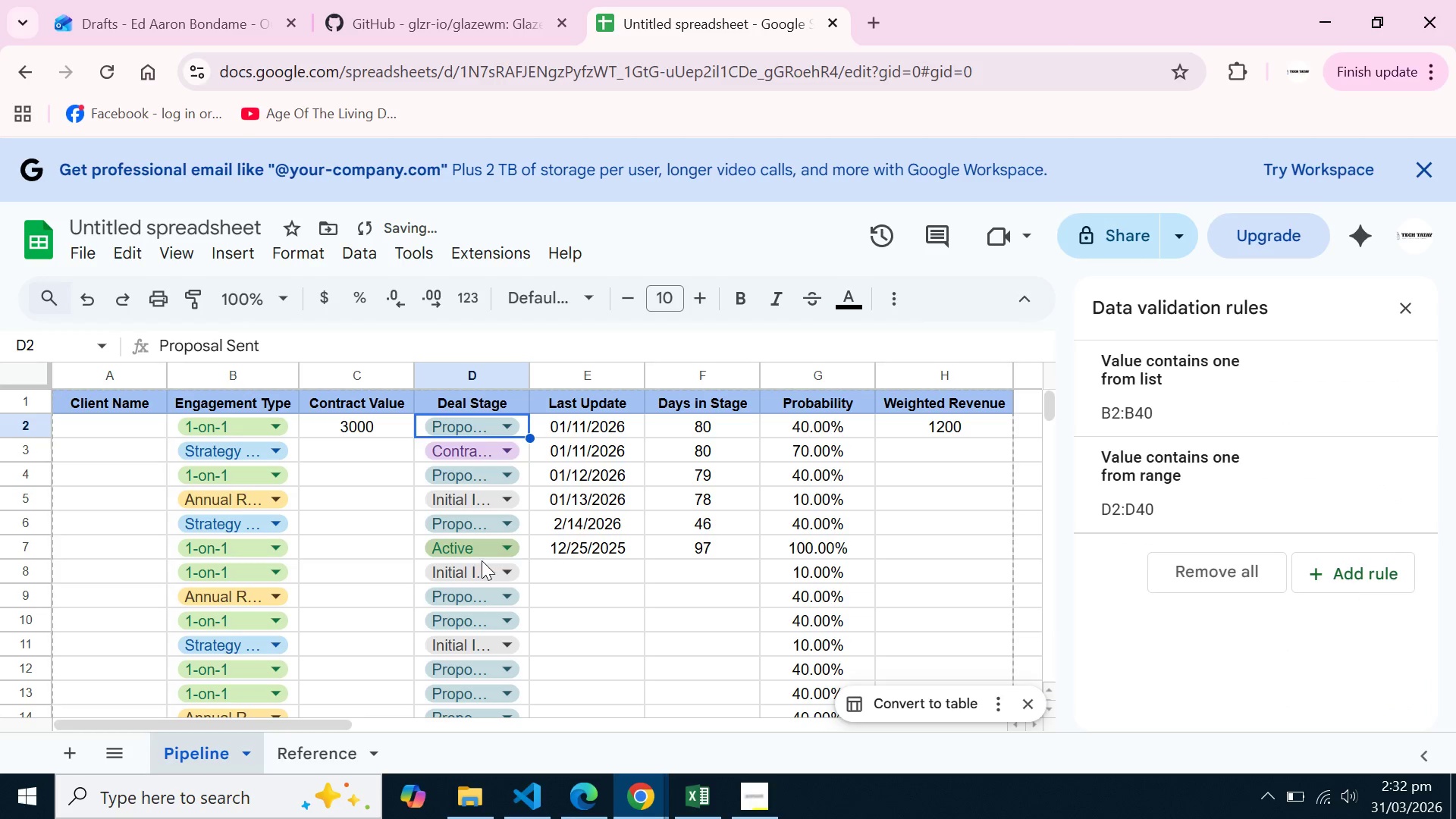 
scroll: coordinate [519, 577], scroll_direction: down, amount: 7.0
 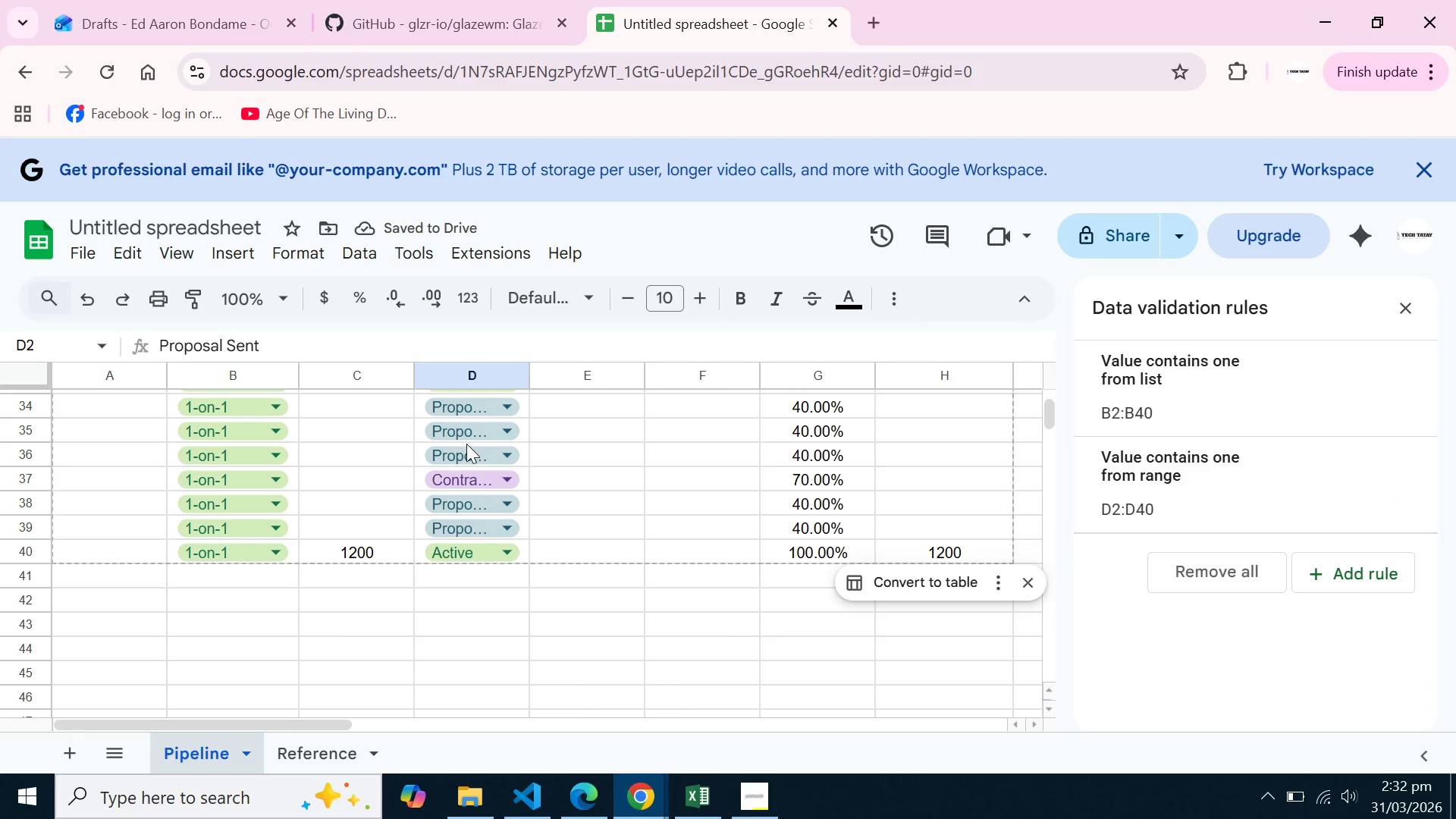 
left_click([466, 444])
 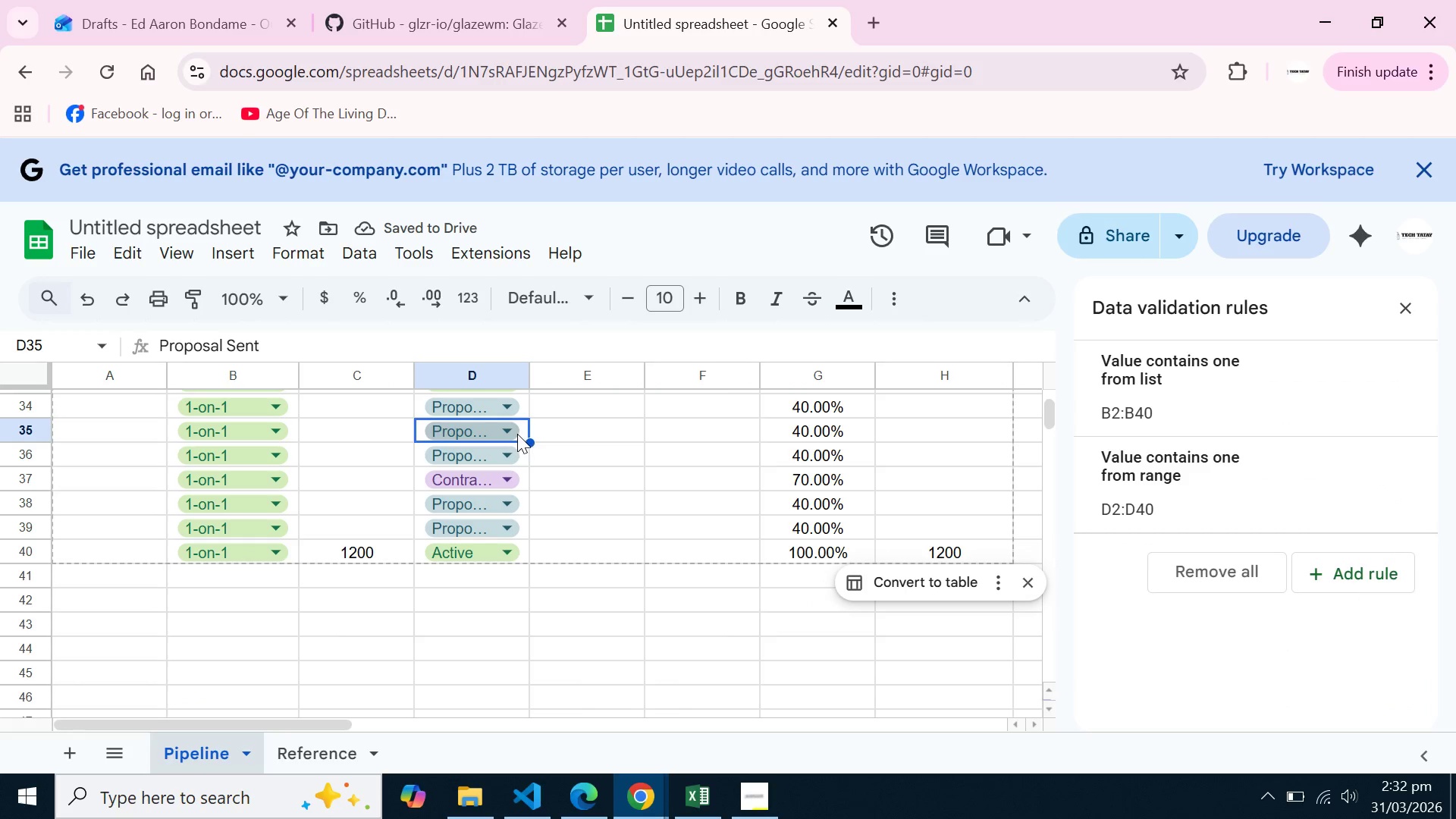 
left_click([517, 434])
 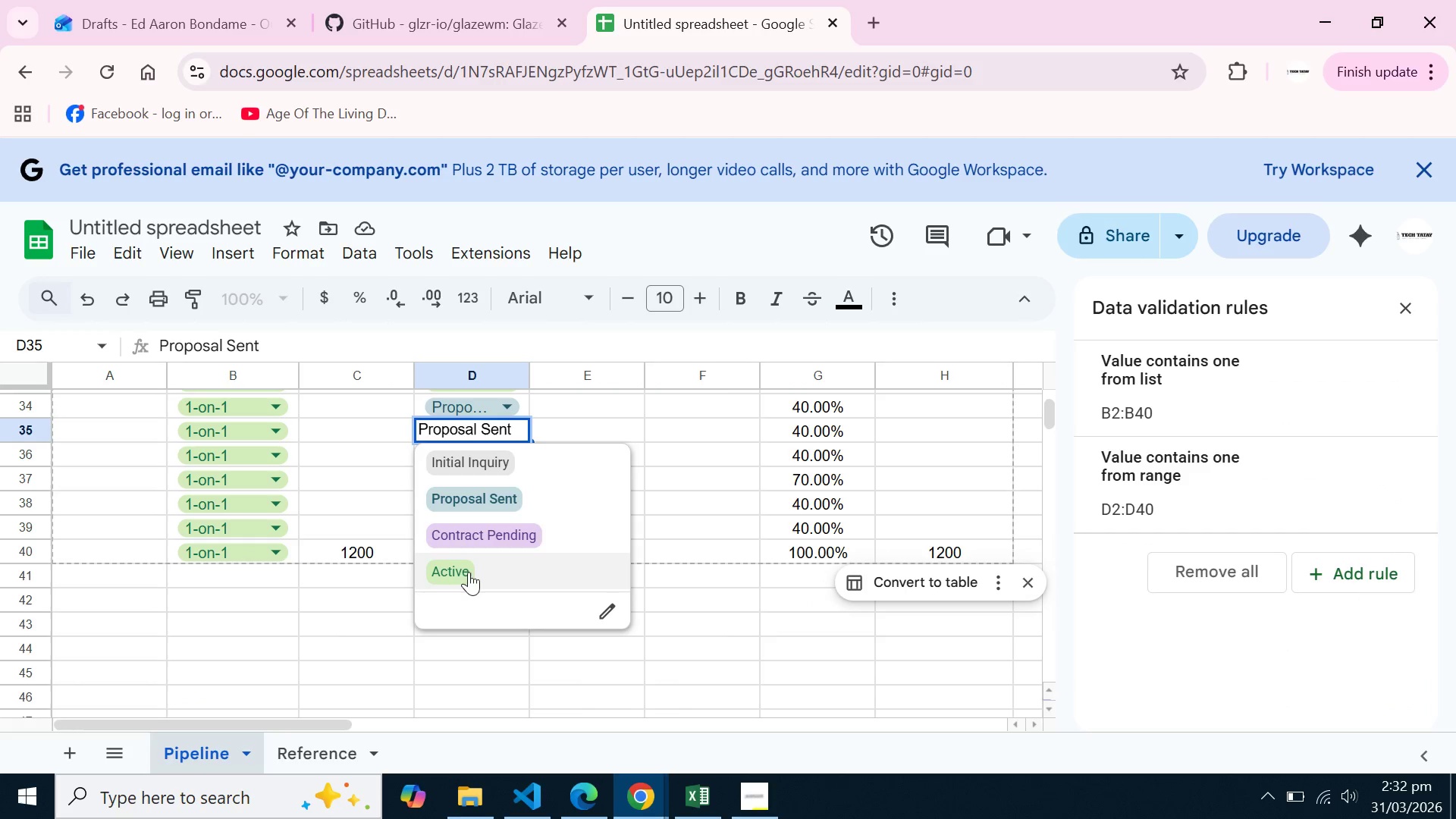 
left_click([469, 573])
 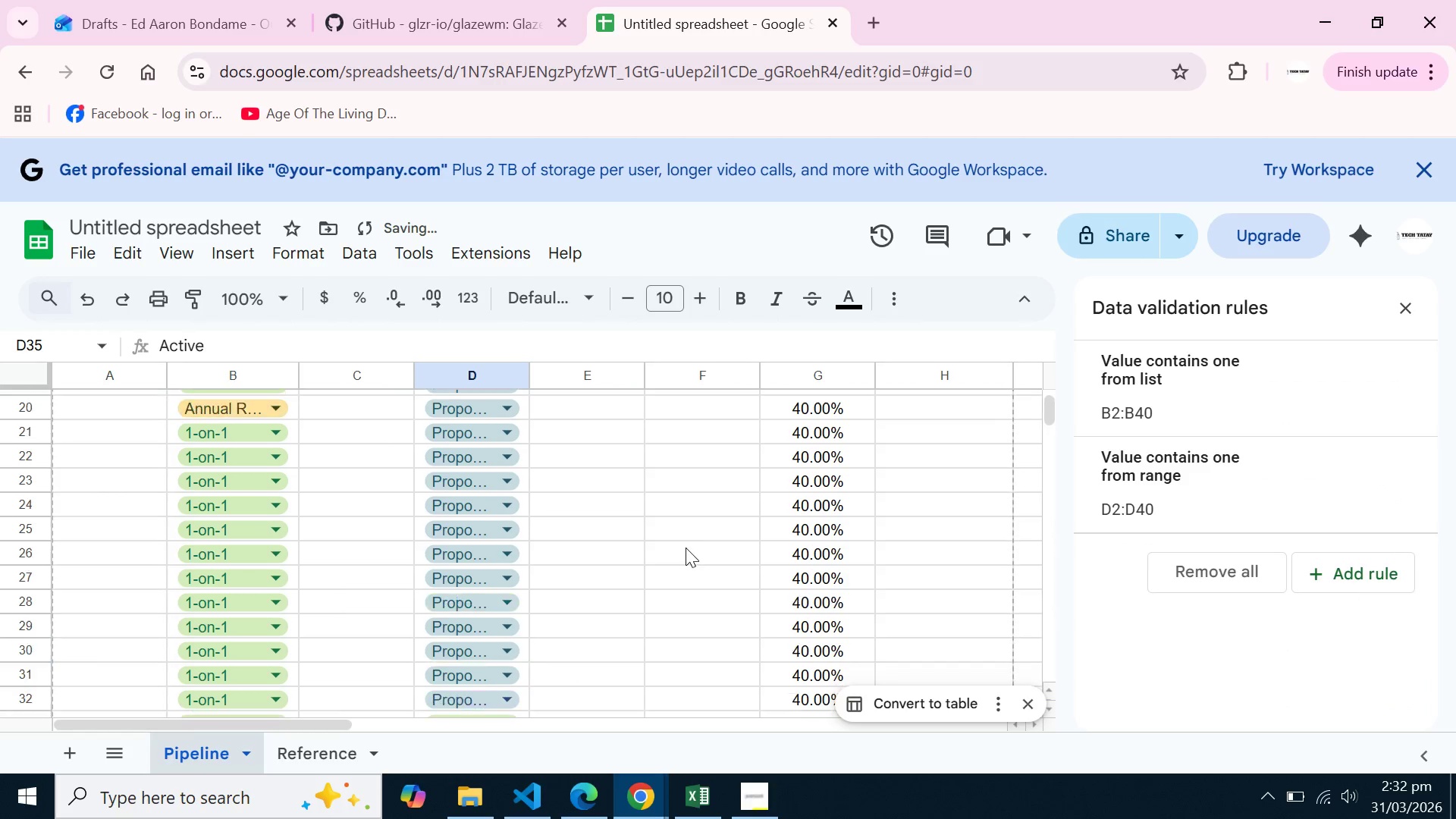 
scroll: coordinate [686, 548], scroll_direction: up, amount: 8.0
 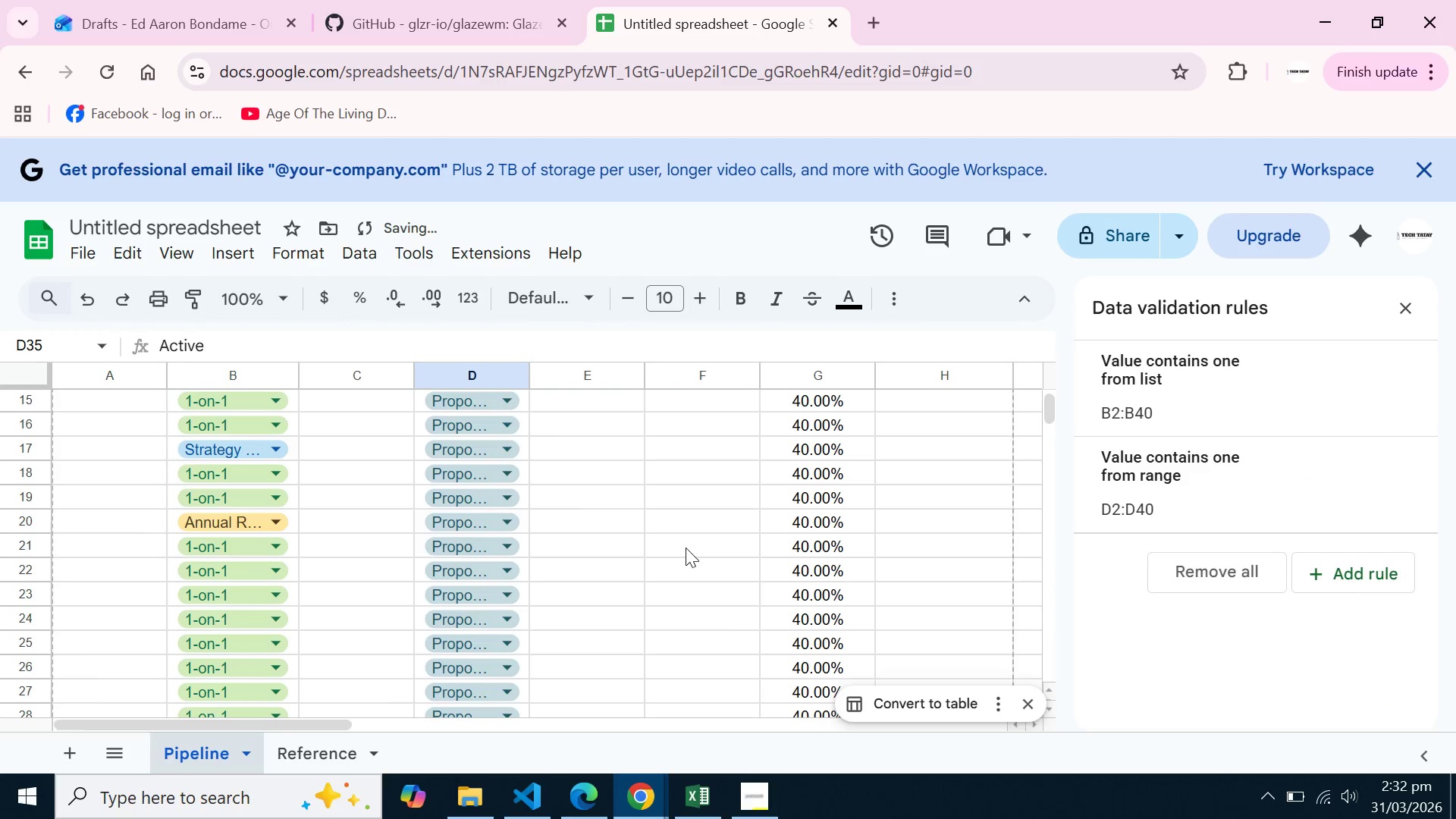 
scroll: coordinate [686, 546], scroll_direction: down, amount: 5.0
 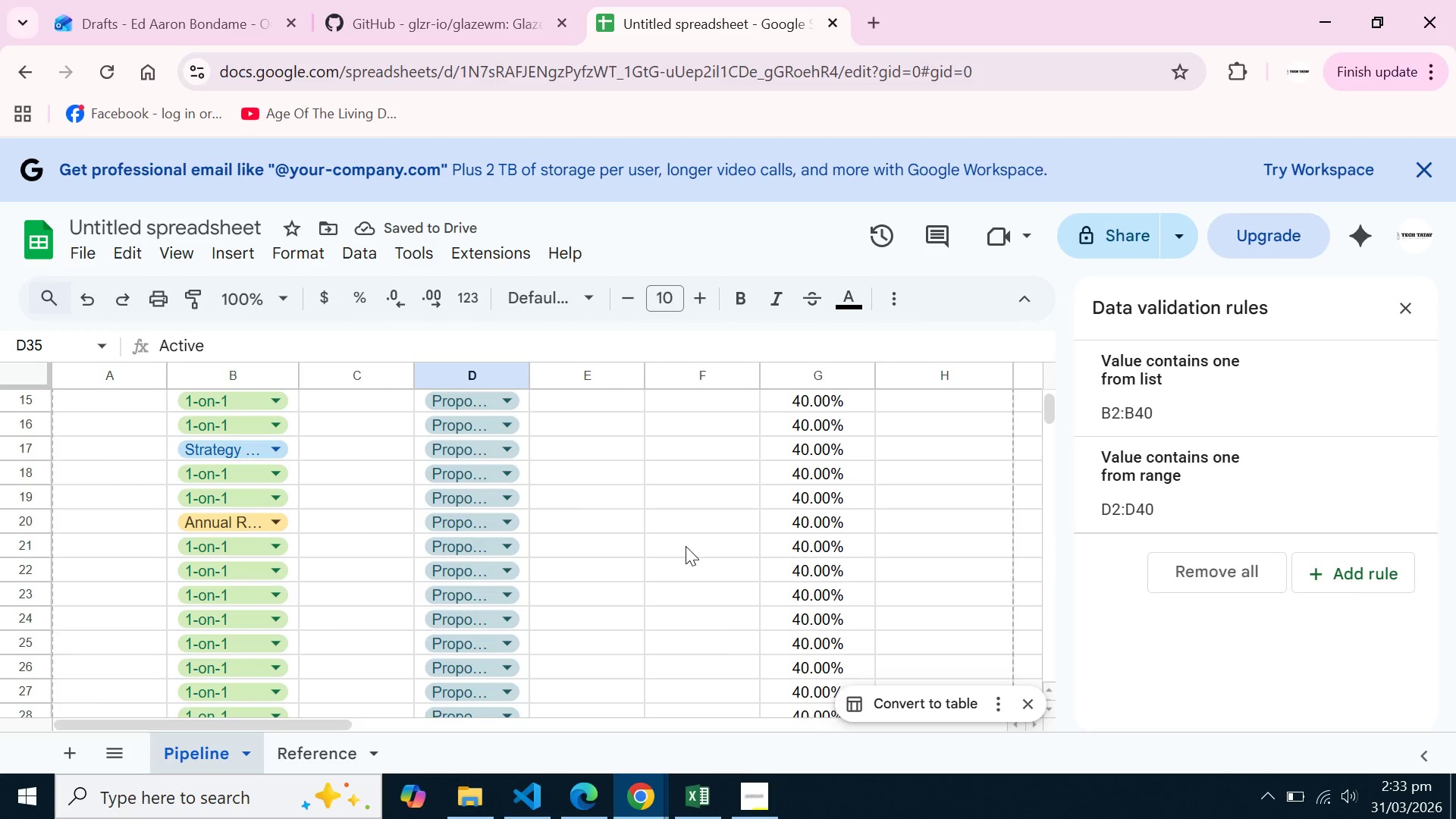 
scroll: coordinate [534, 535], scroll_direction: up, amount: 7.0
 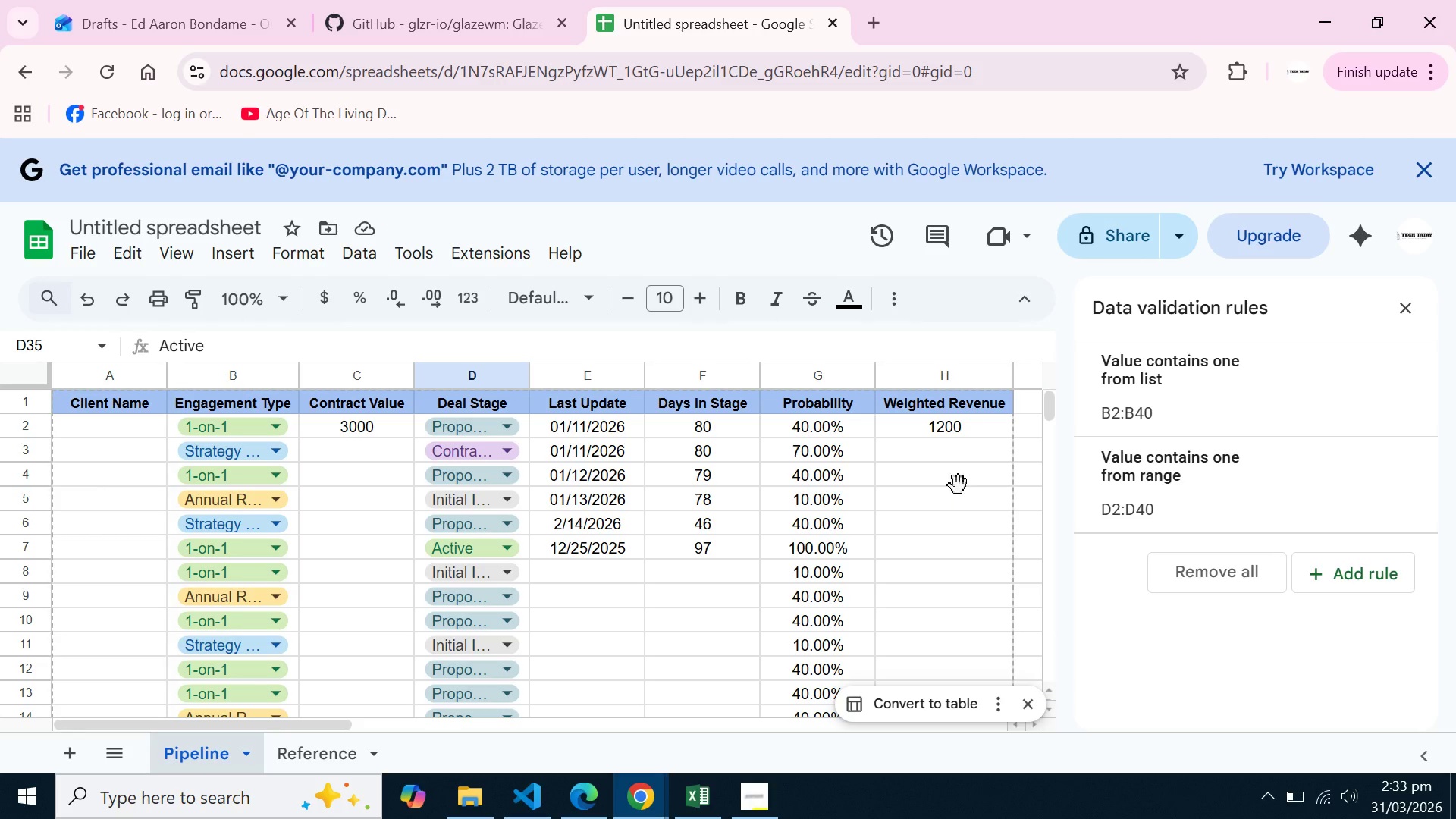 
left_click([959, 485])
 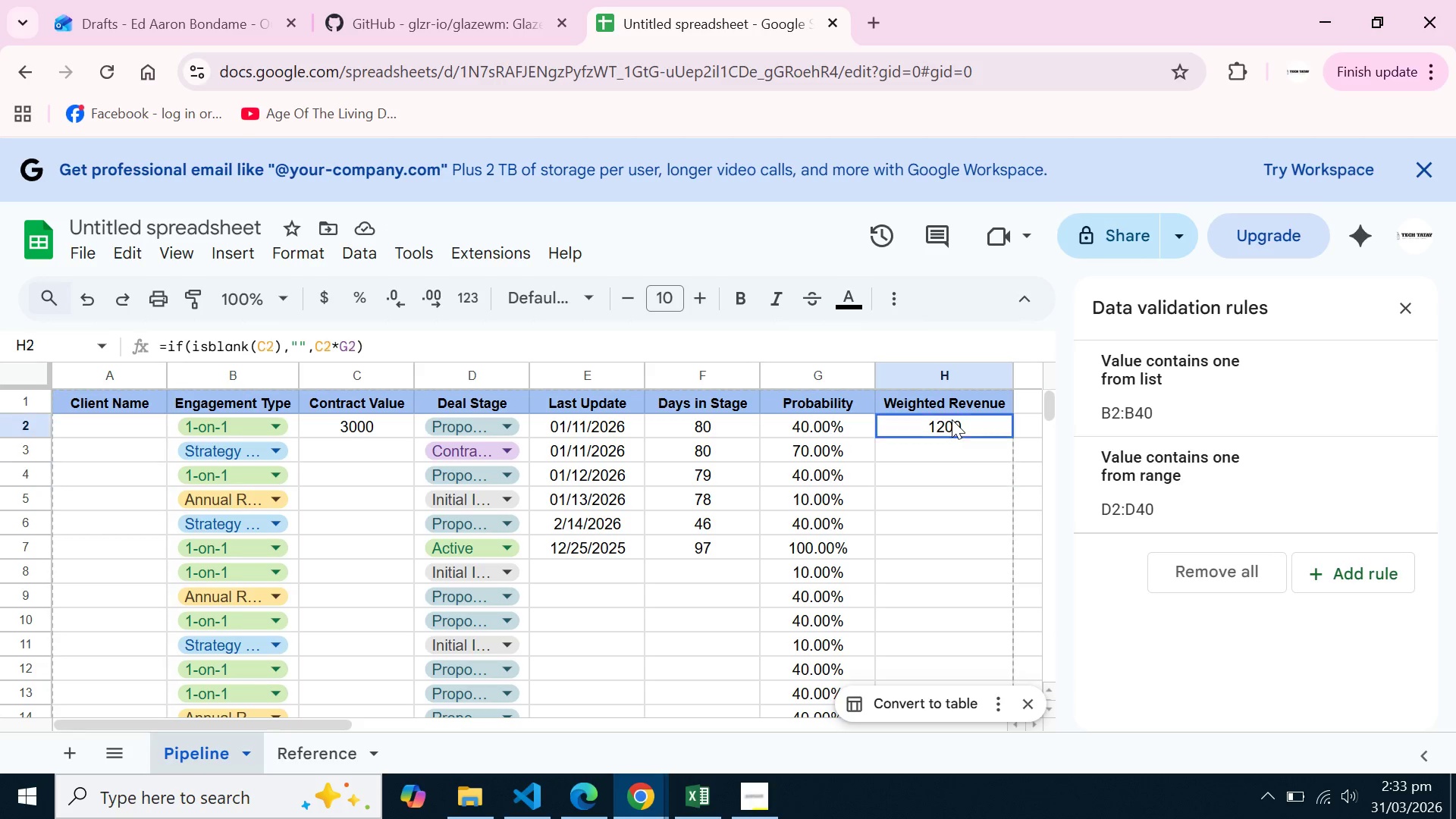 
left_click([952, 419])
 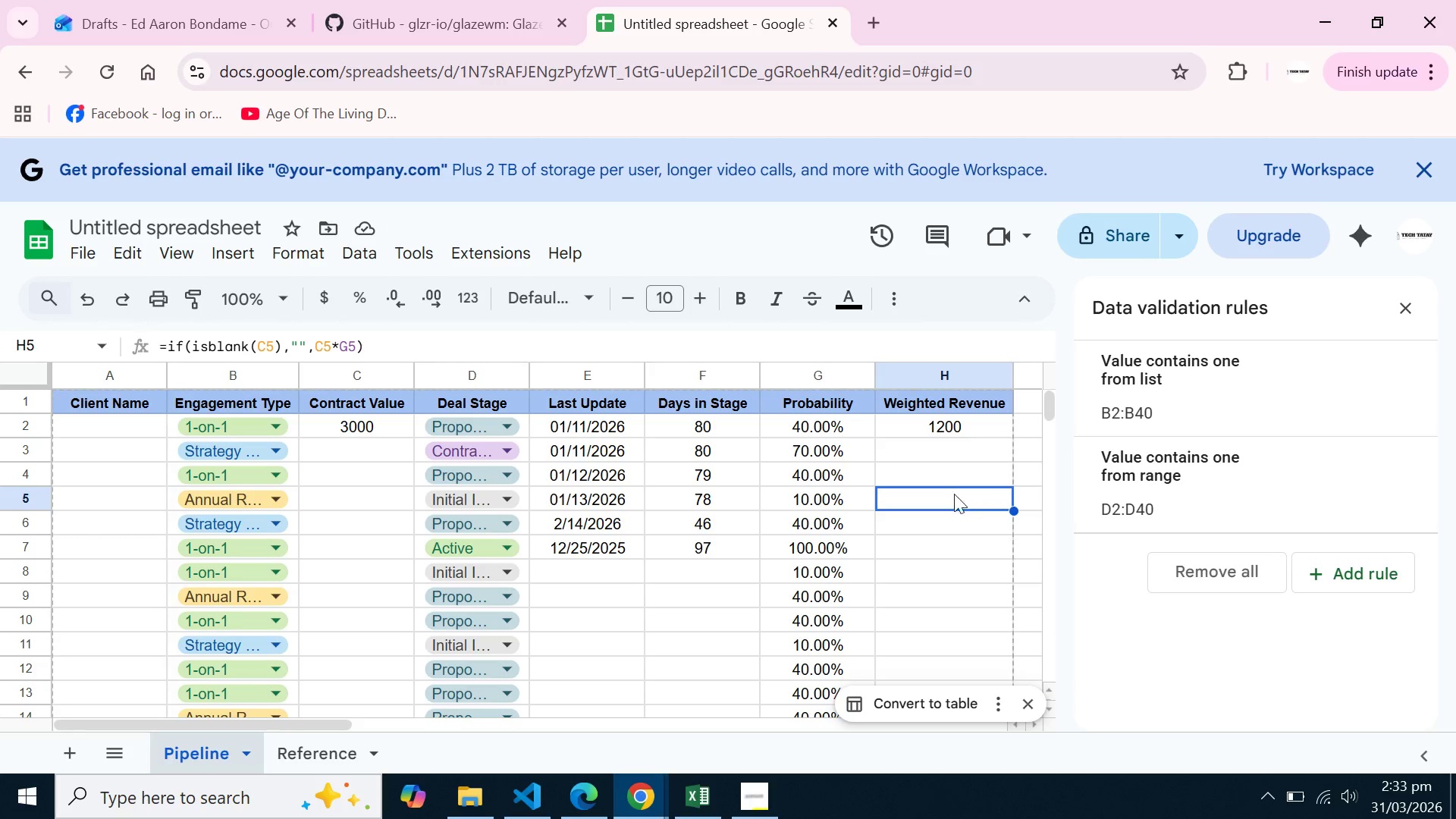 
double_click([949, 473])
 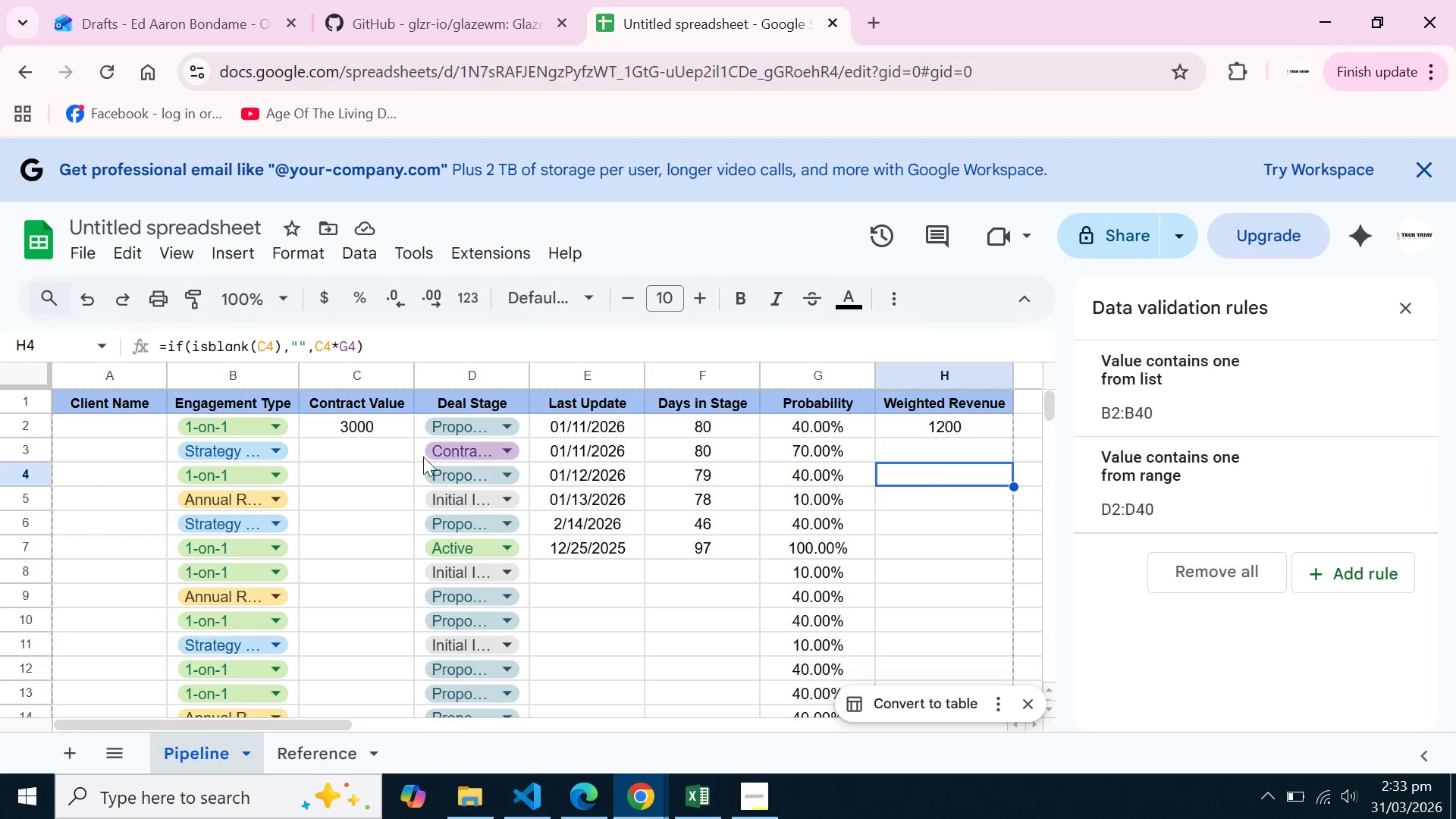 
left_click([352, 453])
 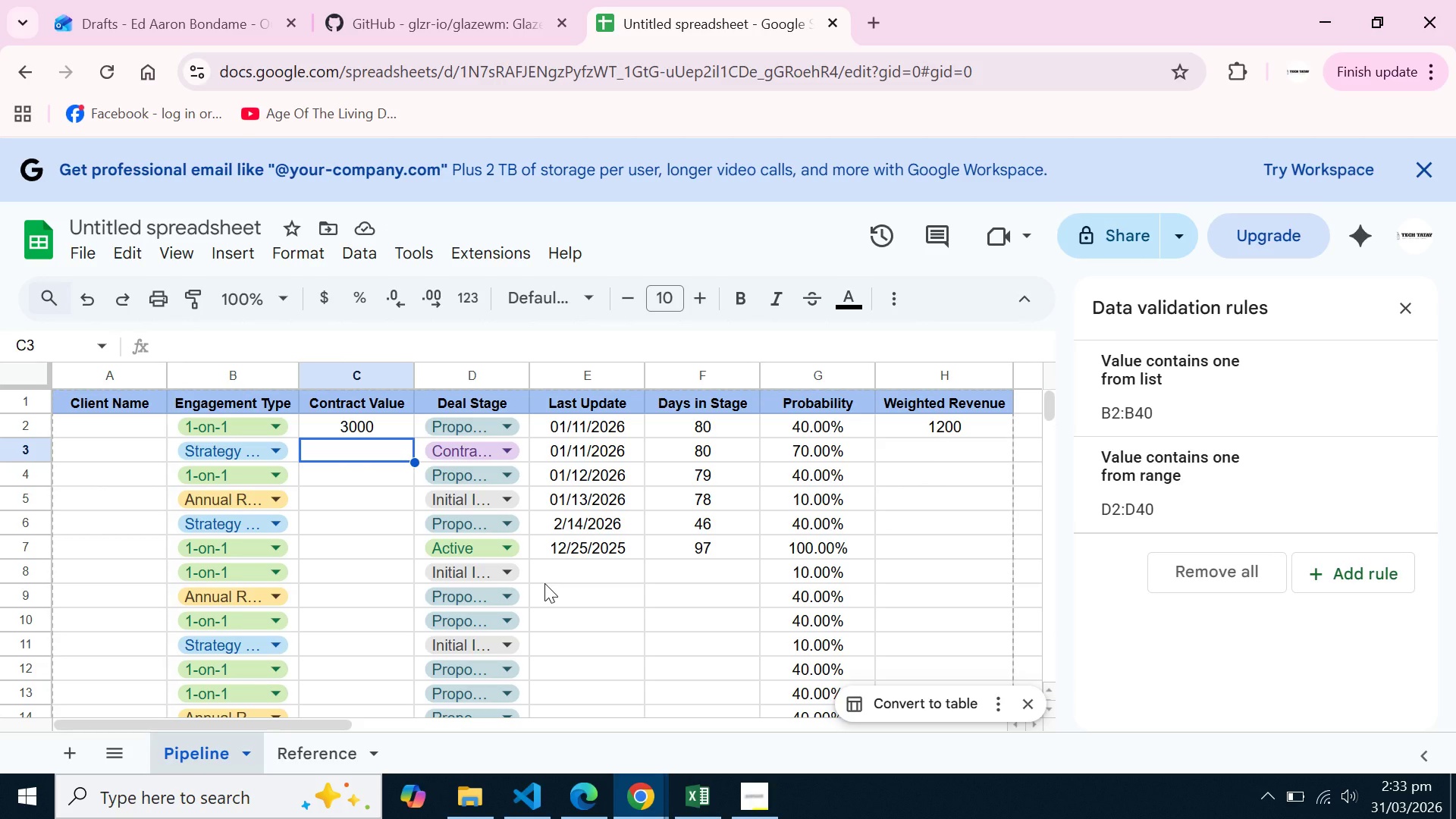 
type(1)
key(Backspace)
key(Backspace)
type(4000)
 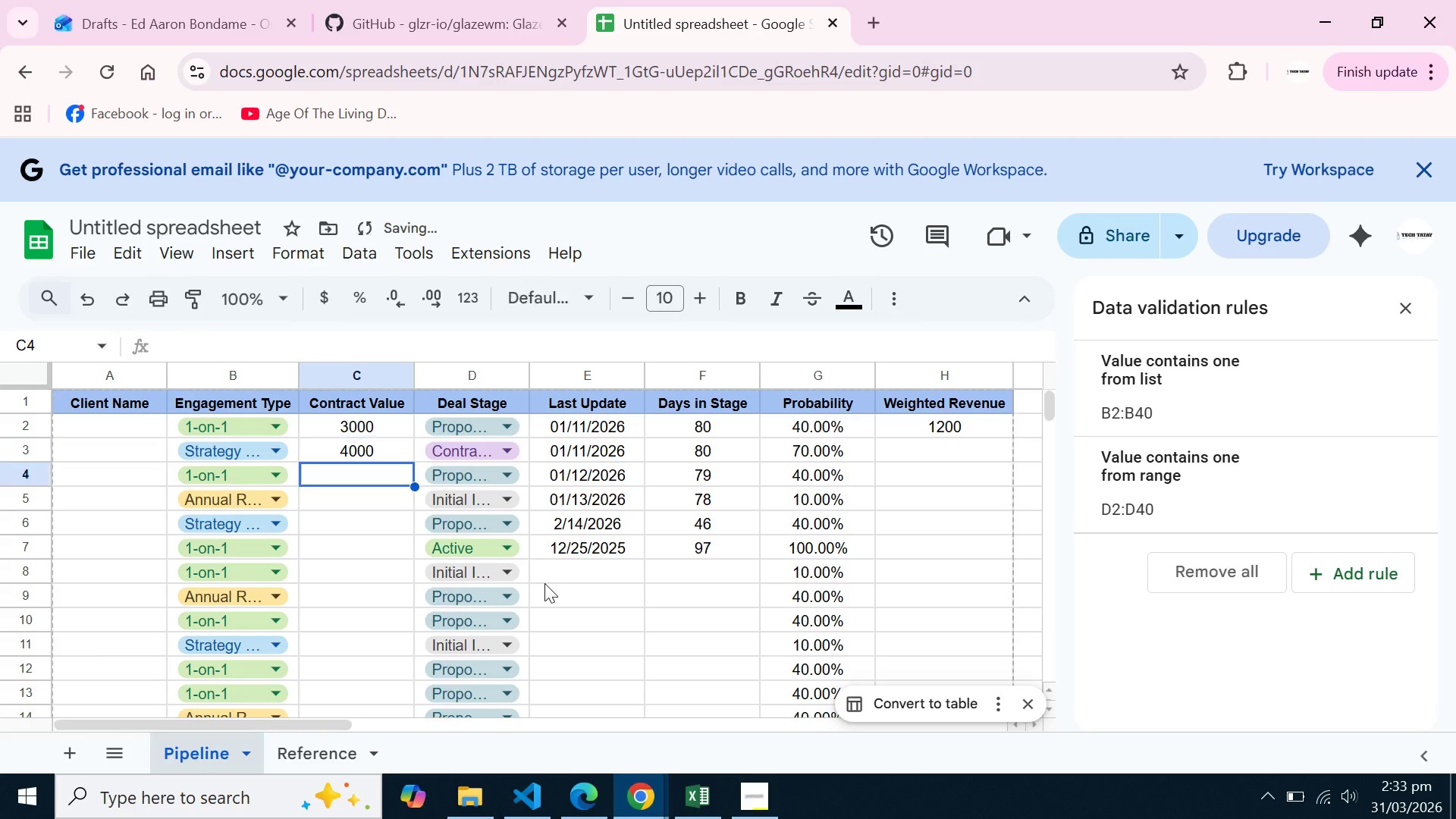 
key(Enter)
 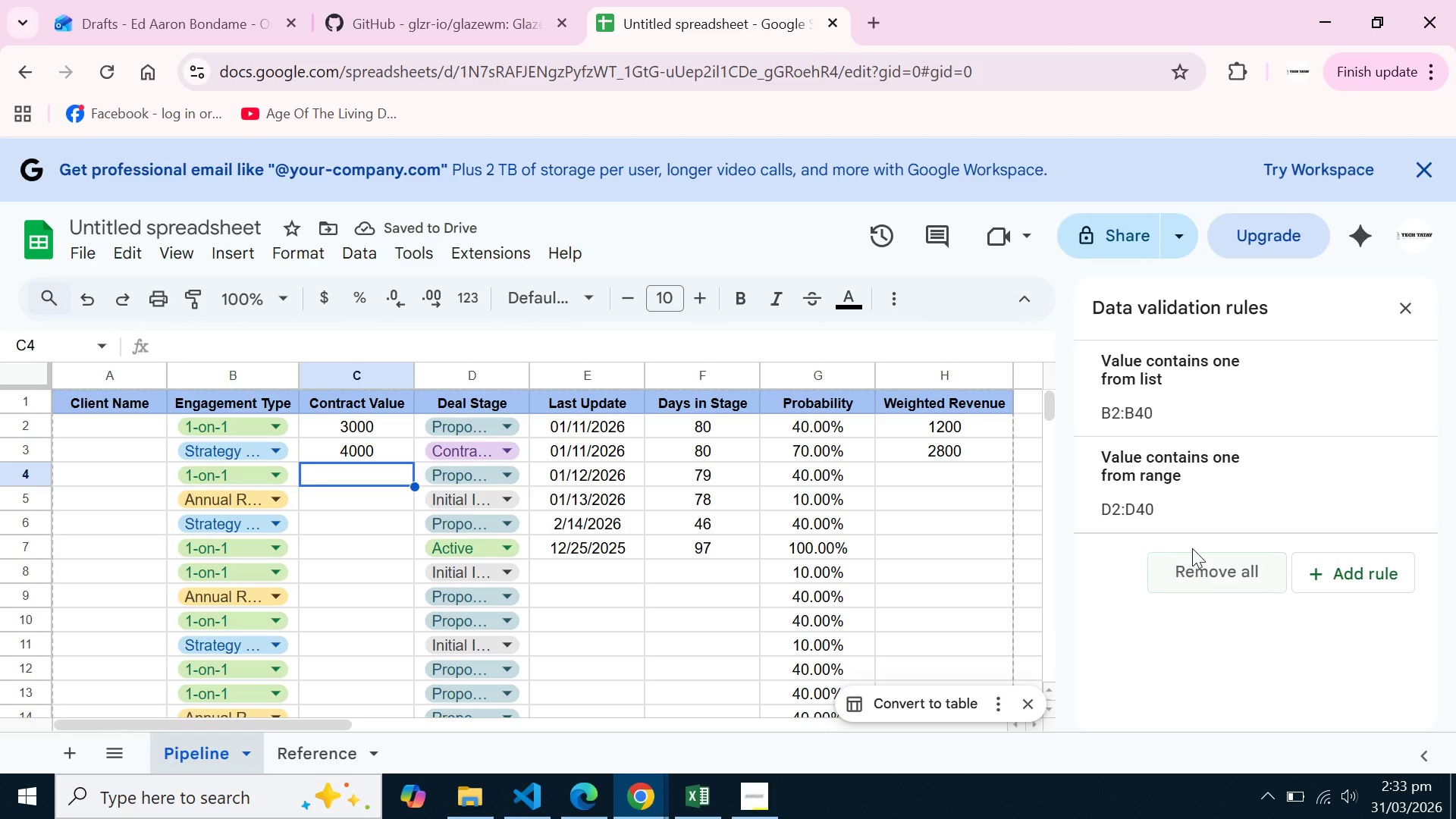 
wait(5.98)
 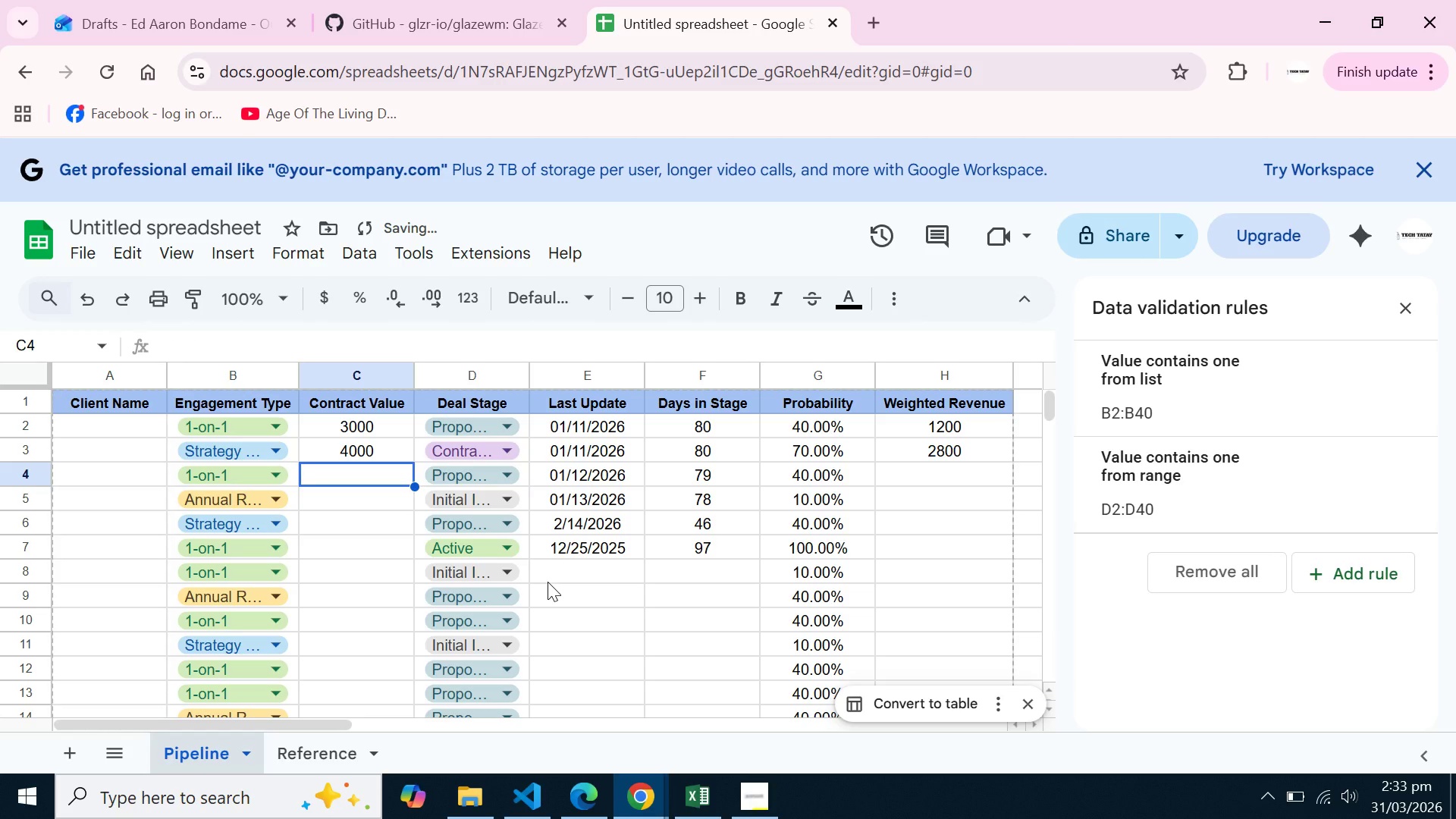 
left_click([1405, 310])
 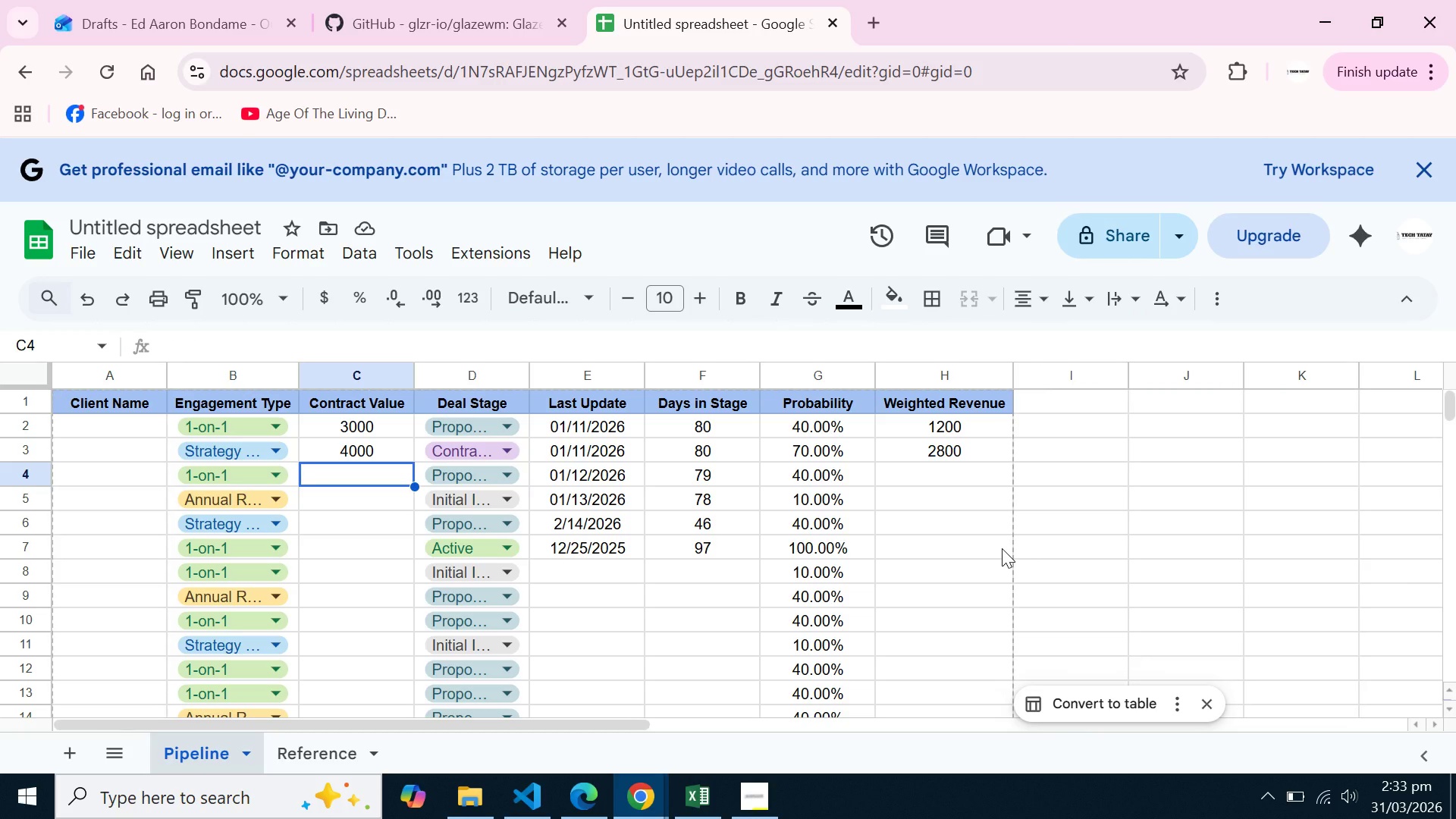 
scroll: coordinate [1002, 548], scroll_direction: down, amount: 3.0
 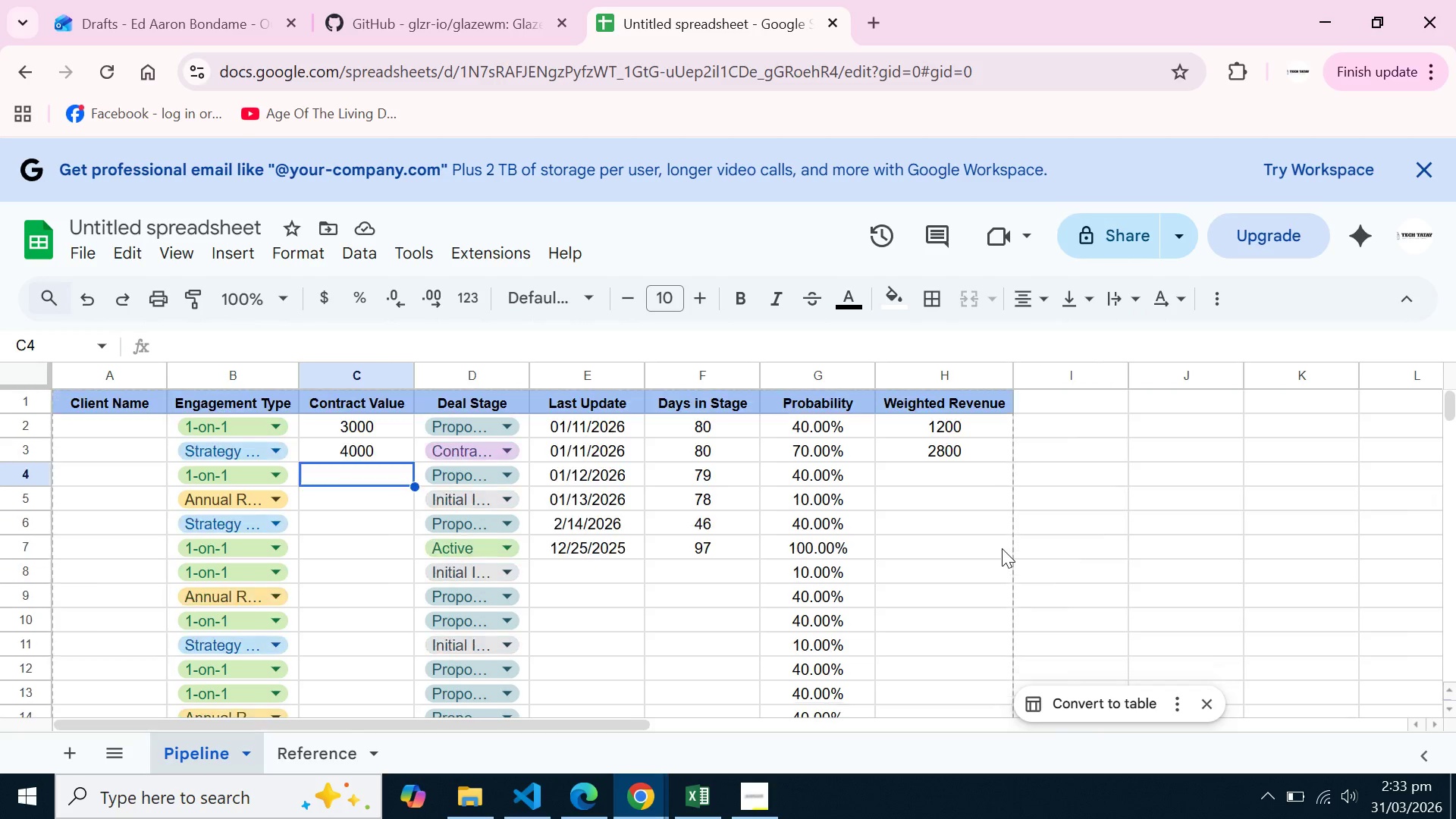 
scroll: coordinate [1002, 548], scroll_direction: up, amount: 4.0
 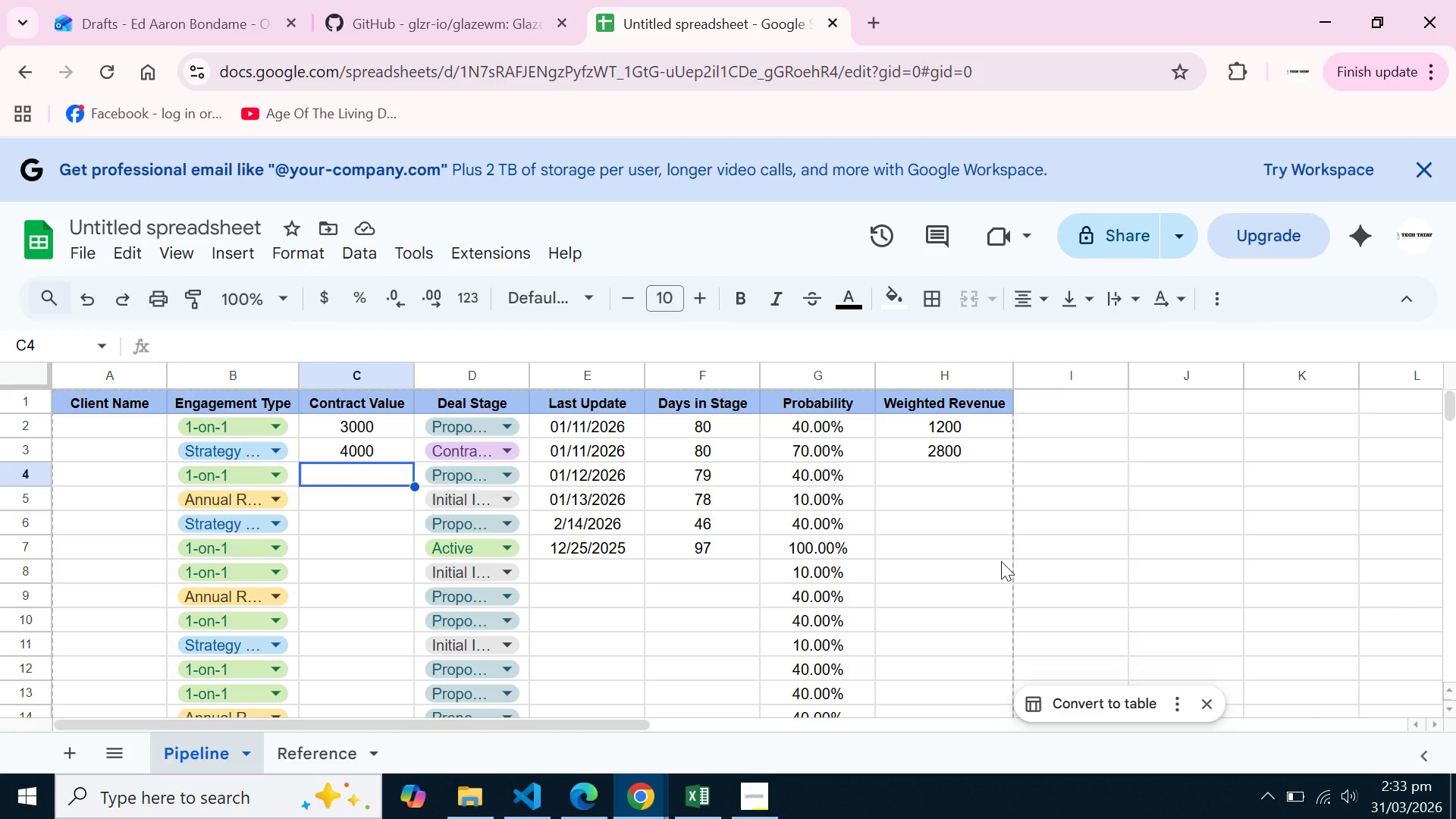 
scroll: coordinate [831, 606], scroll_direction: down, amount: 1.0
 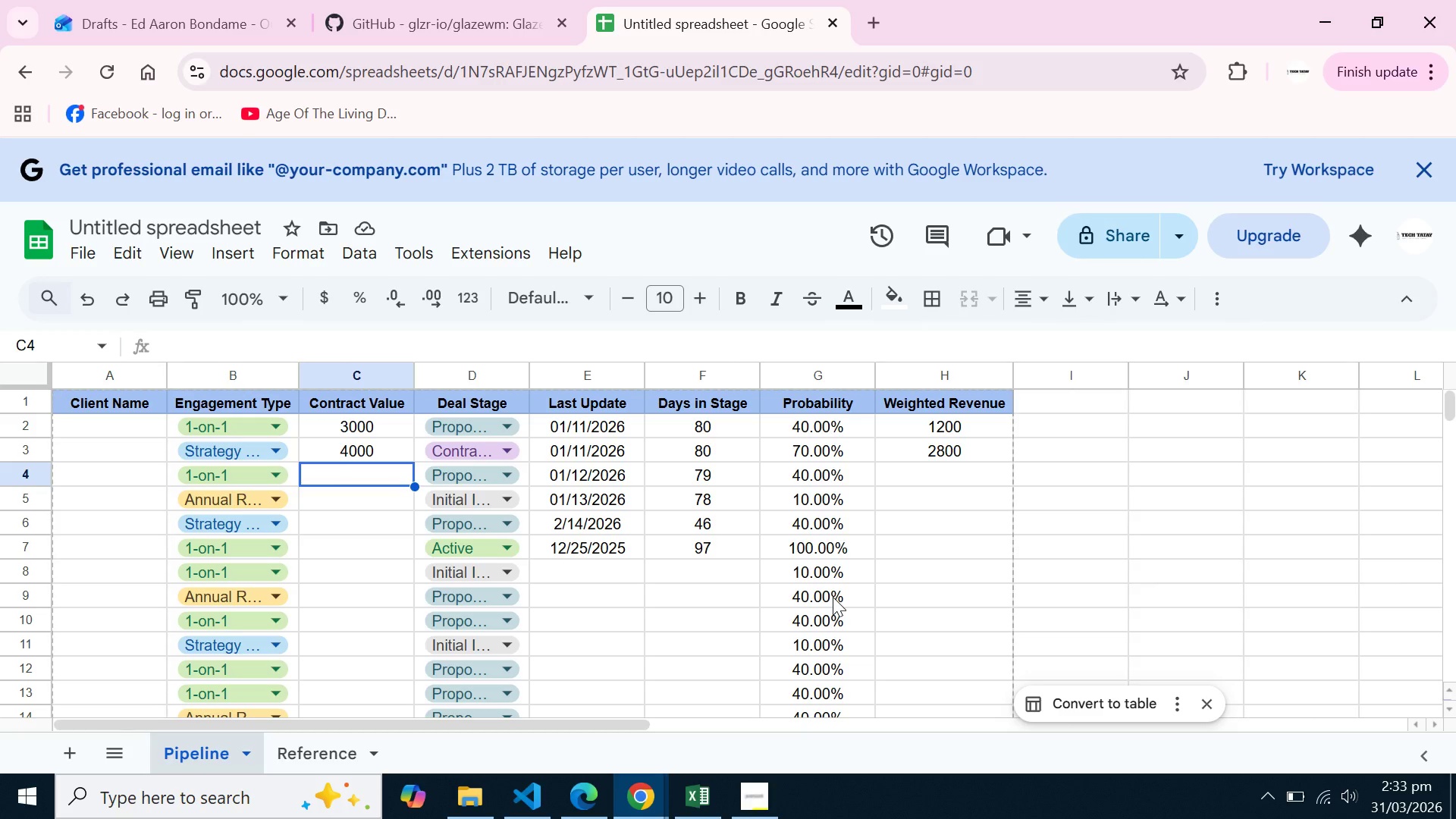 
scroll: coordinate [833, 597], scroll_direction: up, amount: 2.0
 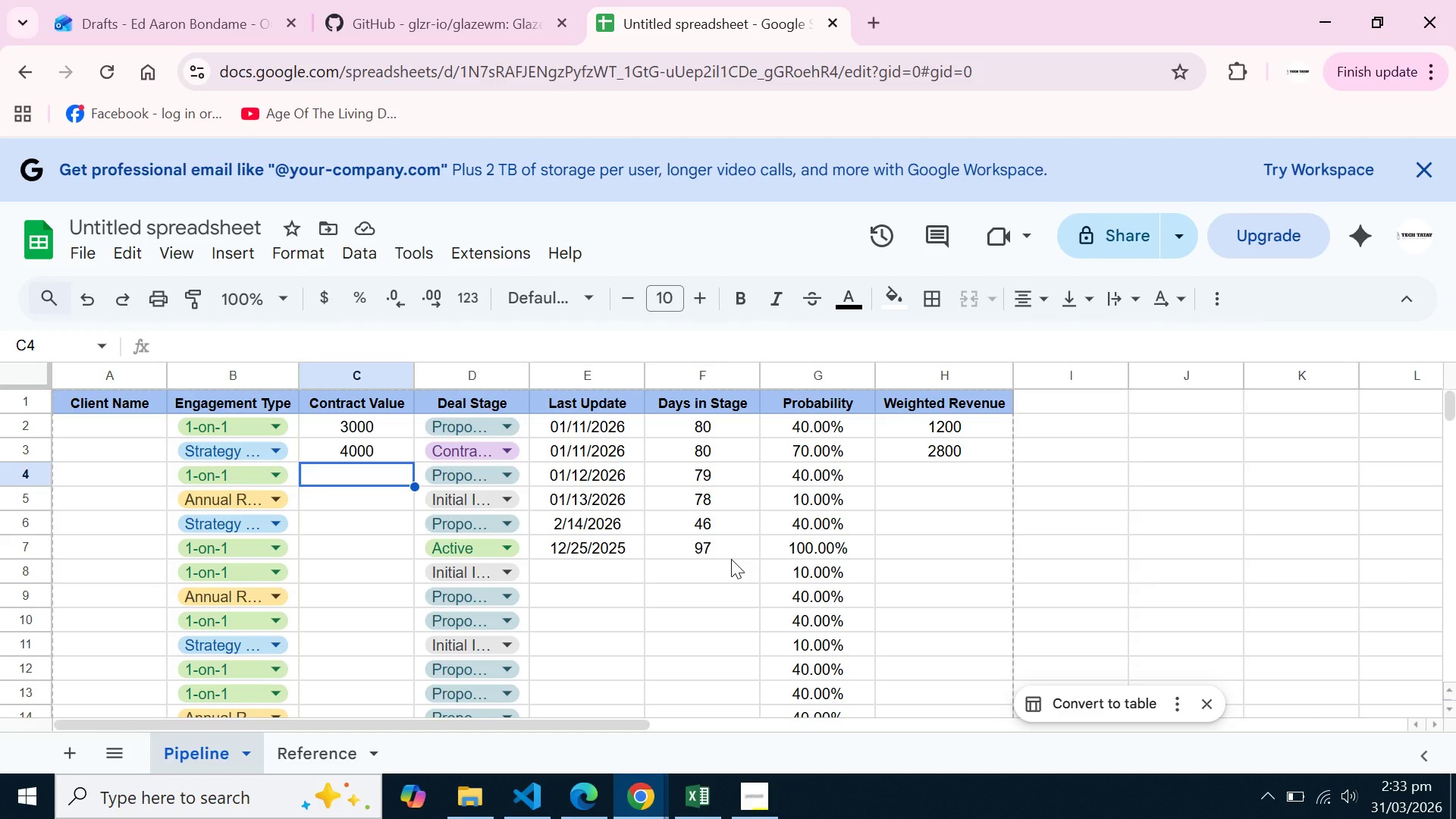 
left_click([731, 559])
 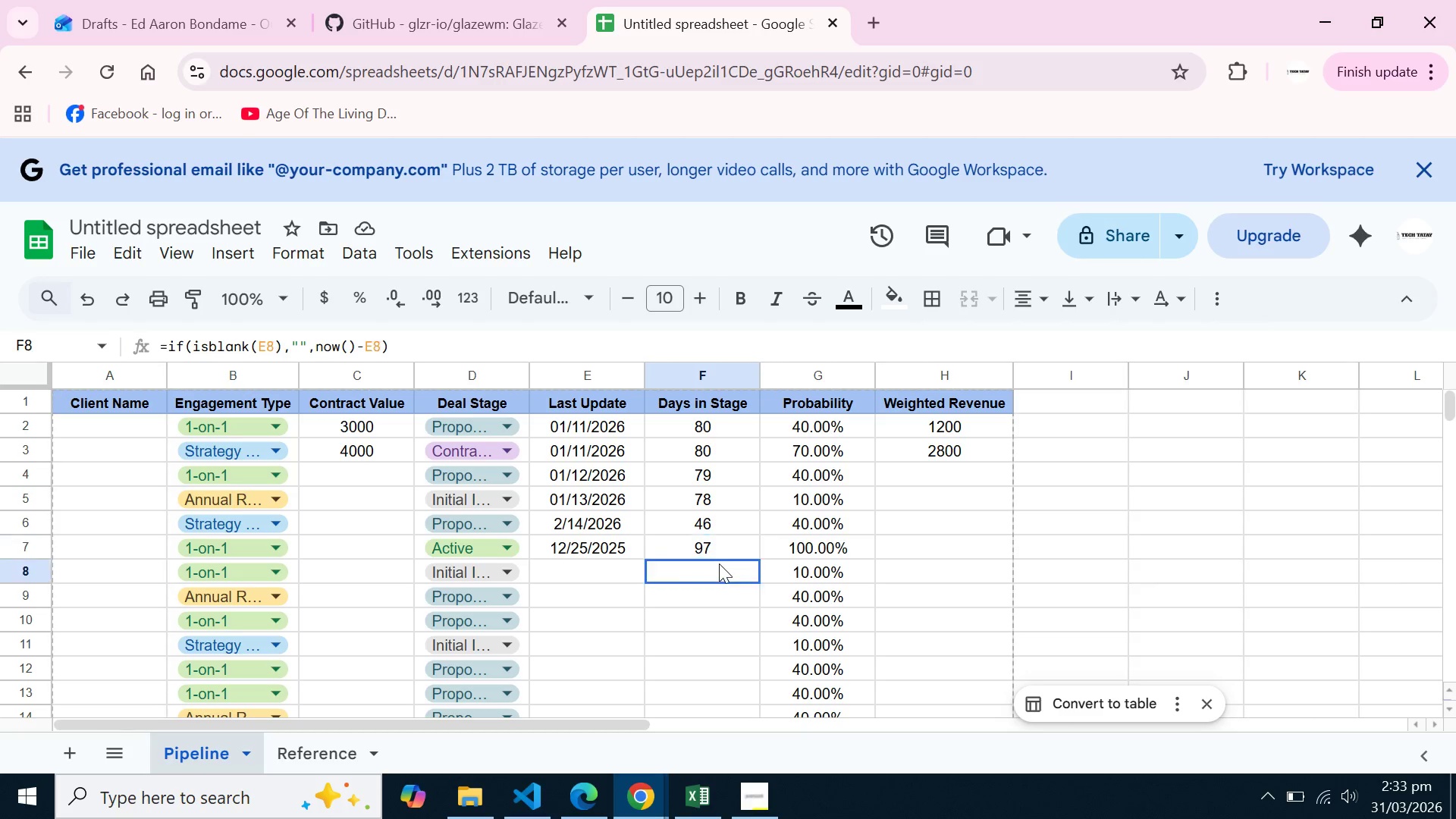 
left_click([719, 563])
 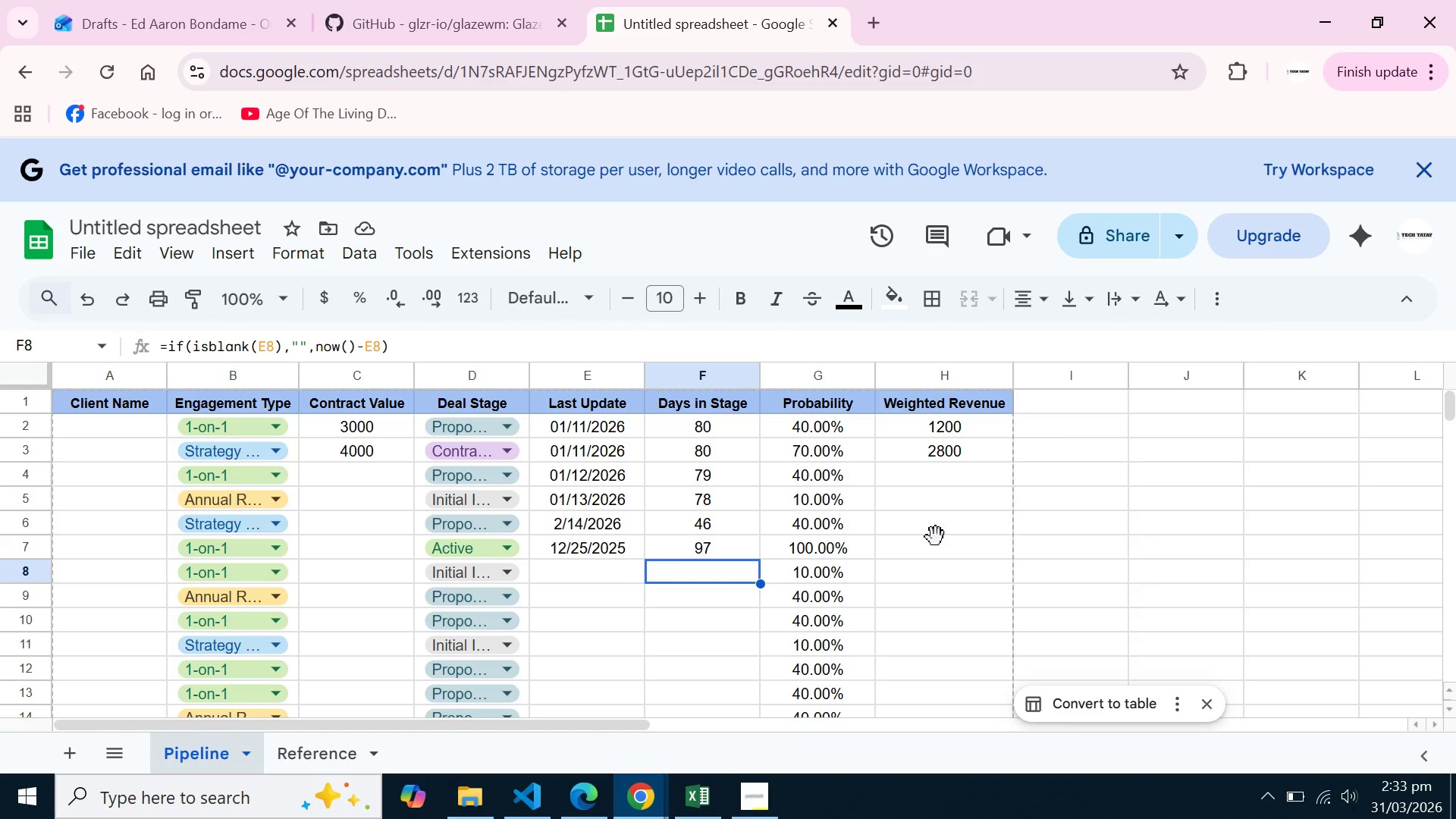 
left_click([936, 537])
 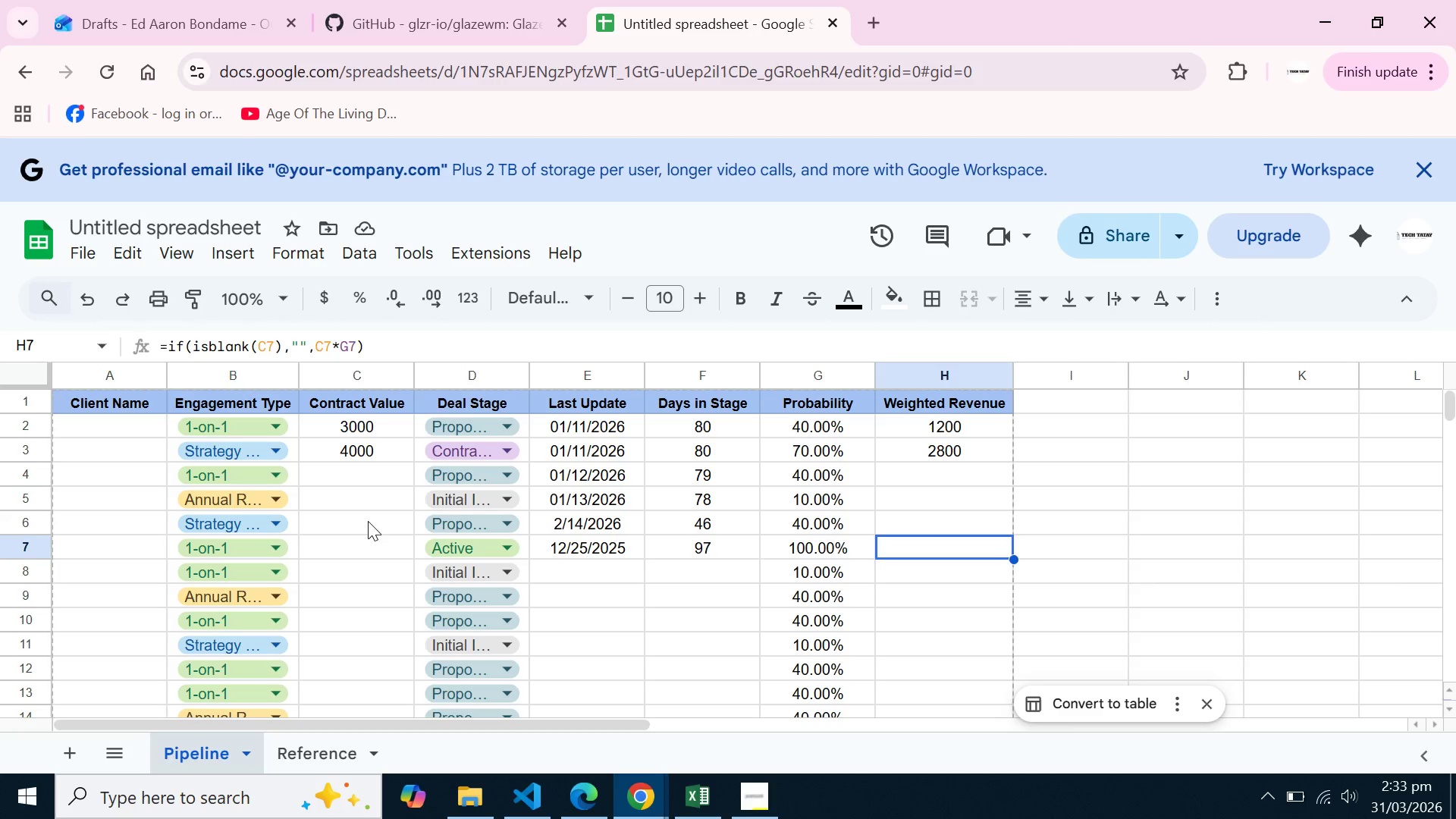 
left_click([368, 521])
 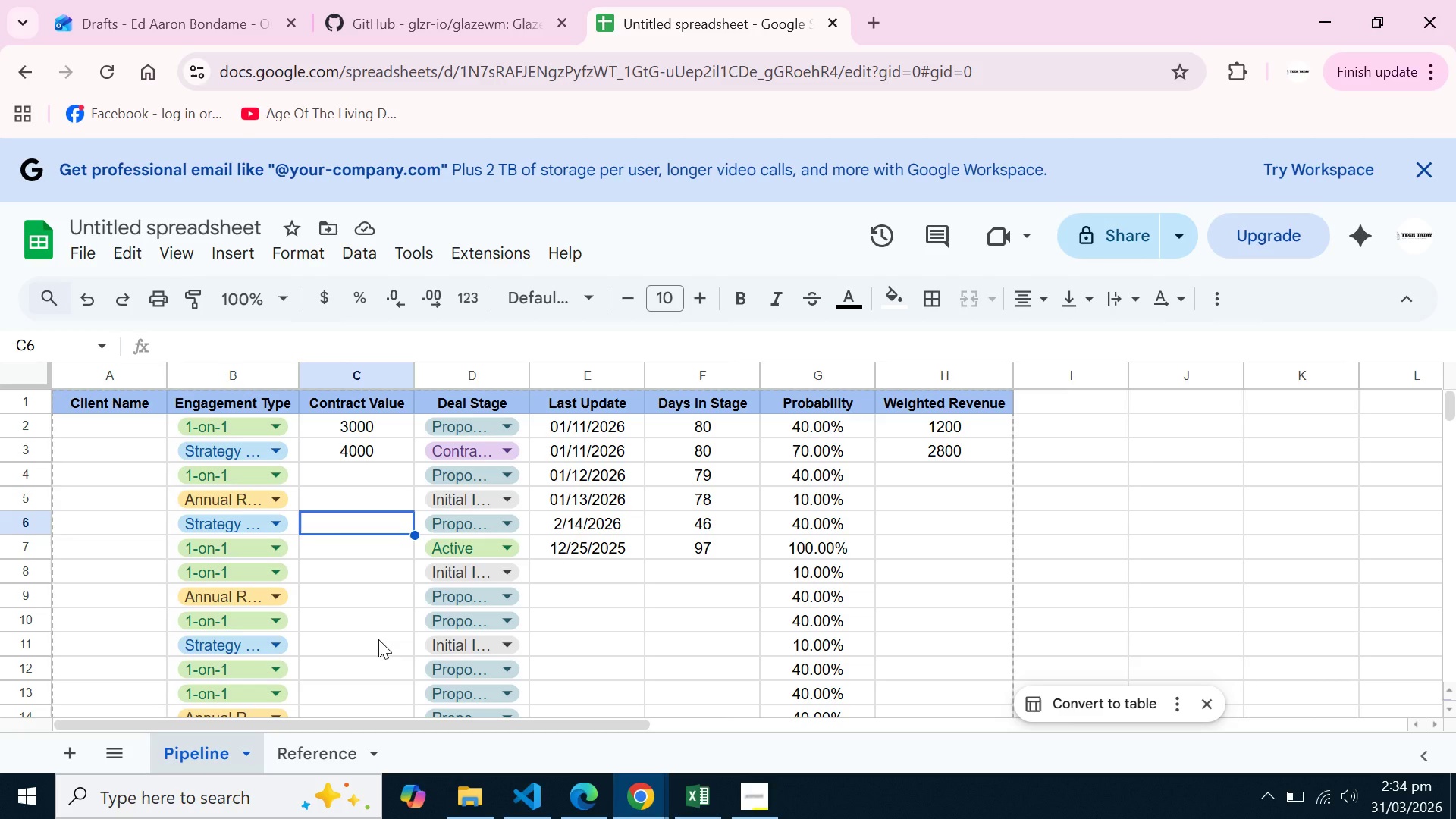 
wait(65.12)
 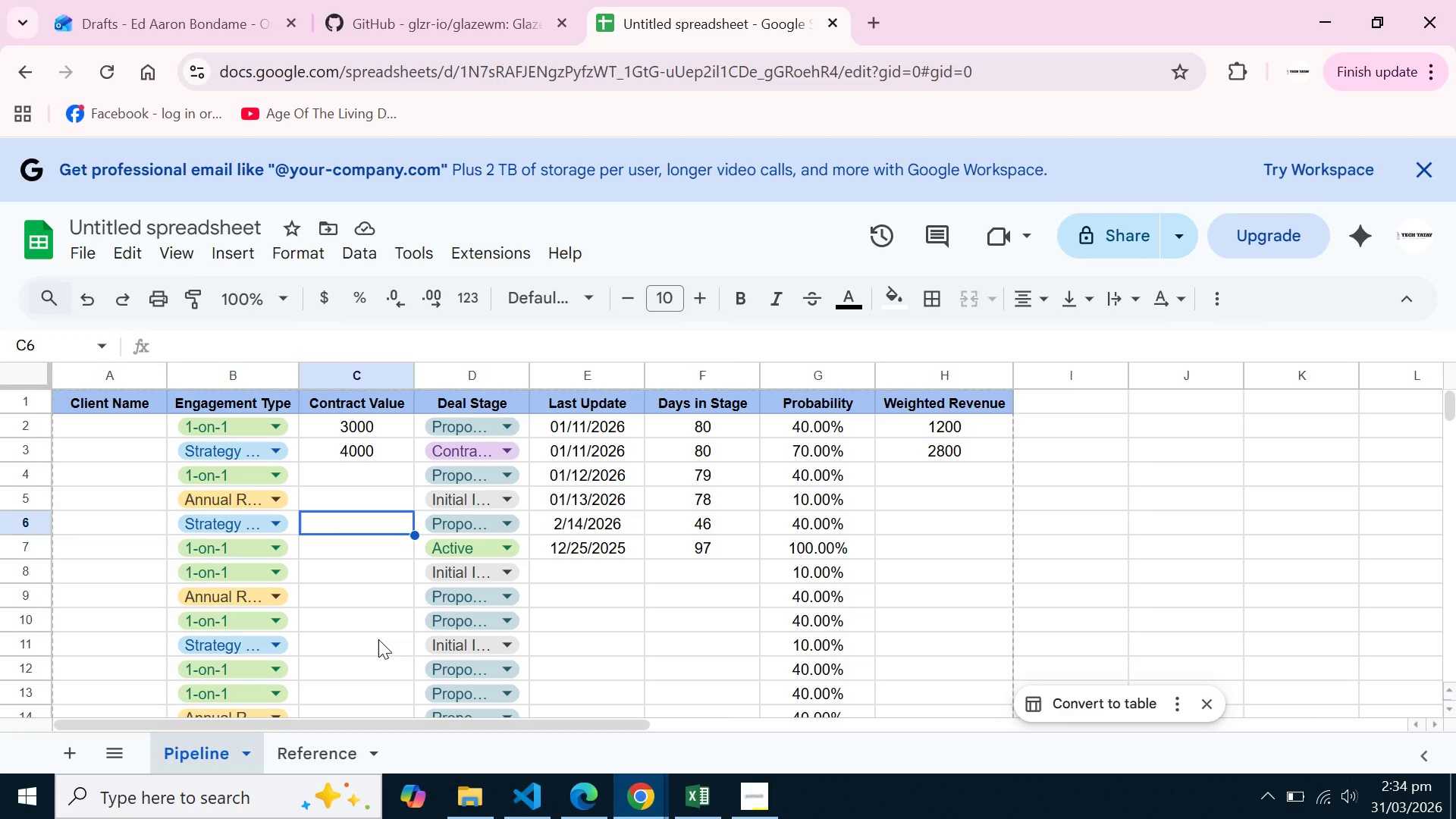 
left_click([323, 472])
 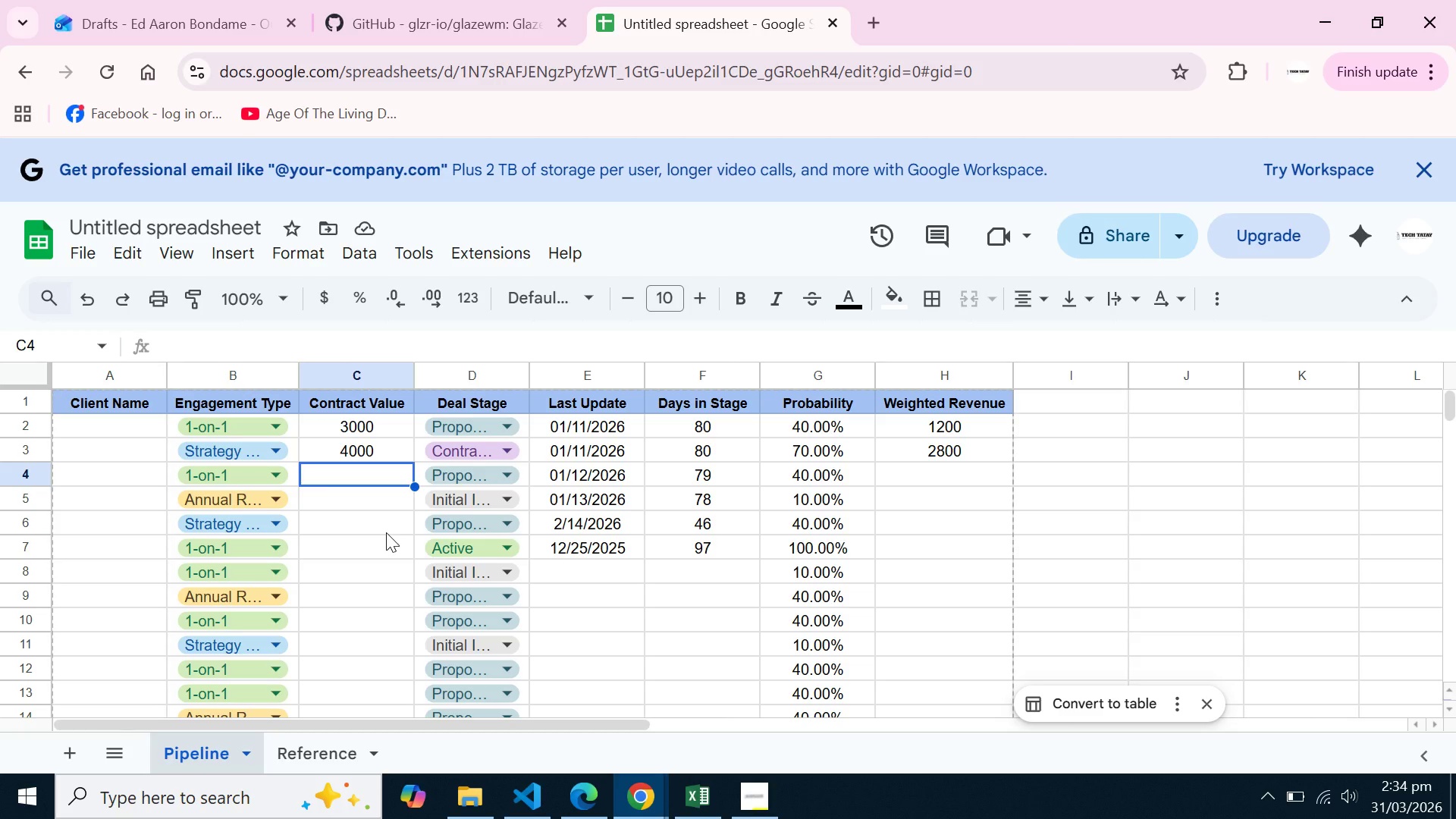 
type(1000)
 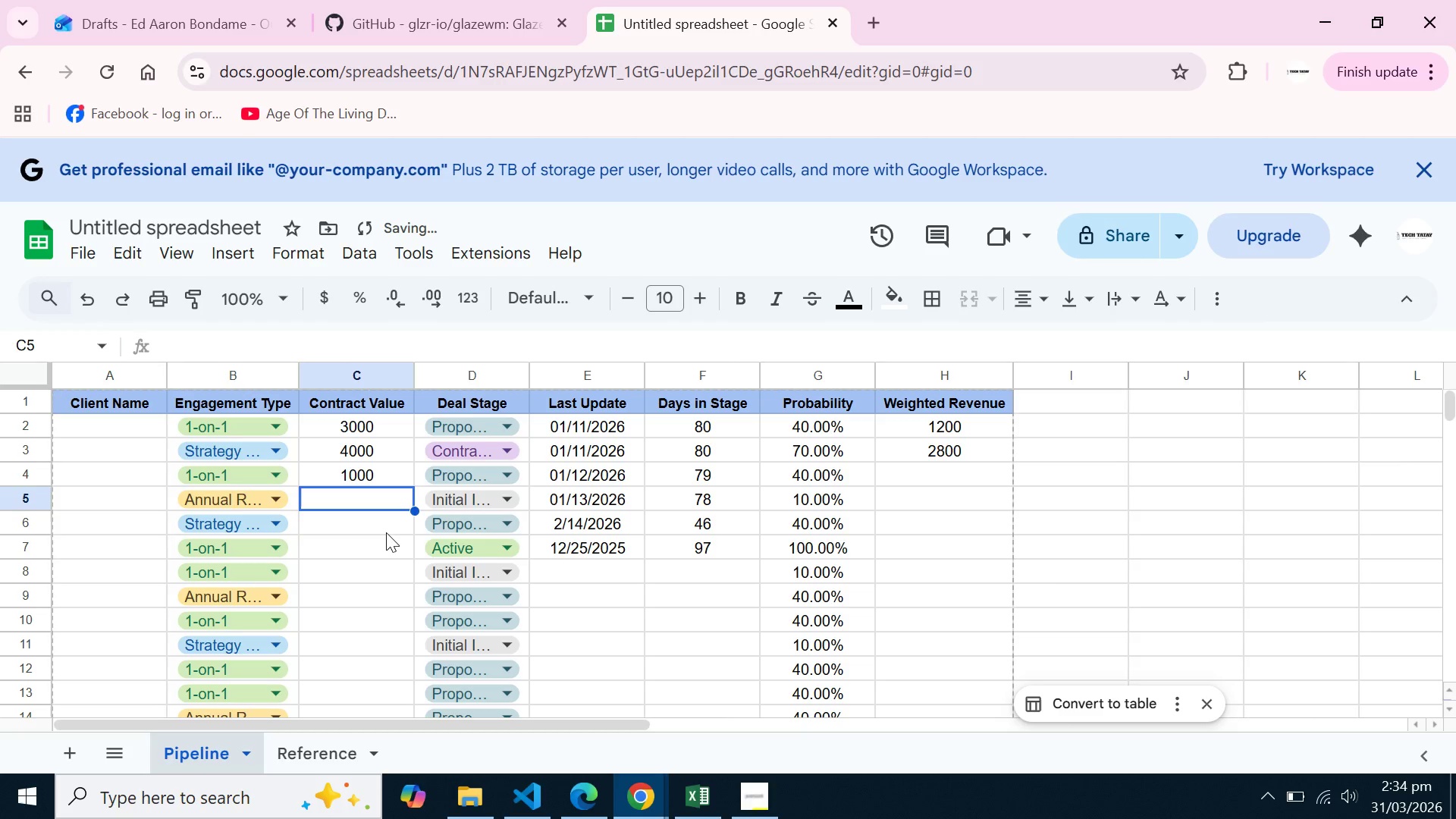 
key(Enter)
 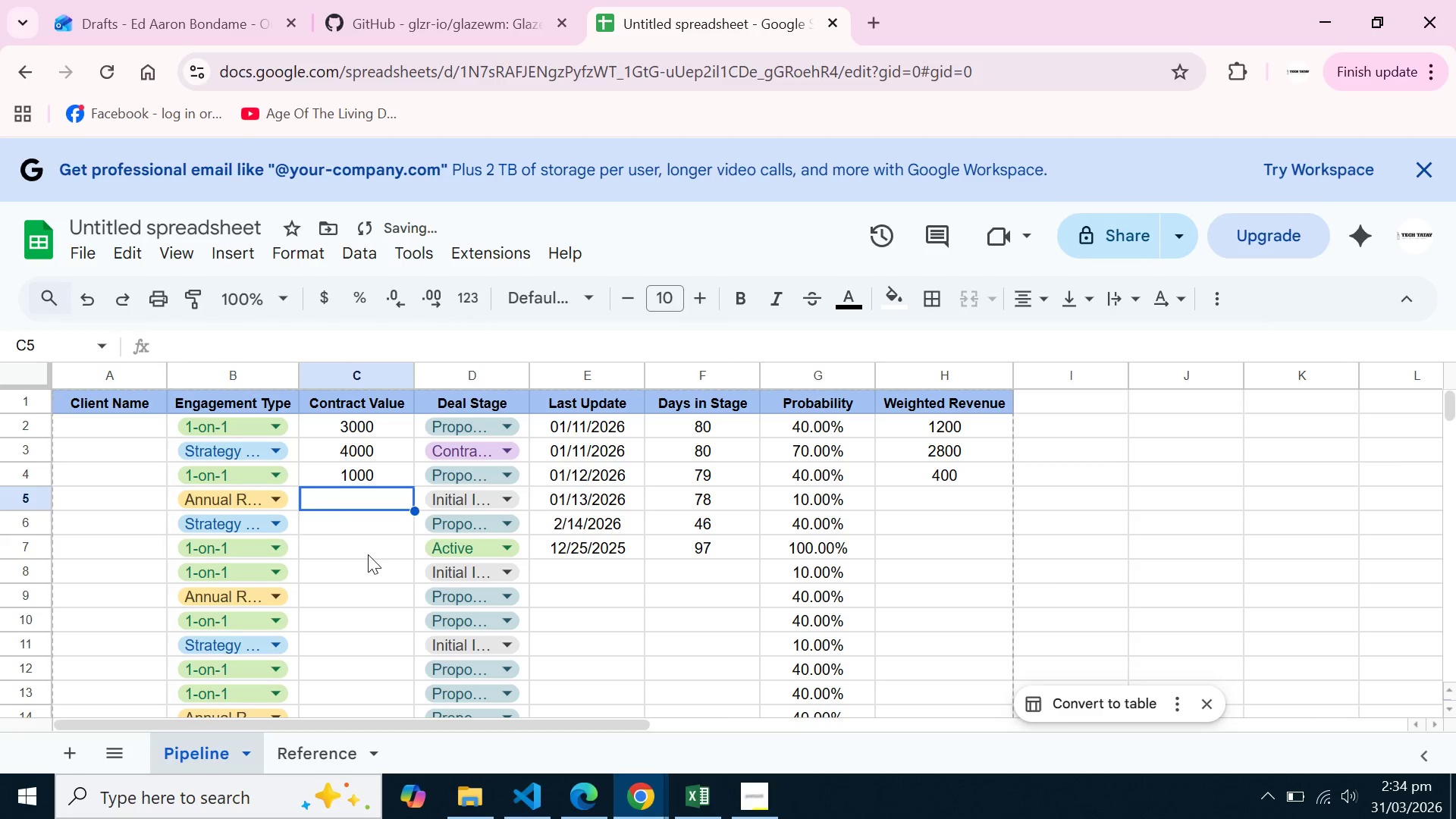 
left_click([375, 539])
 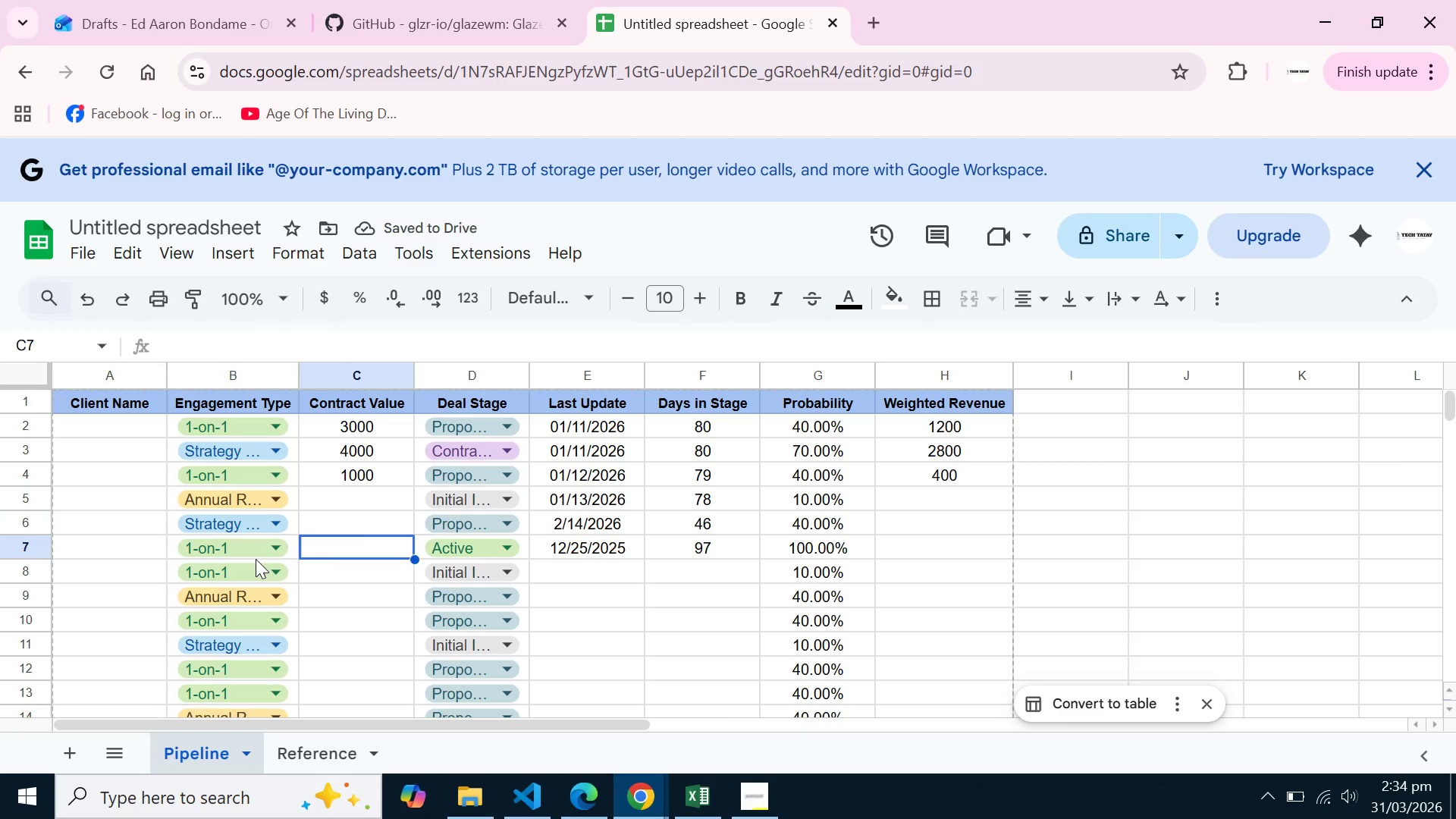 
left_click([255, 545])
 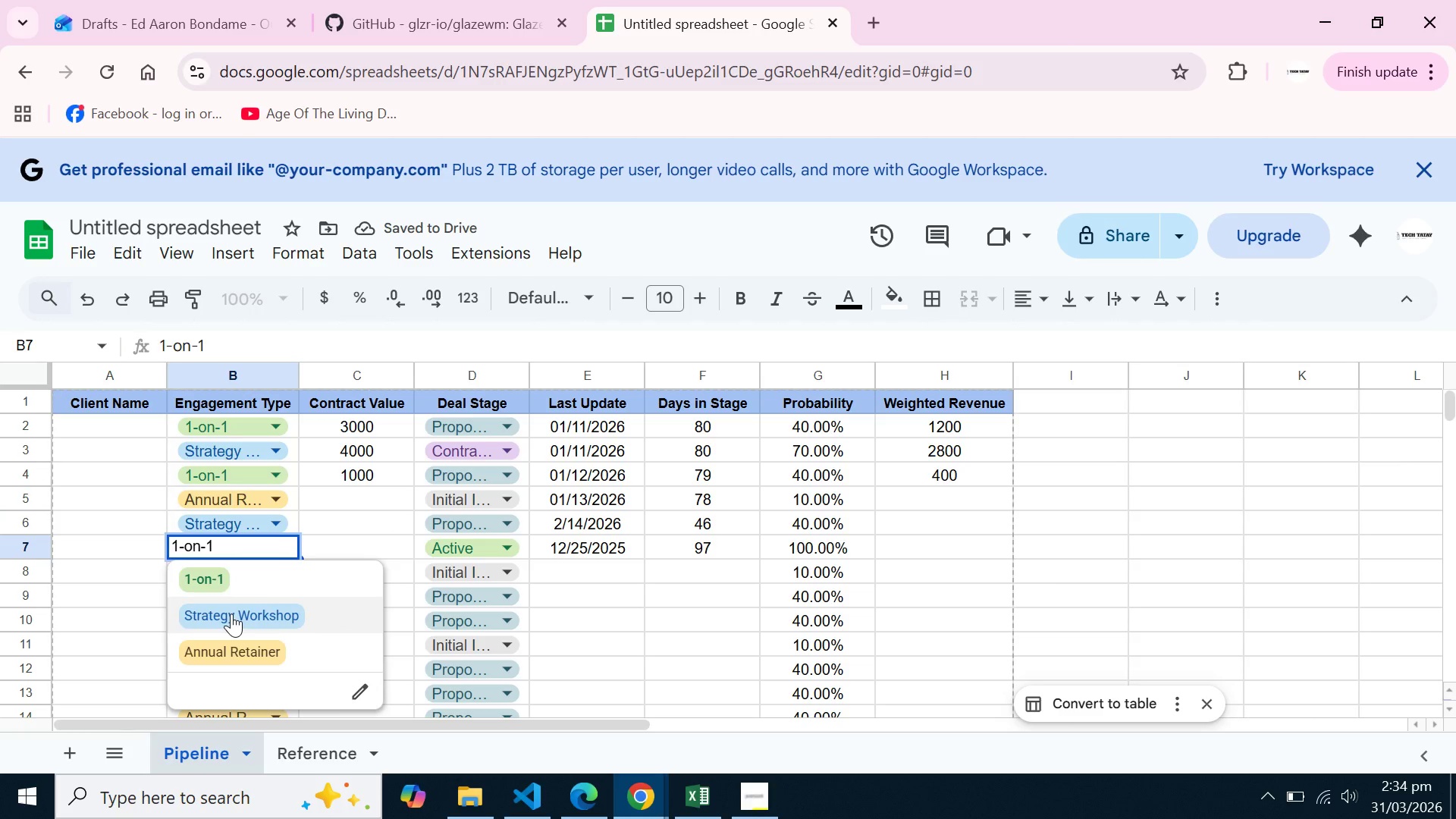 
left_click([231, 613])
 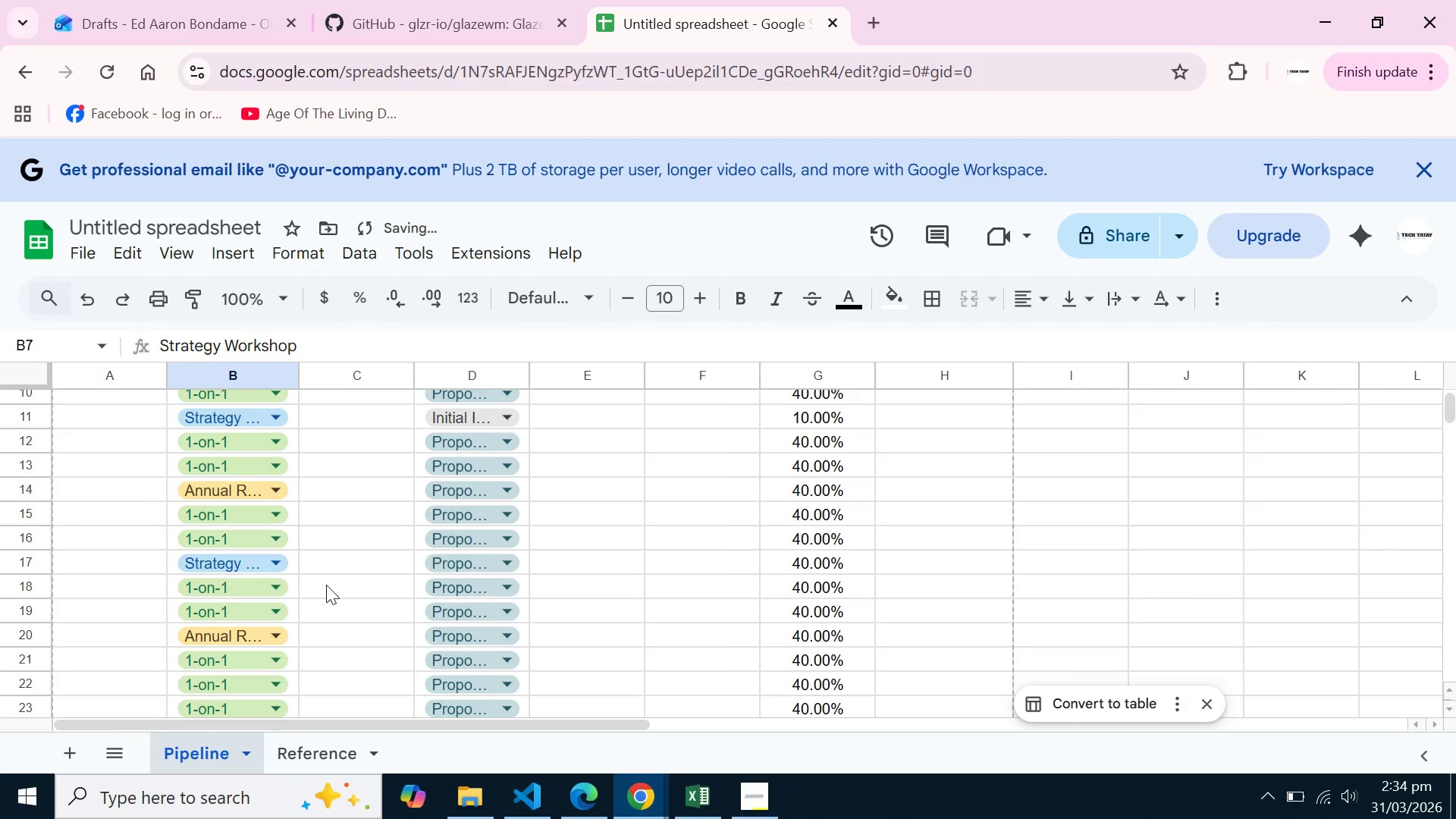 
scroll: coordinate [326, 585], scroll_direction: down, amount: 2.0
 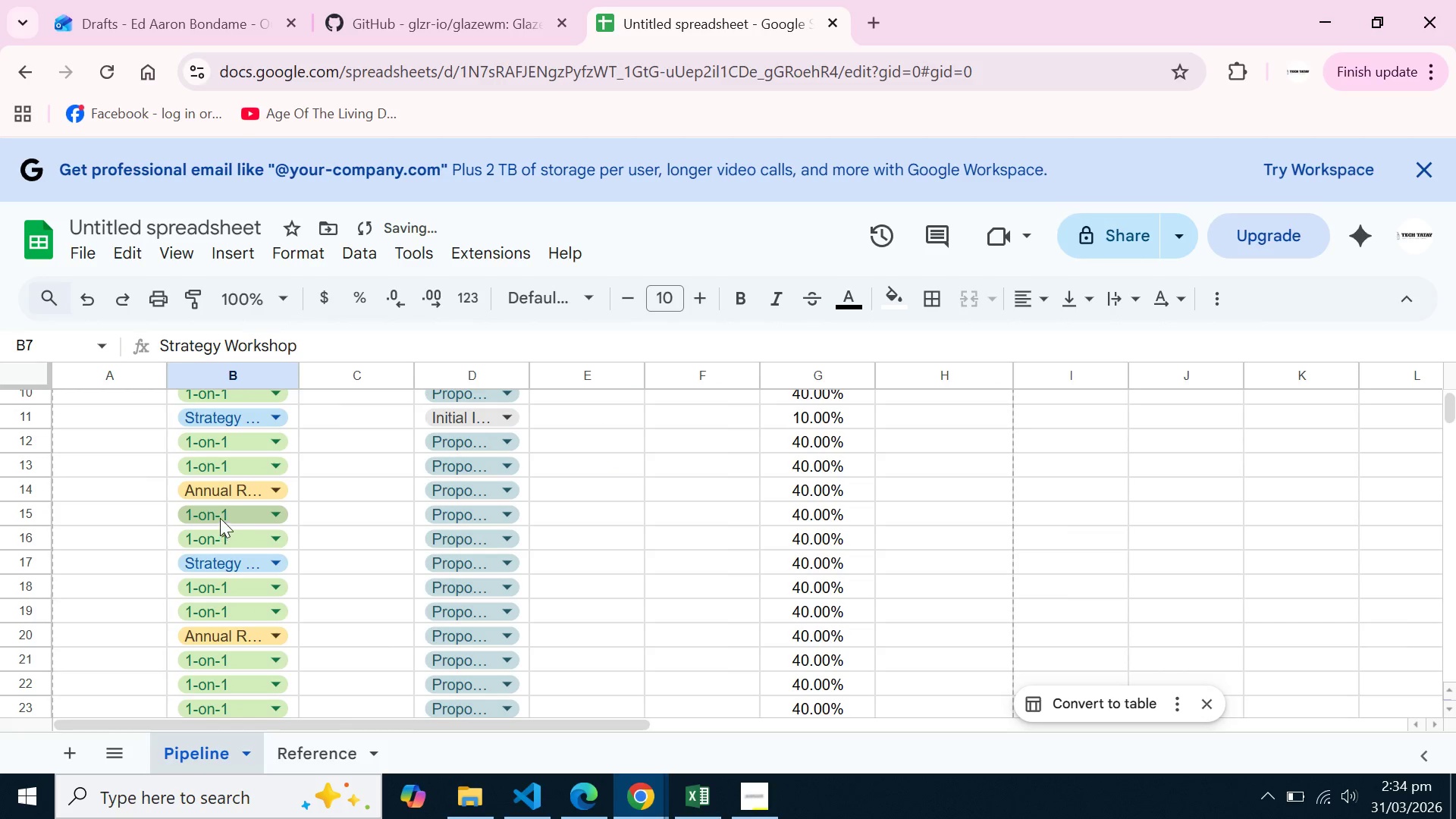 
left_click([220, 514])
 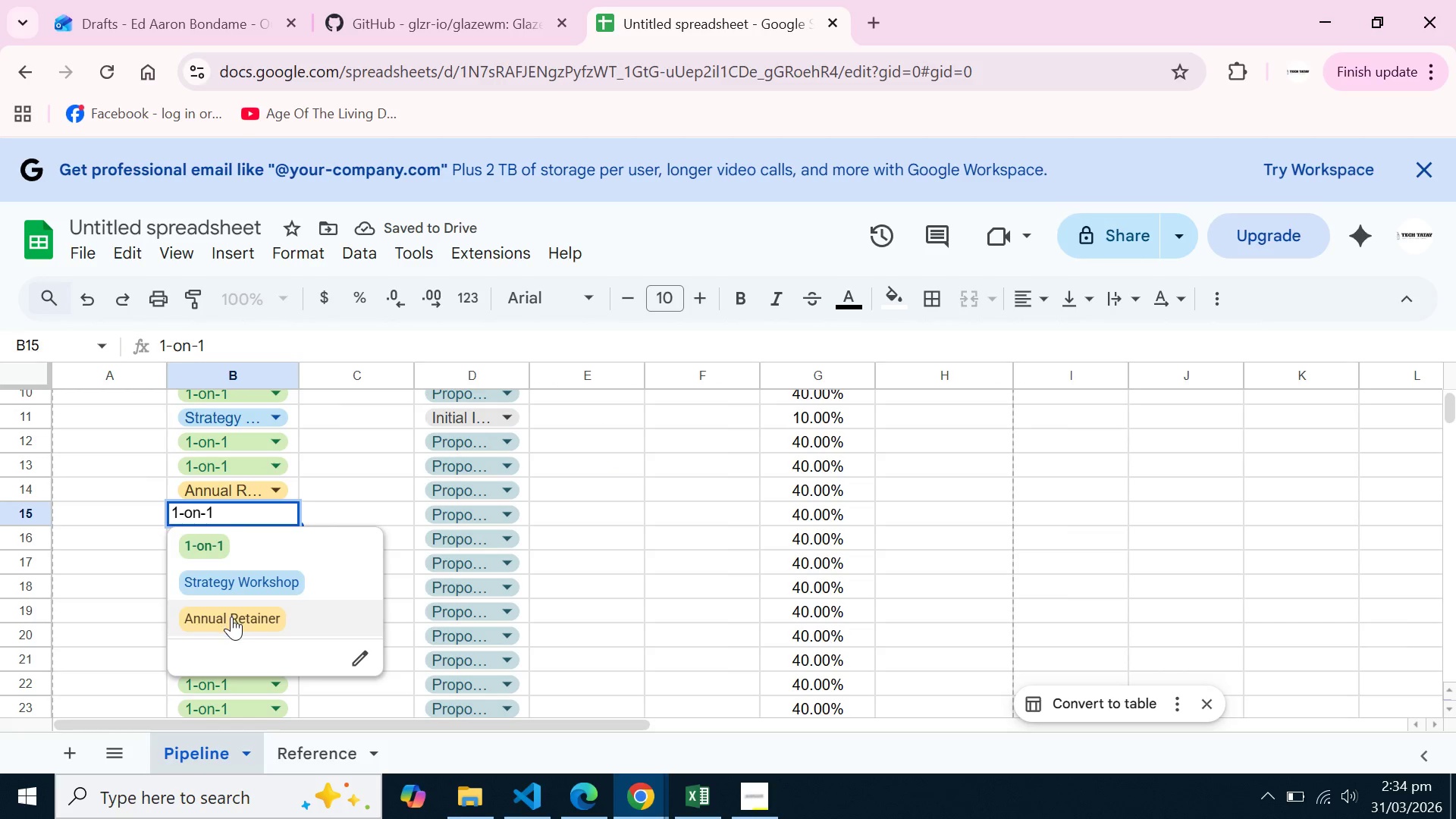 
left_click([231, 617])
 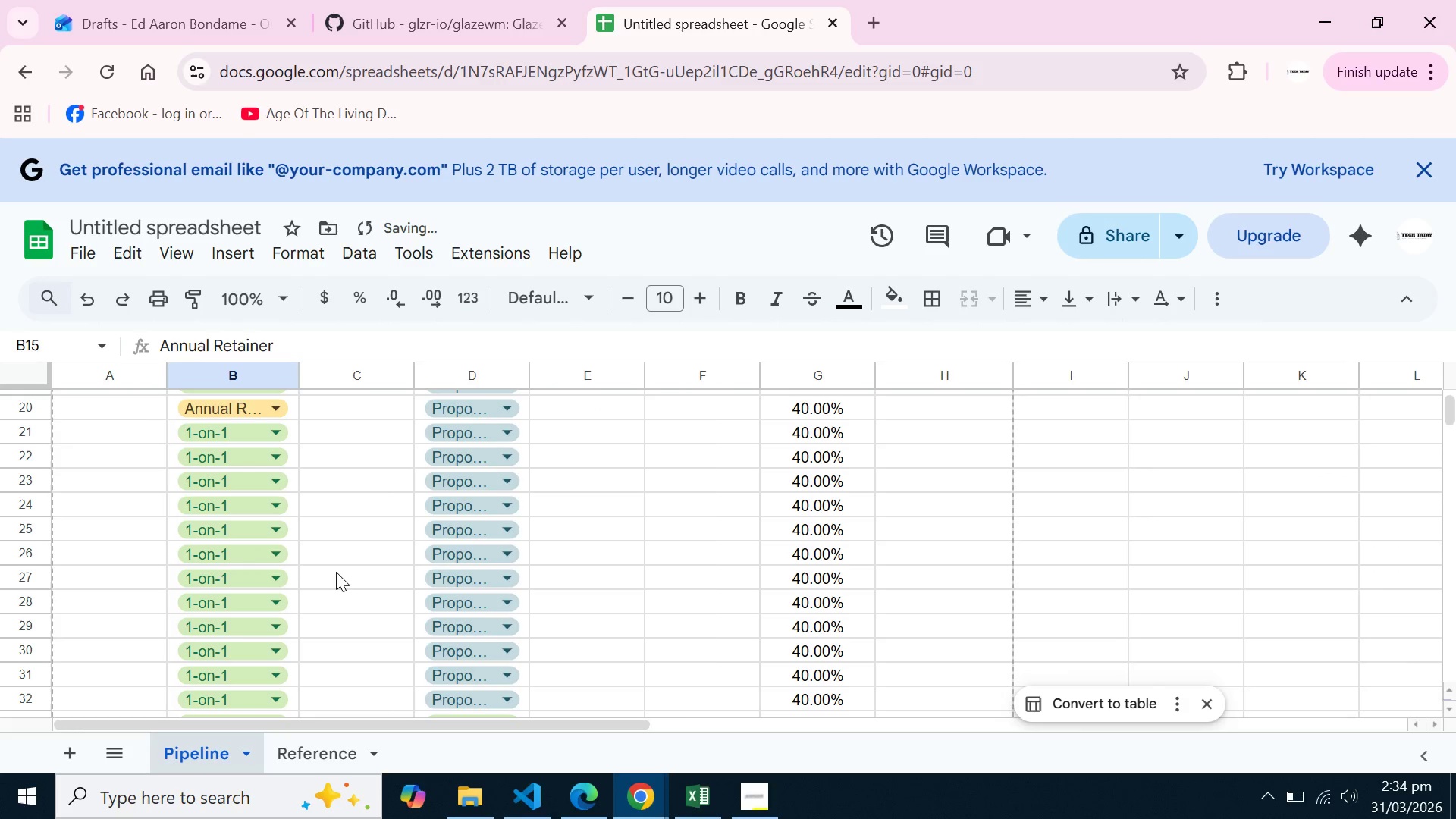 
scroll: coordinate [336, 572], scroll_direction: down, amount: 2.0
 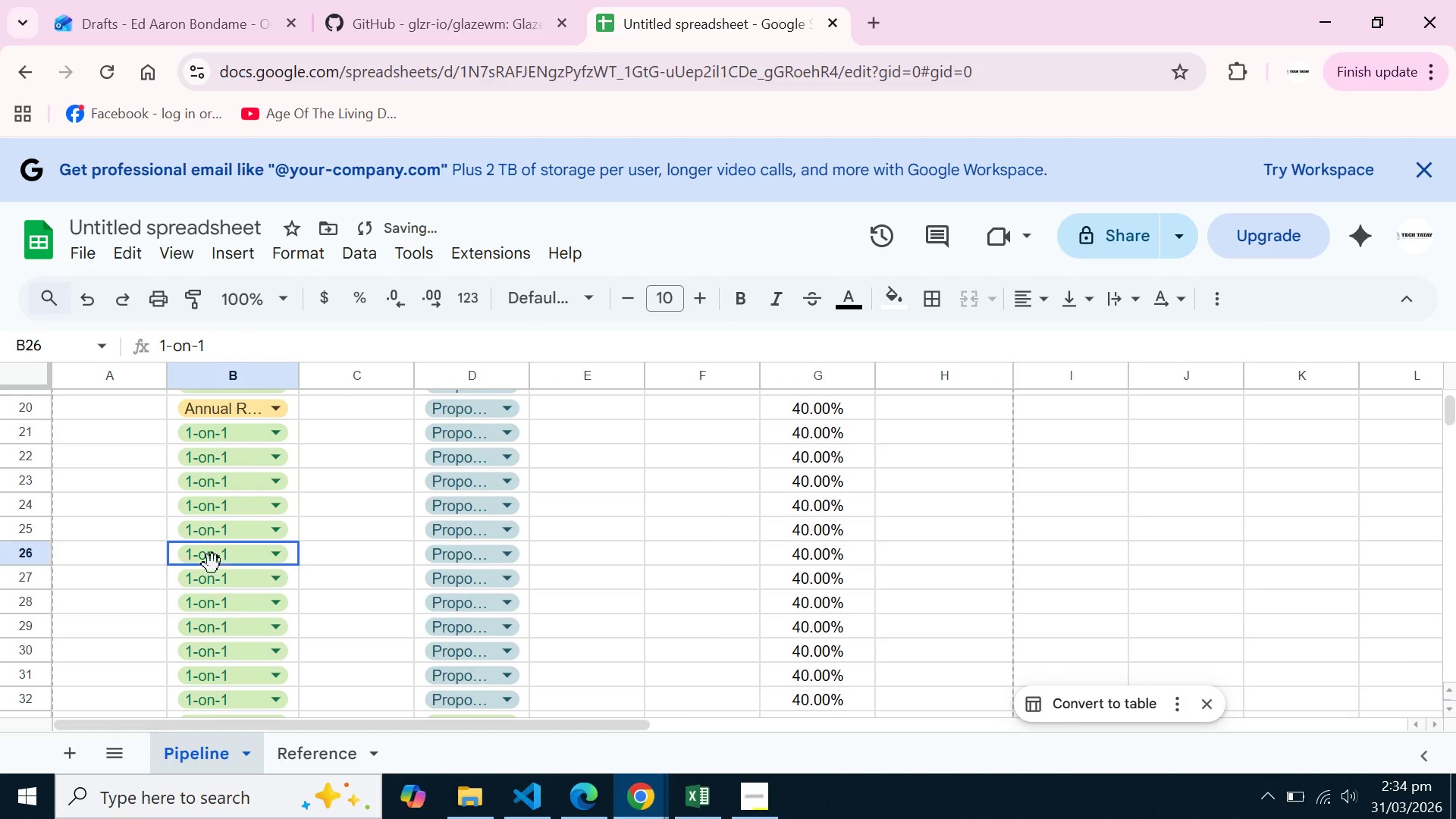 
left_click([212, 564])
 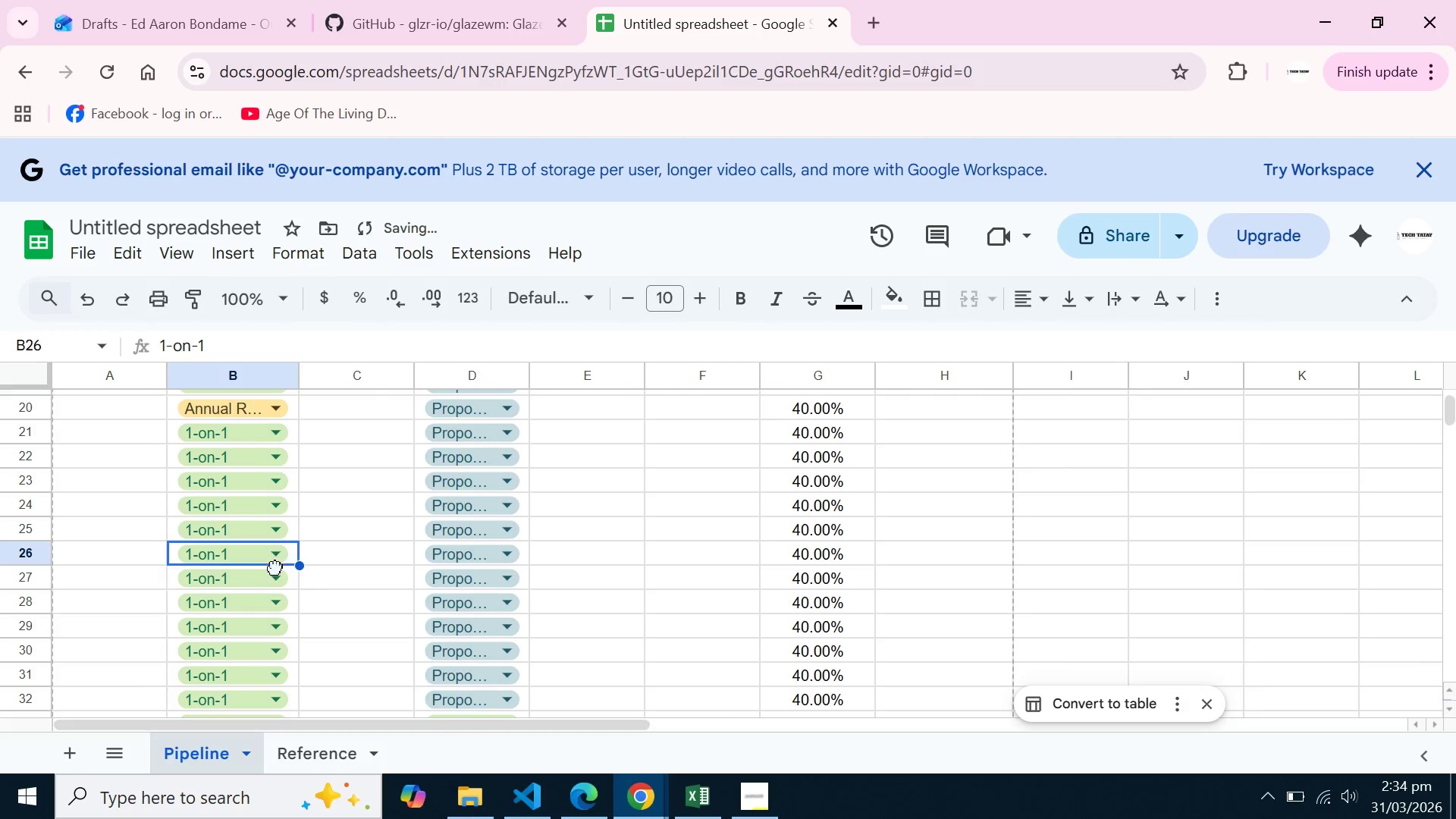 
left_click([275, 567])
 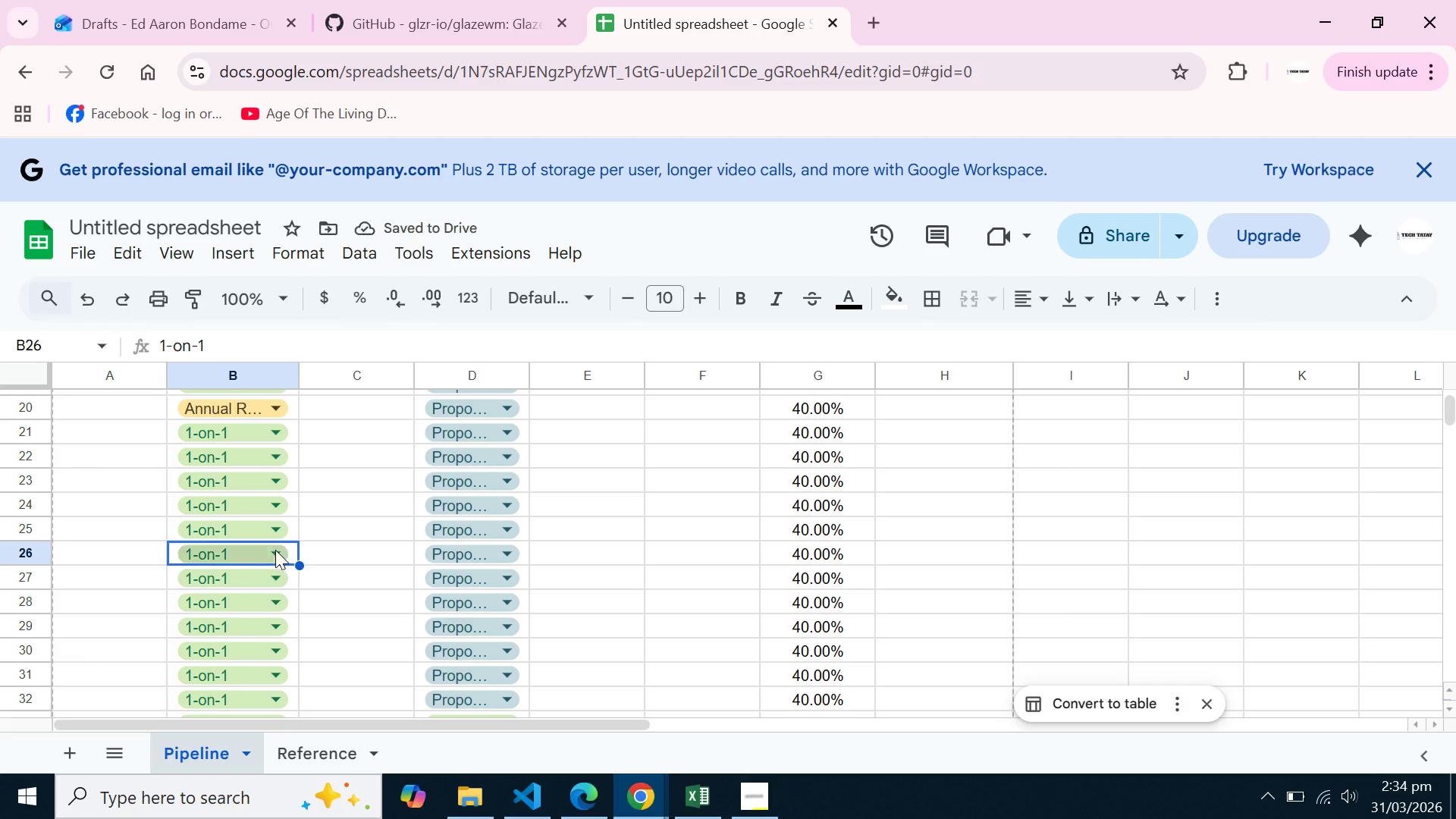 
left_click([275, 550])
 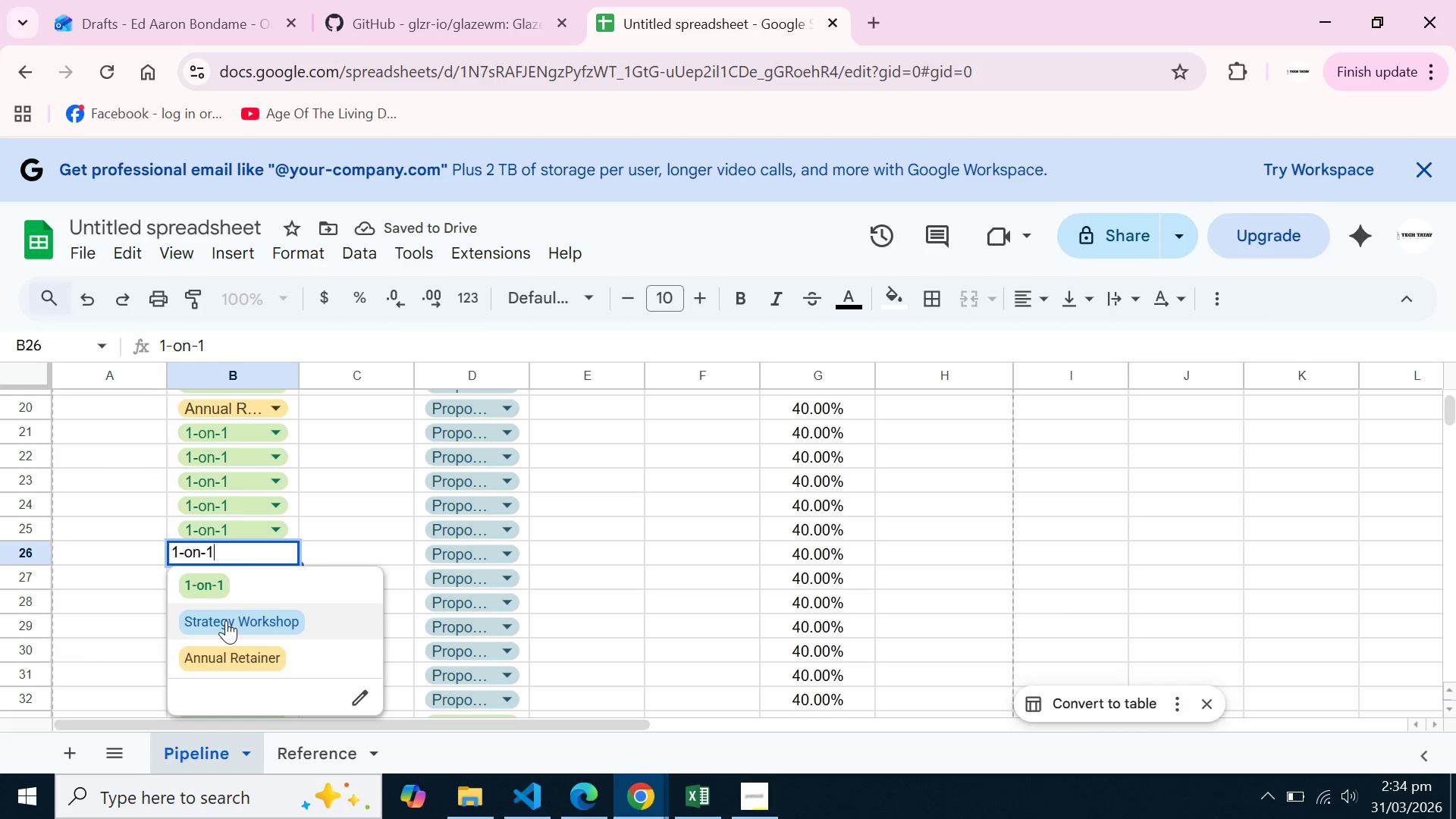 
left_click([226, 620])
 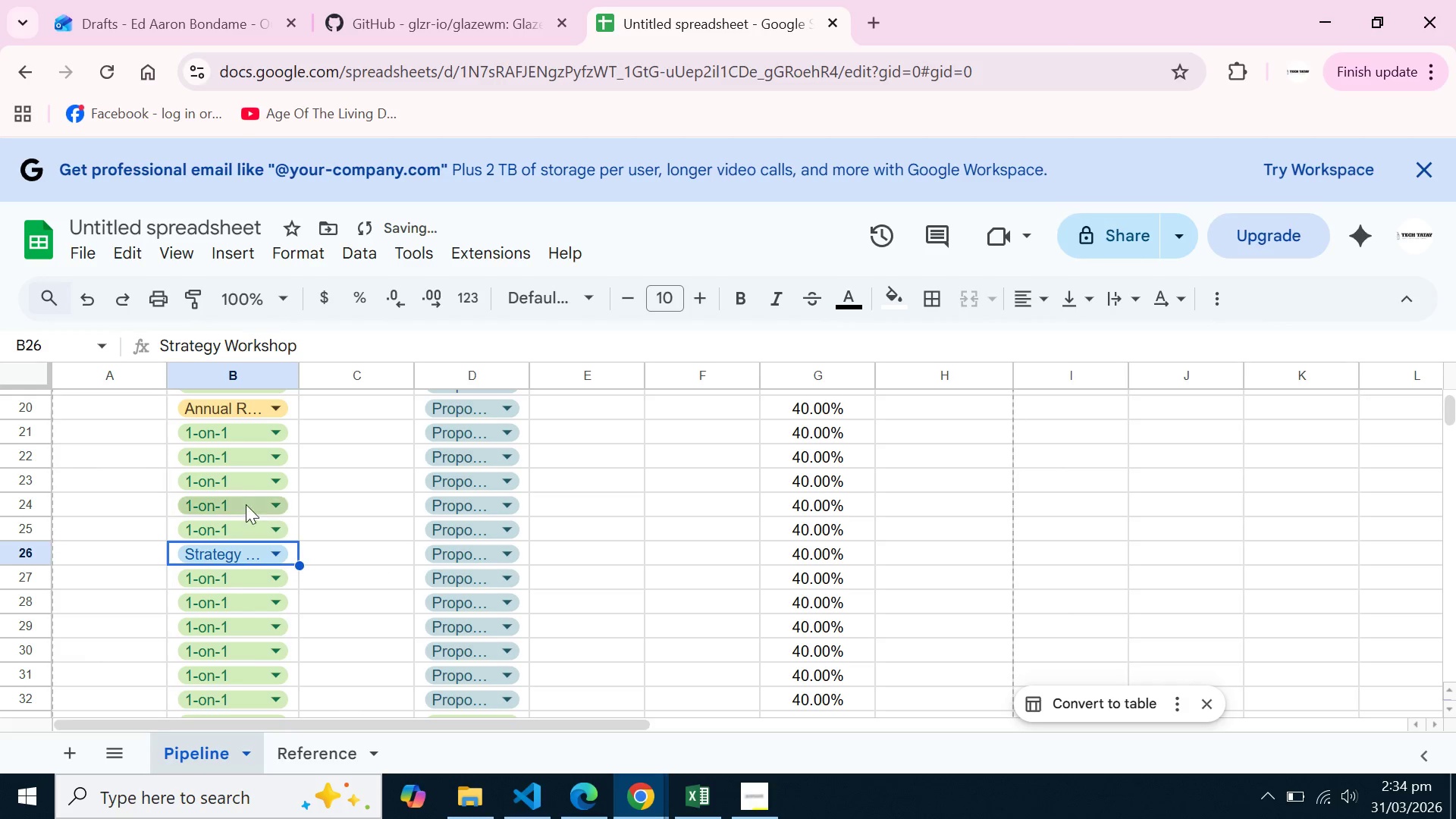 
left_click([246, 504])
 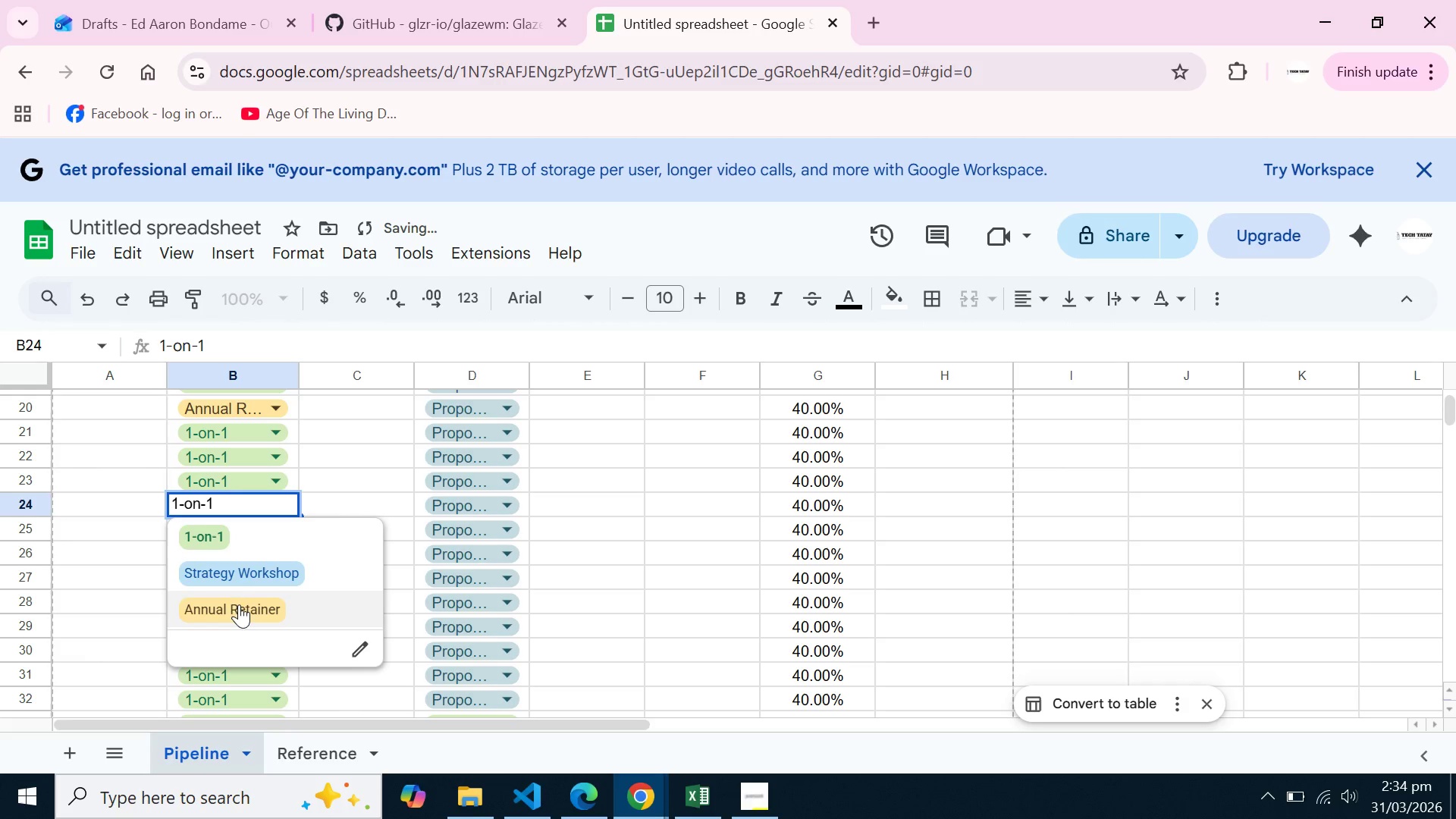 
left_click([239, 604])
 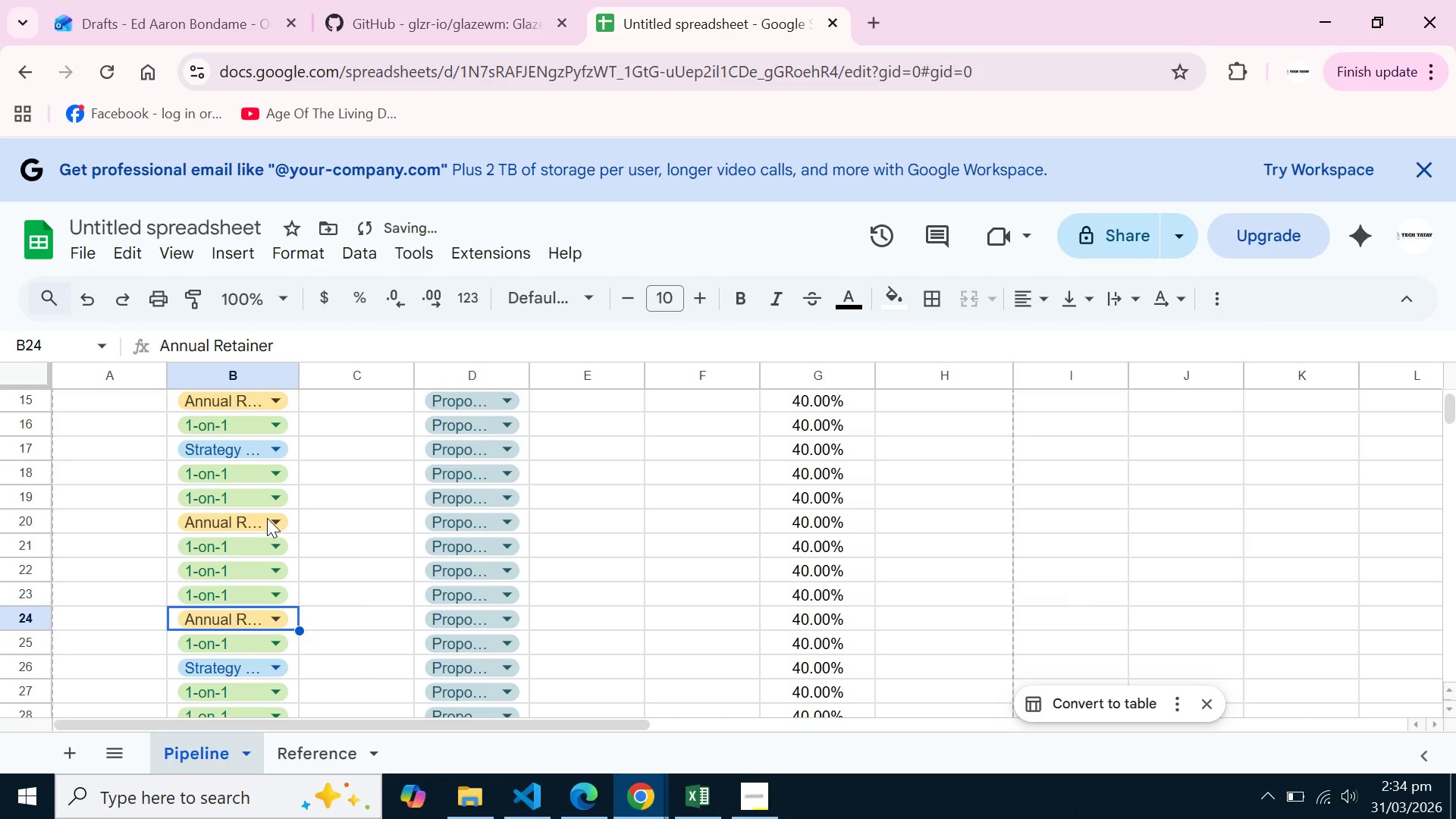 
scroll: coordinate [267, 518], scroll_direction: up, amount: 1.0
 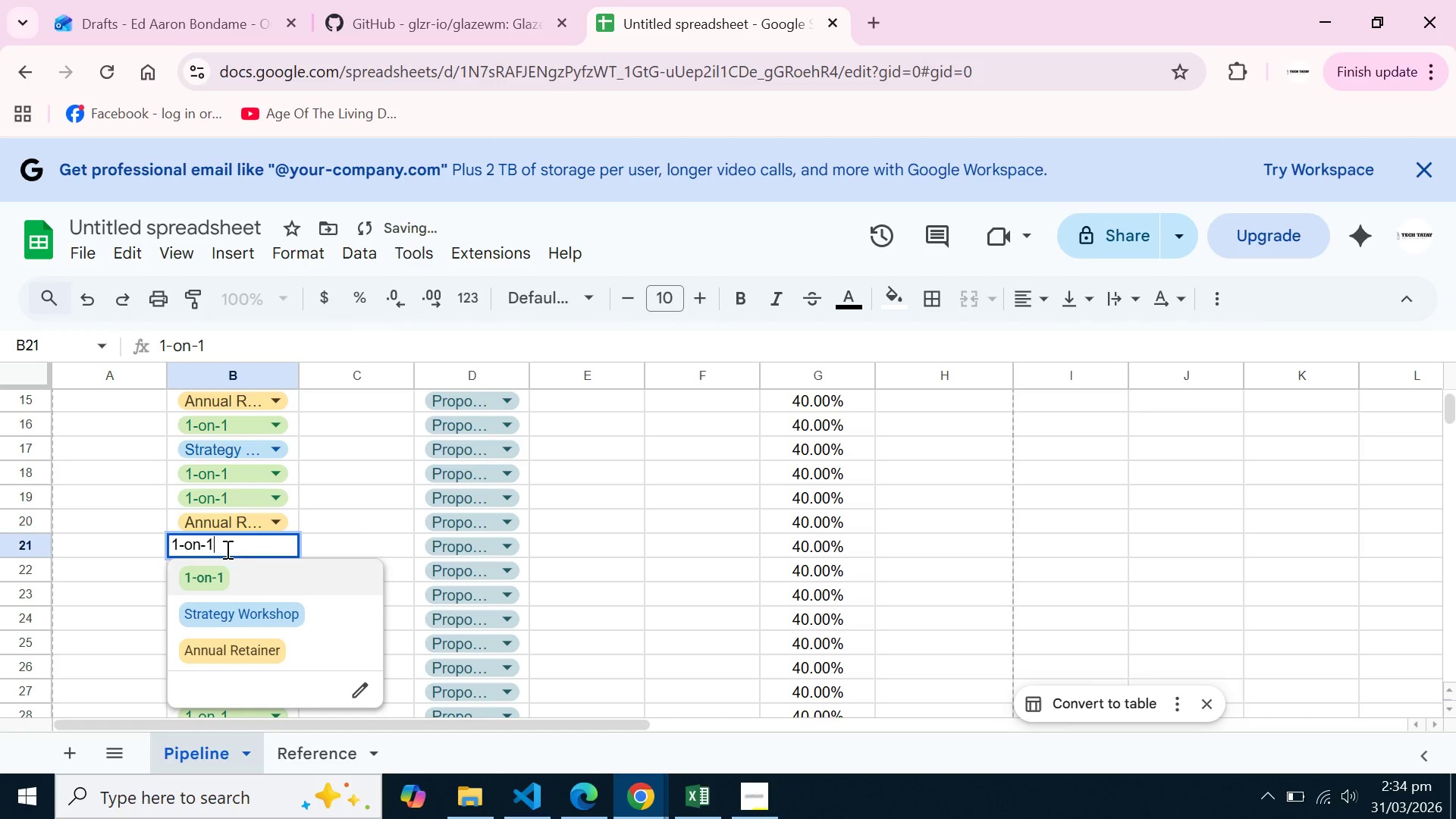 
left_click([226, 549])
 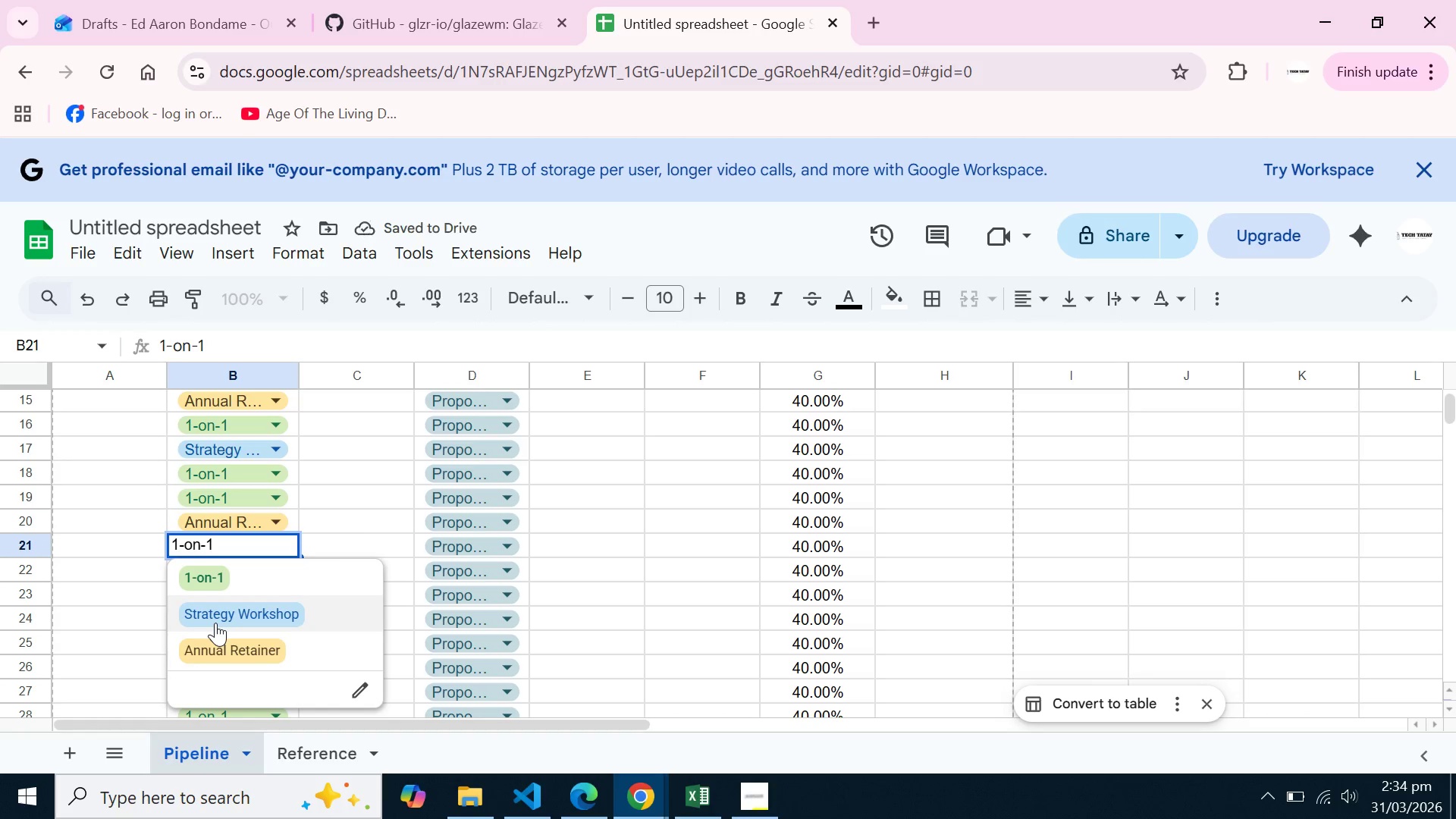 
left_click([215, 623])
 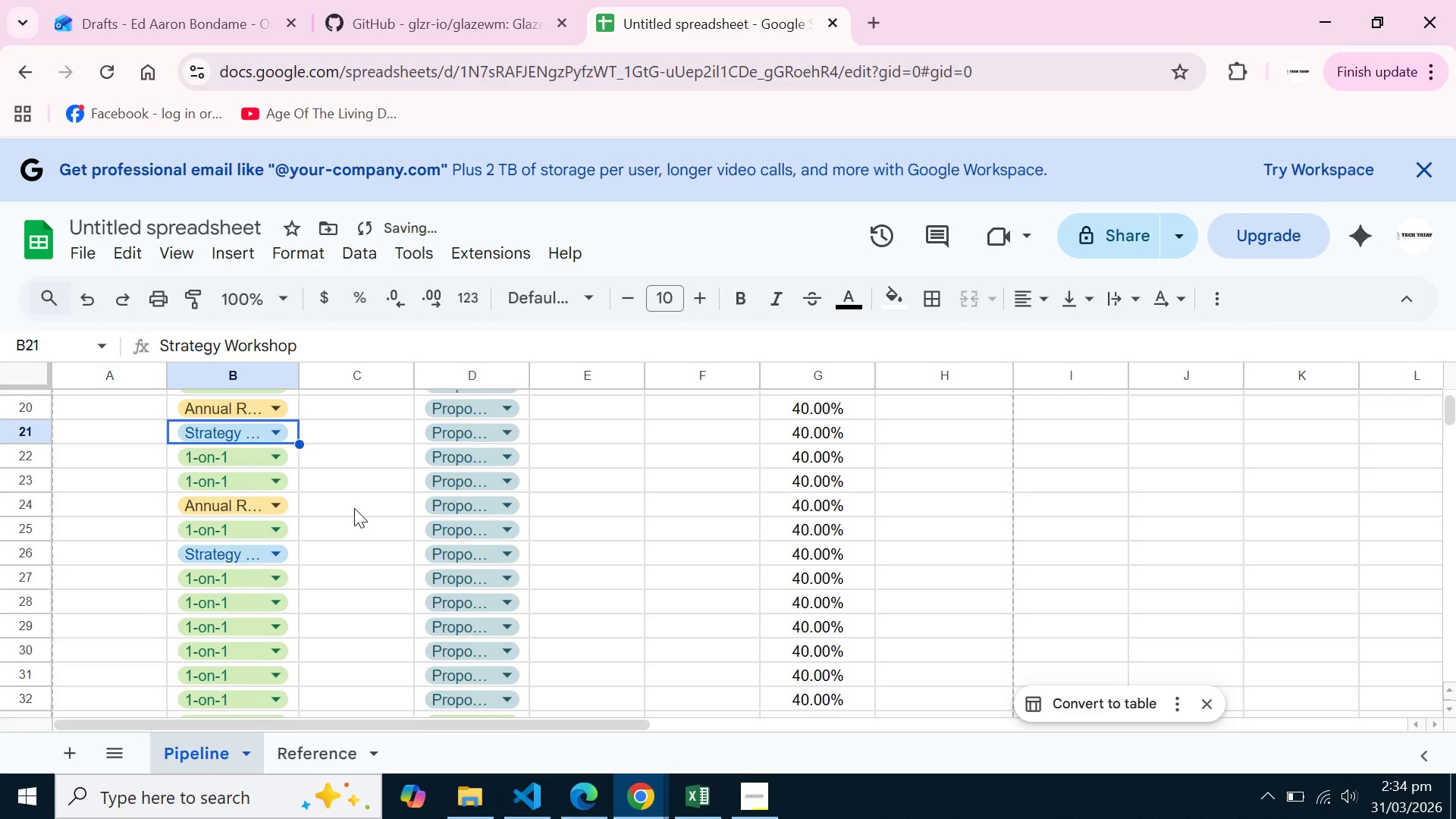 
scroll: coordinate [354, 508], scroll_direction: down, amount: 2.0
 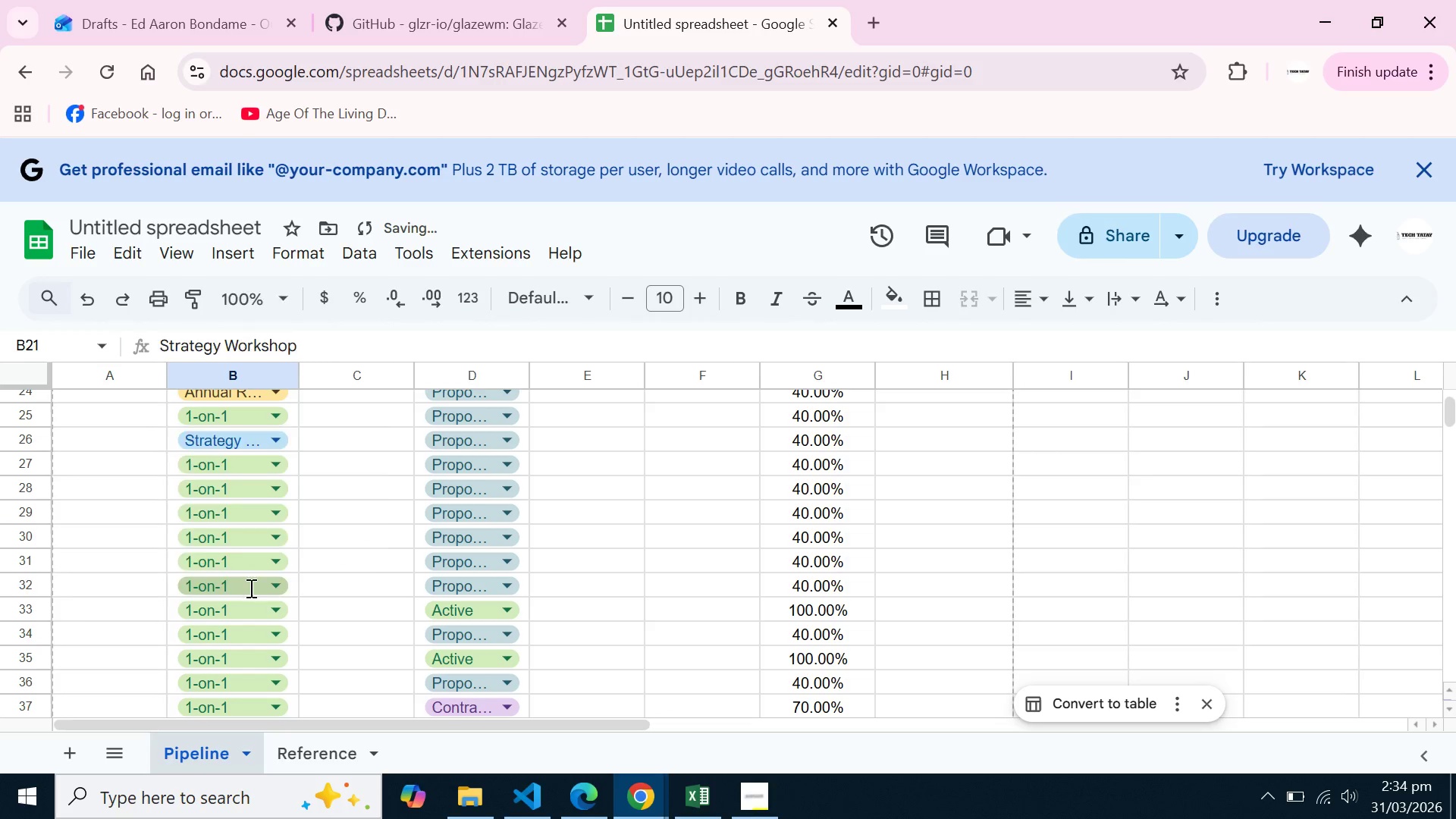 
left_click([249, 588])
 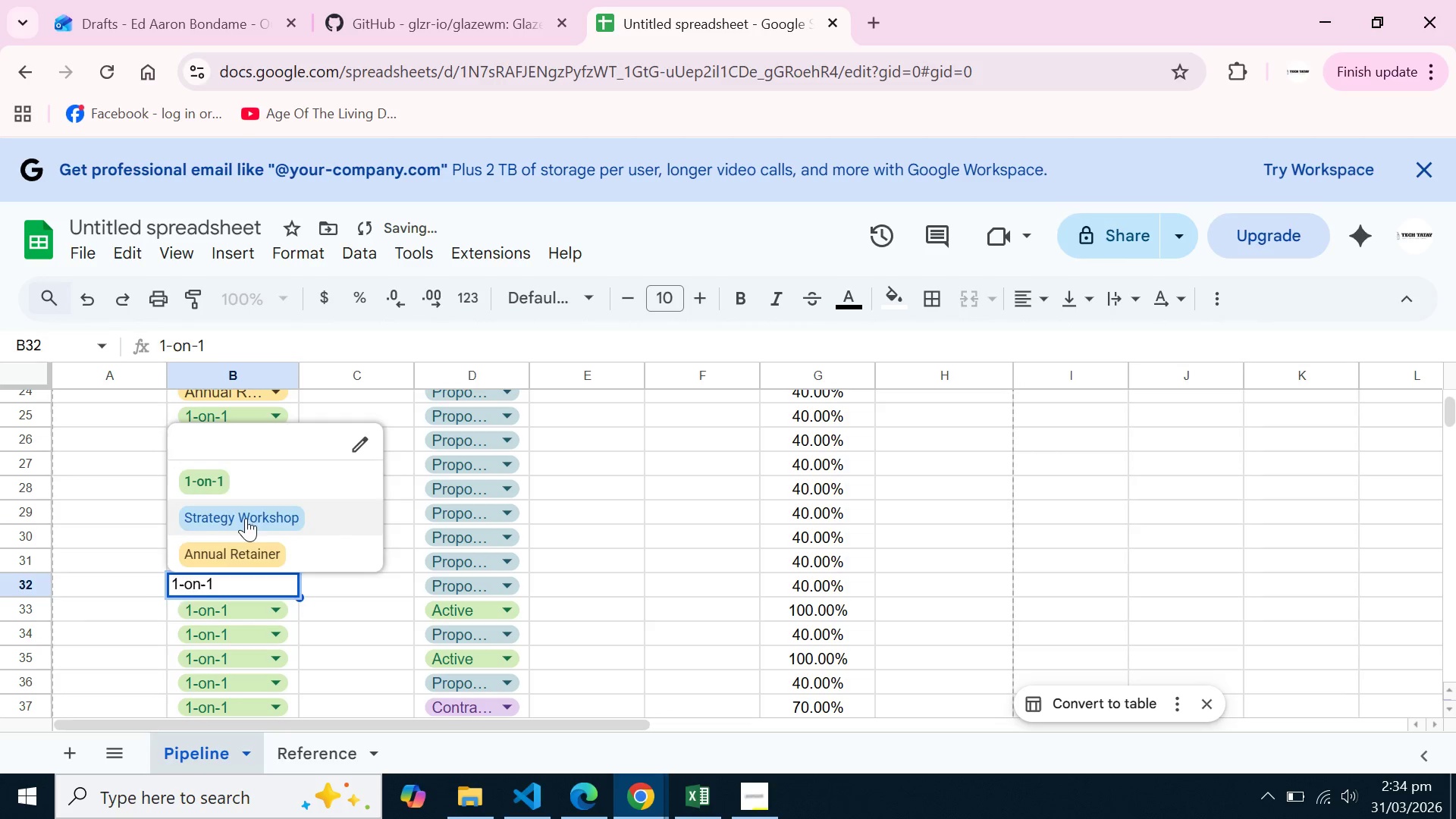 
left_click([246, 518])
 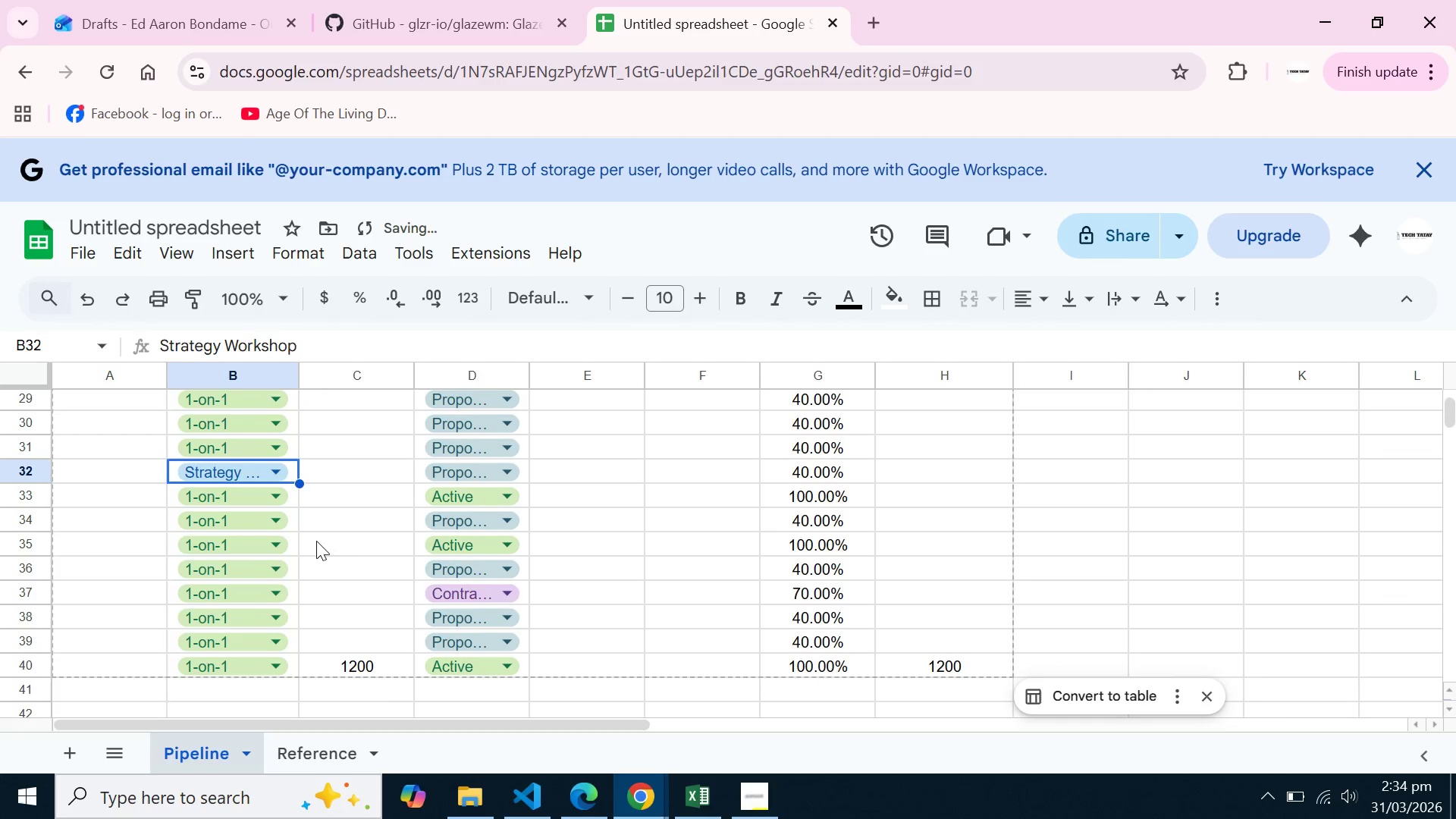 
scroll: coordinate [316, 541], scroll_direction: down, amount: 1.0
 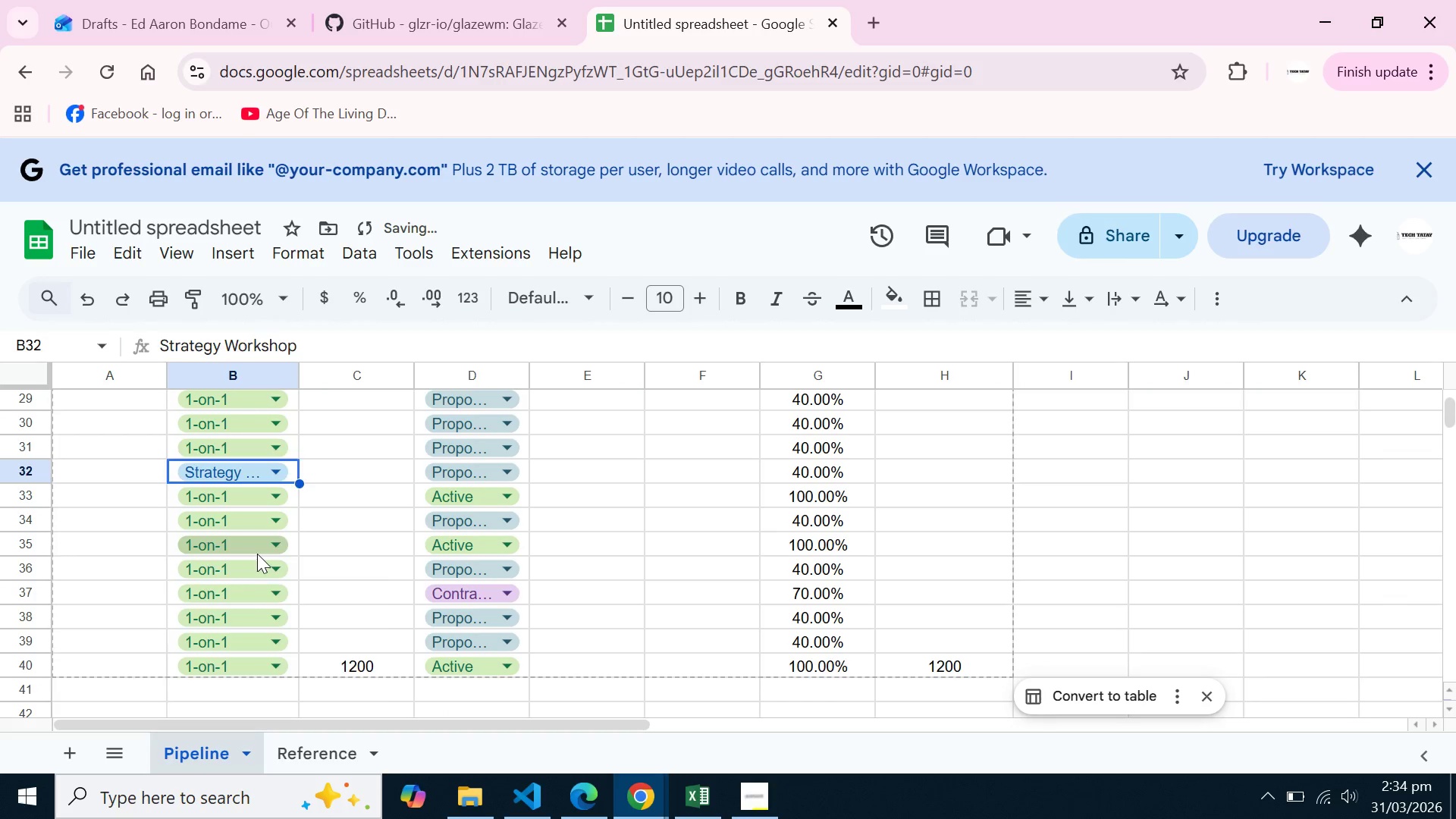 
left_click([257, 554])
 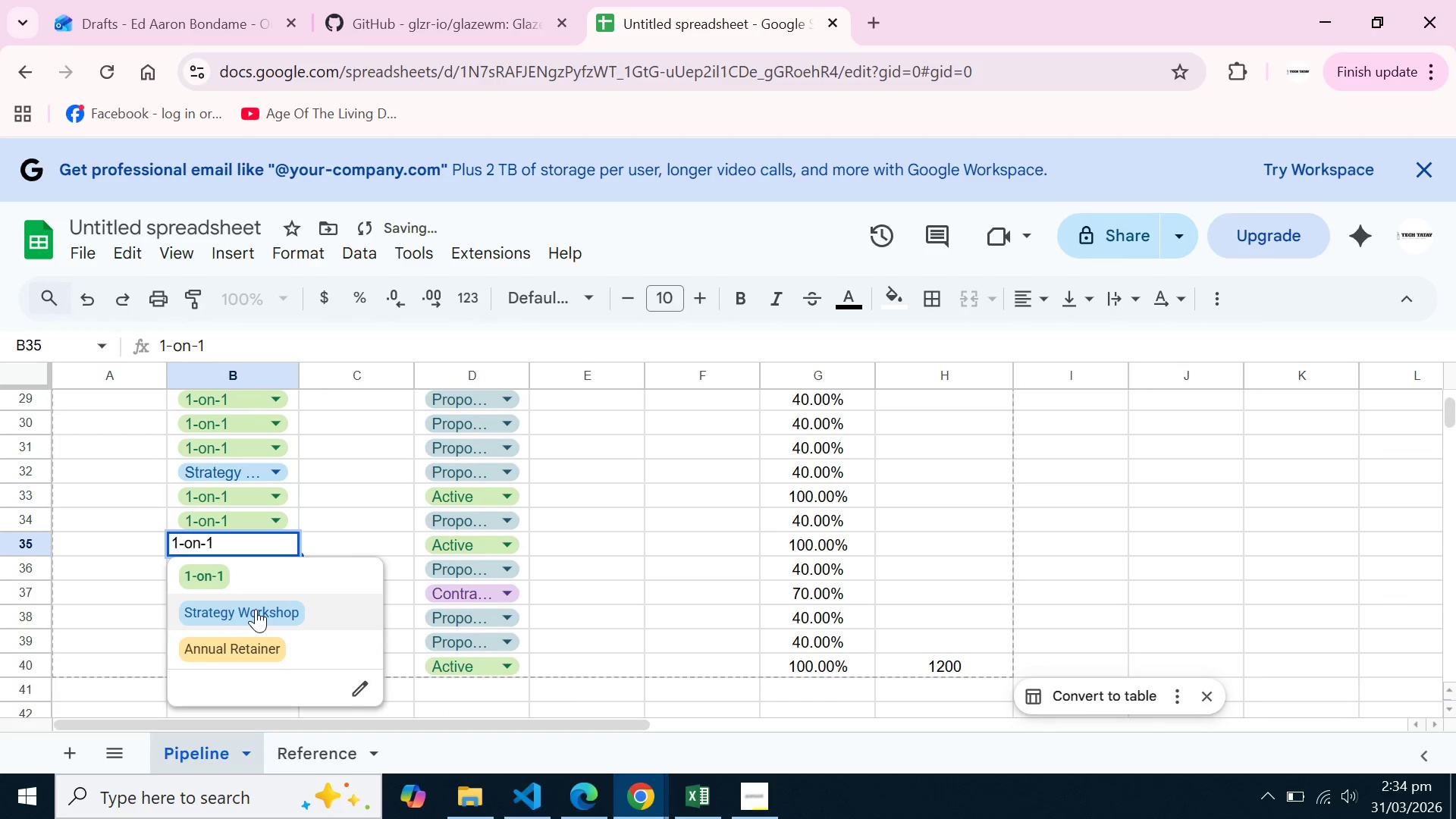 
left_click([256, 609])
 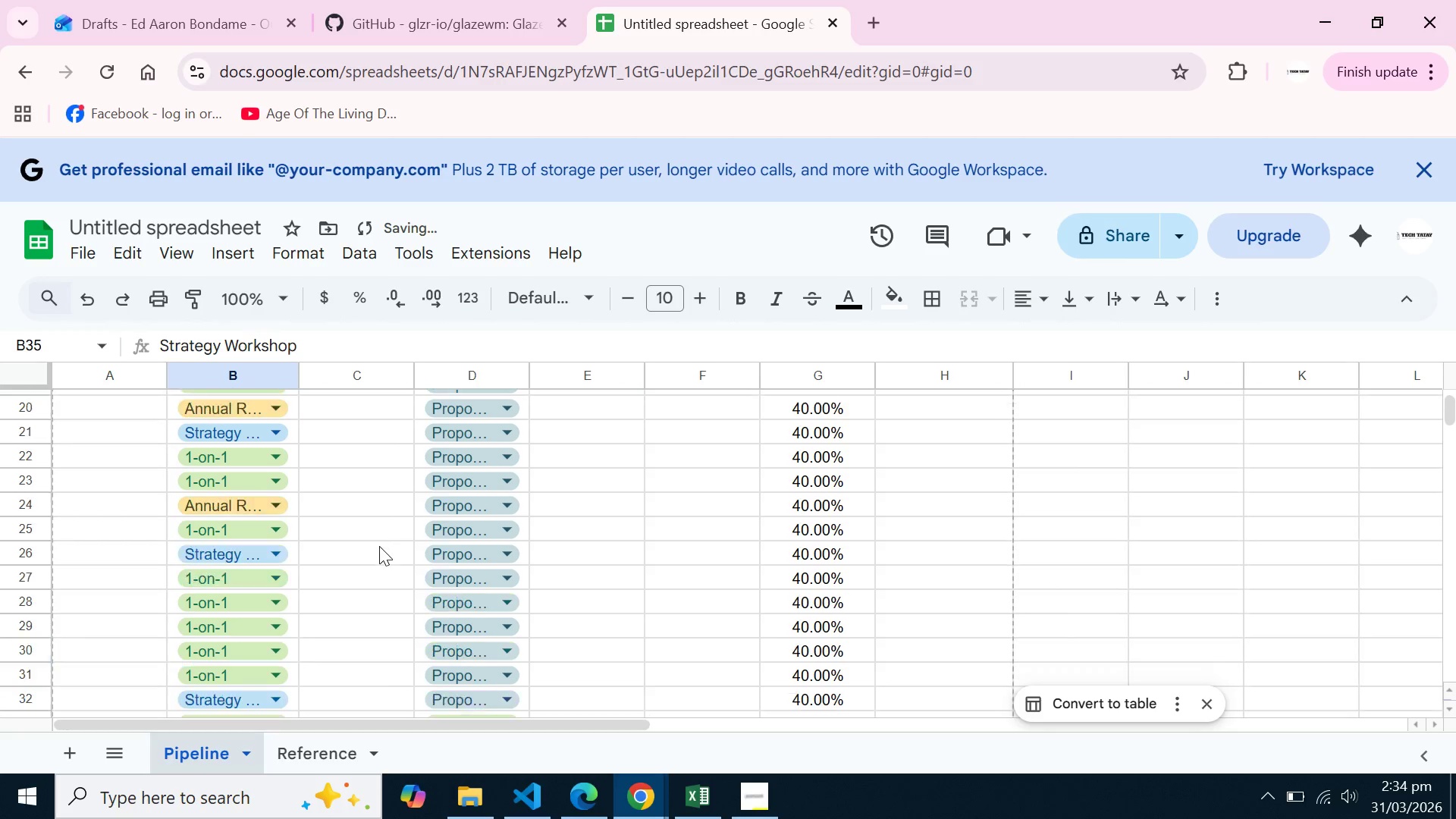 
scroll: coordinate [379, 546], scroll_direction: up, amount: 3.0
 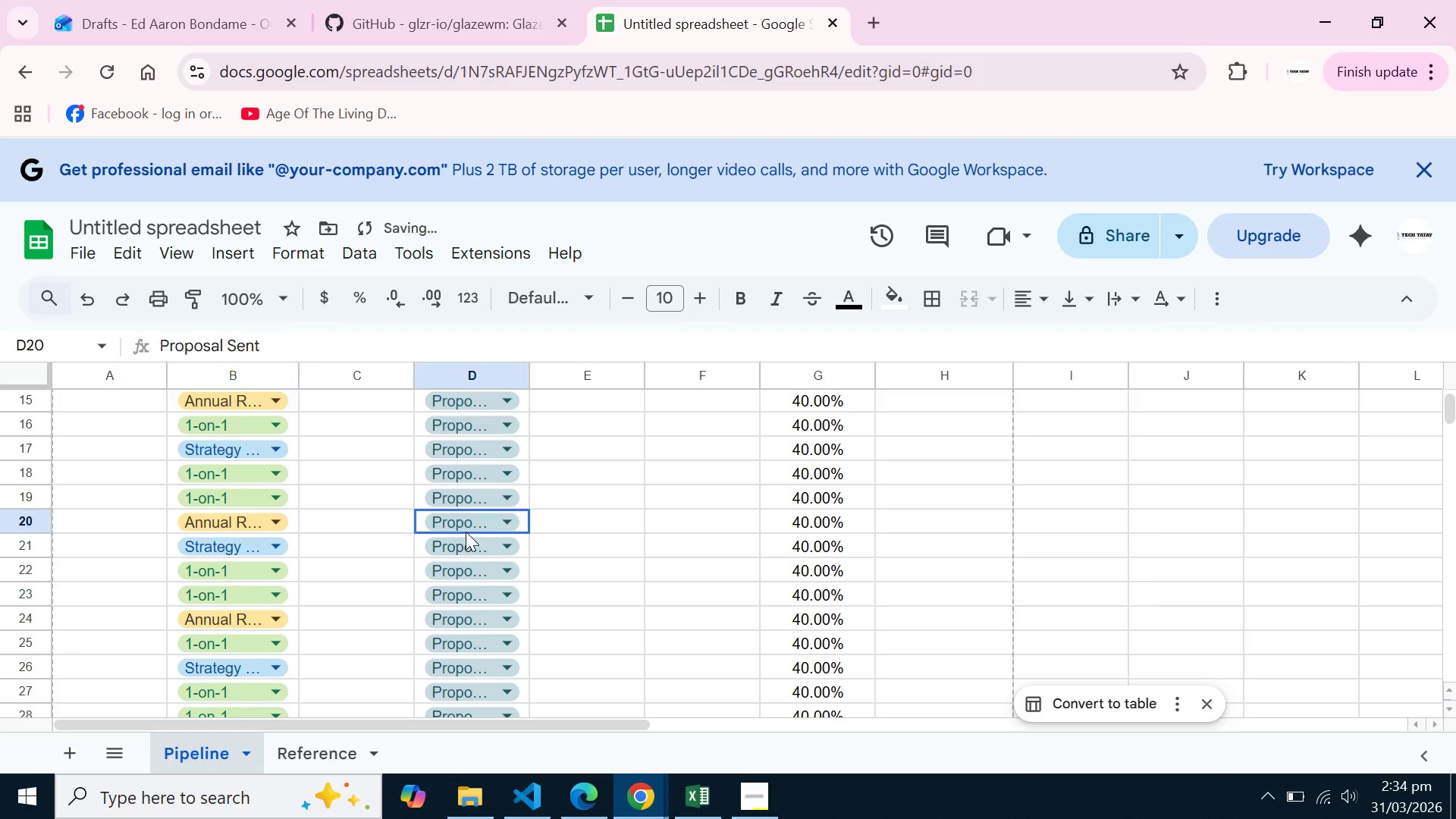 
left_click([466, 532])
 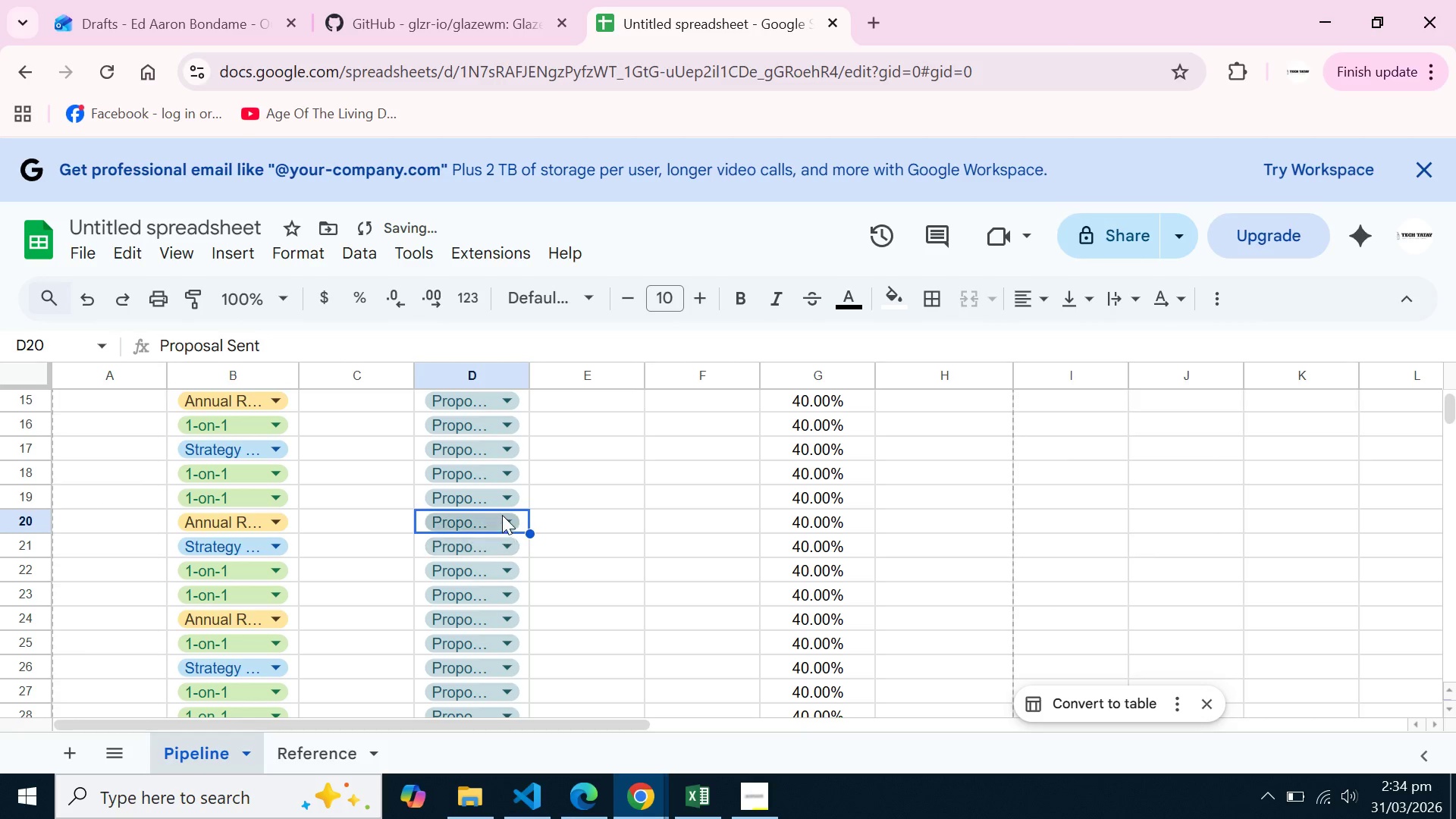 
left_click([502, 515])
 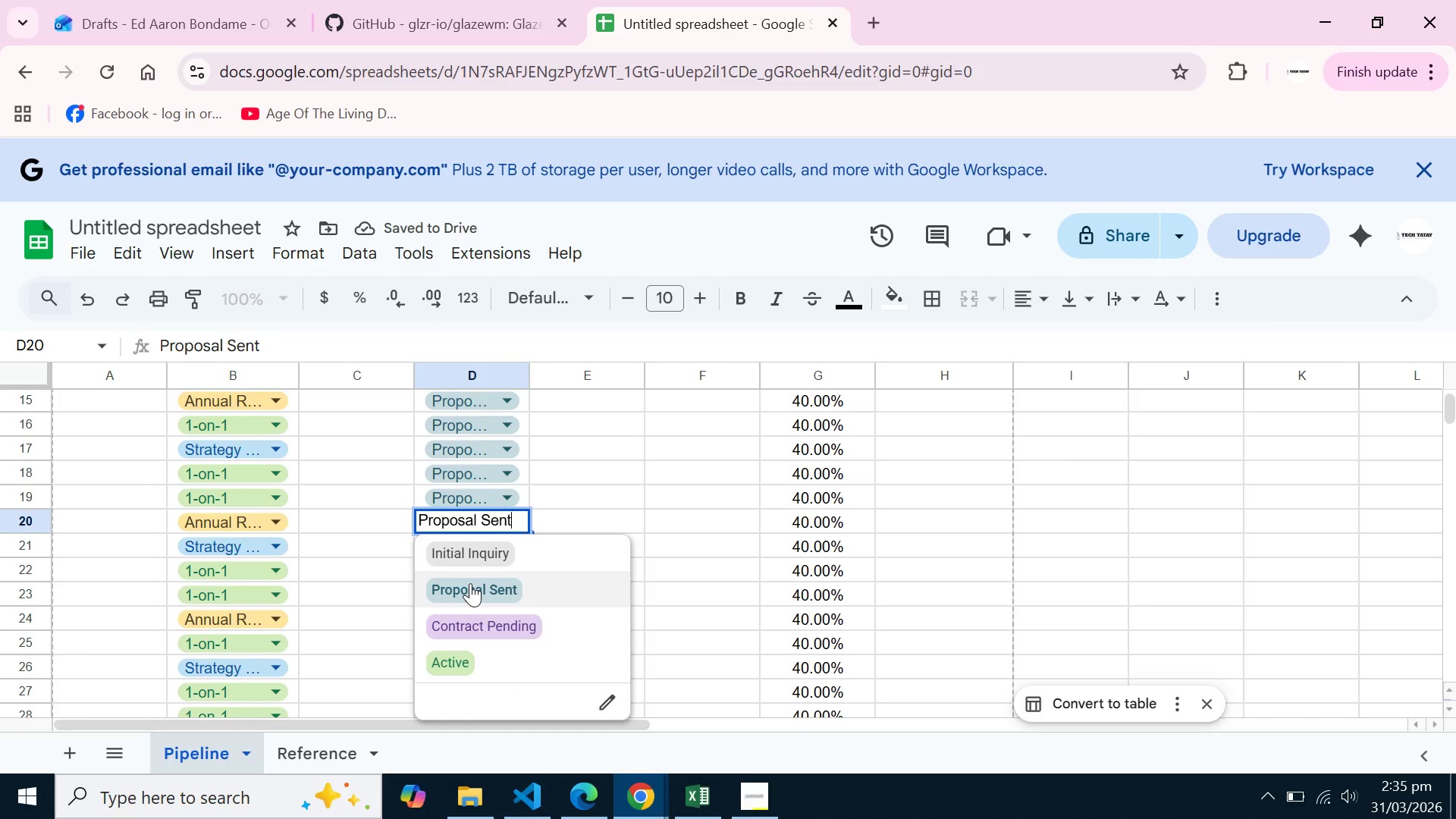 
left_click([470, 583])
 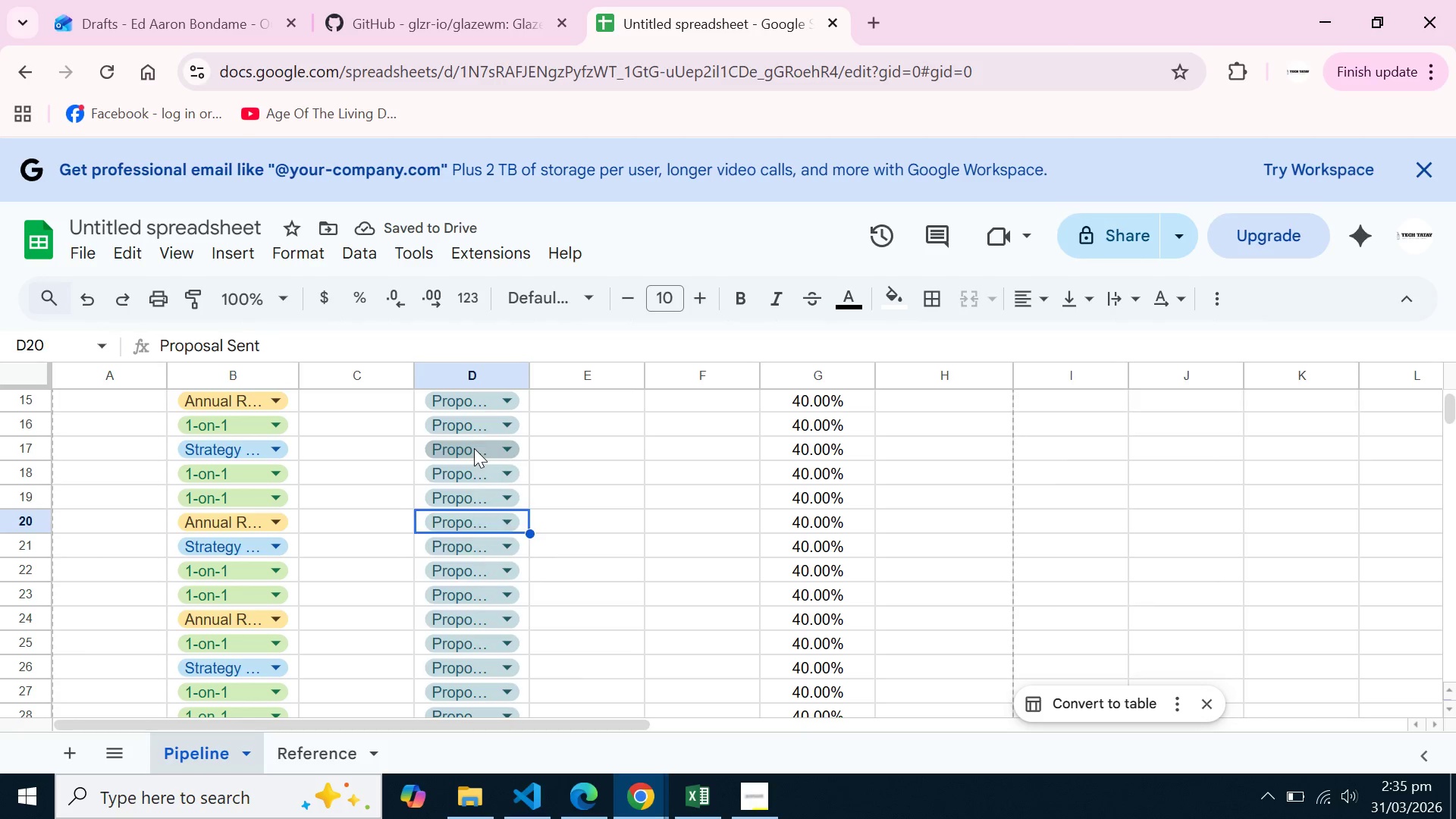 
left_click([474, 448])
 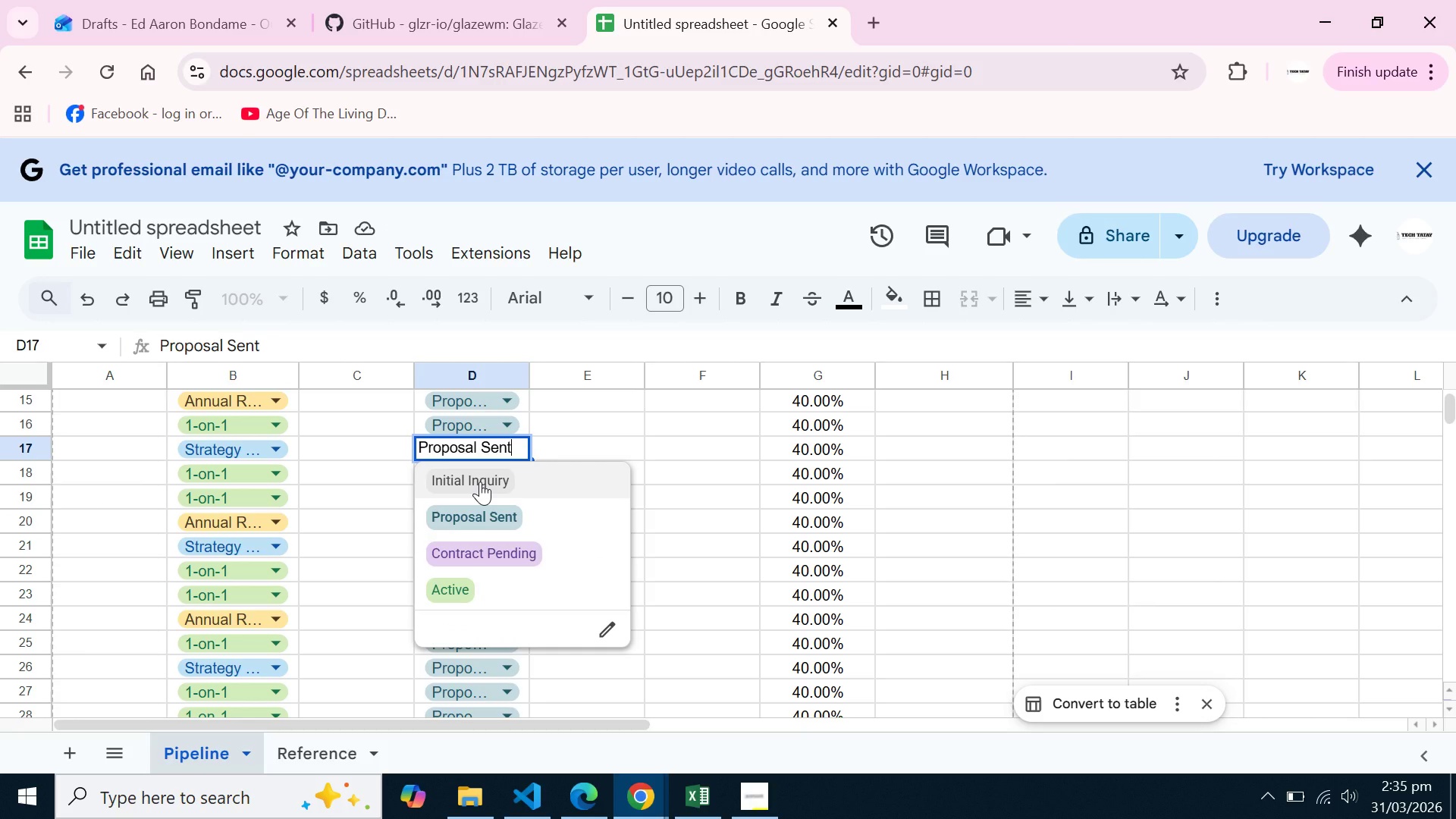 
left_click([480, 482])
 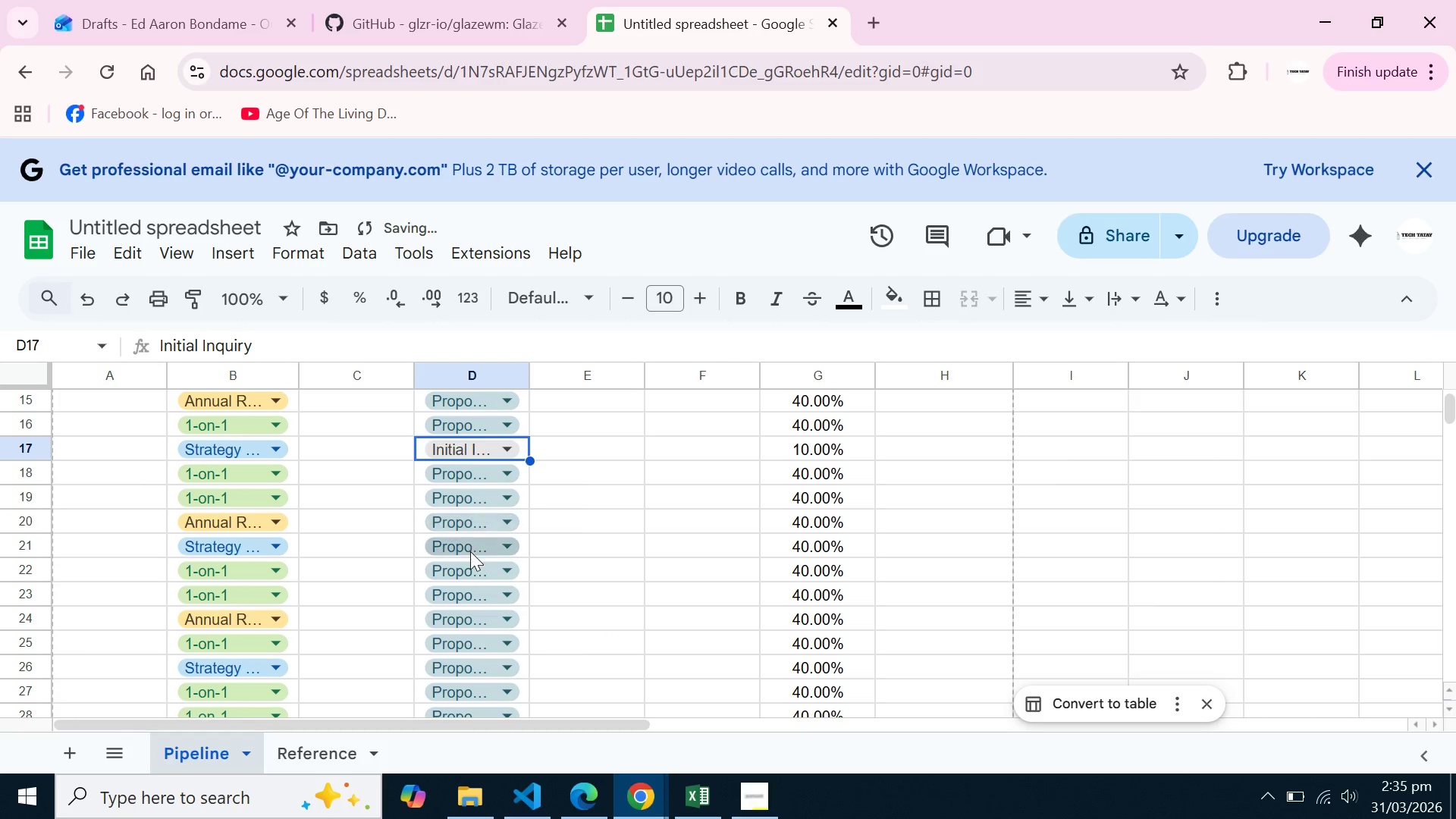 
left_click([470, 551])
 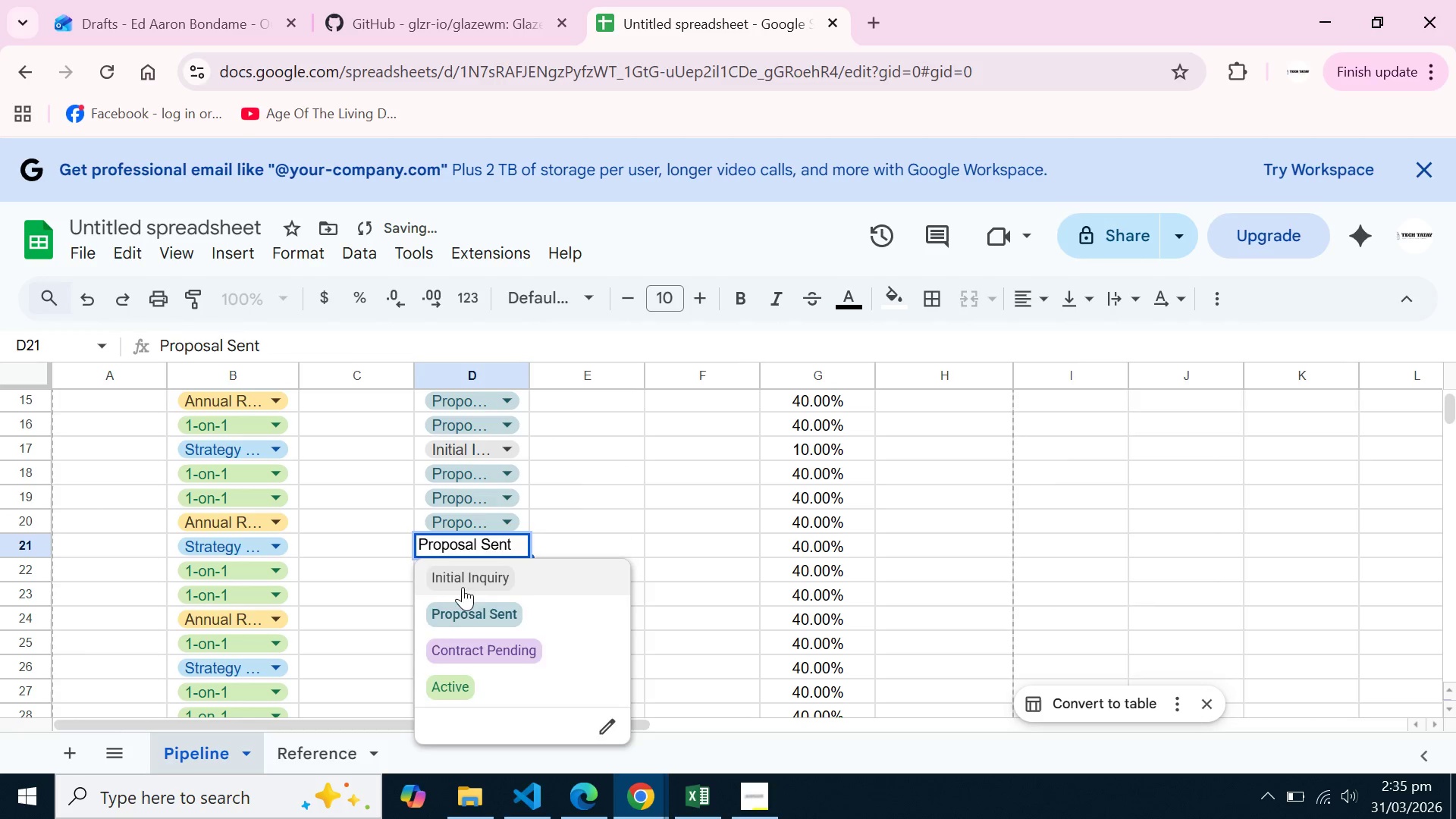 
left_click([463, 587])
 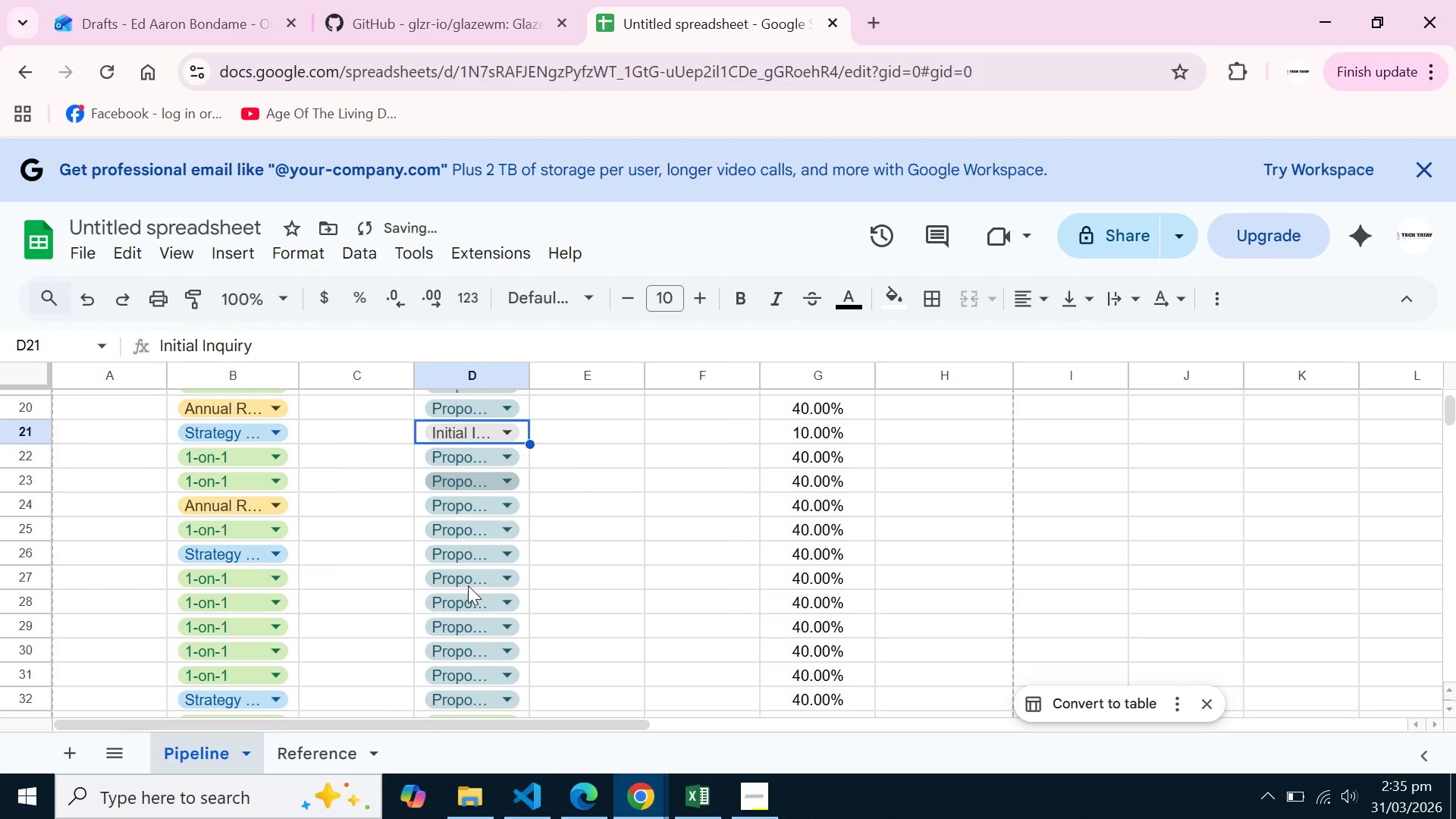 
left_click([467, 574])
 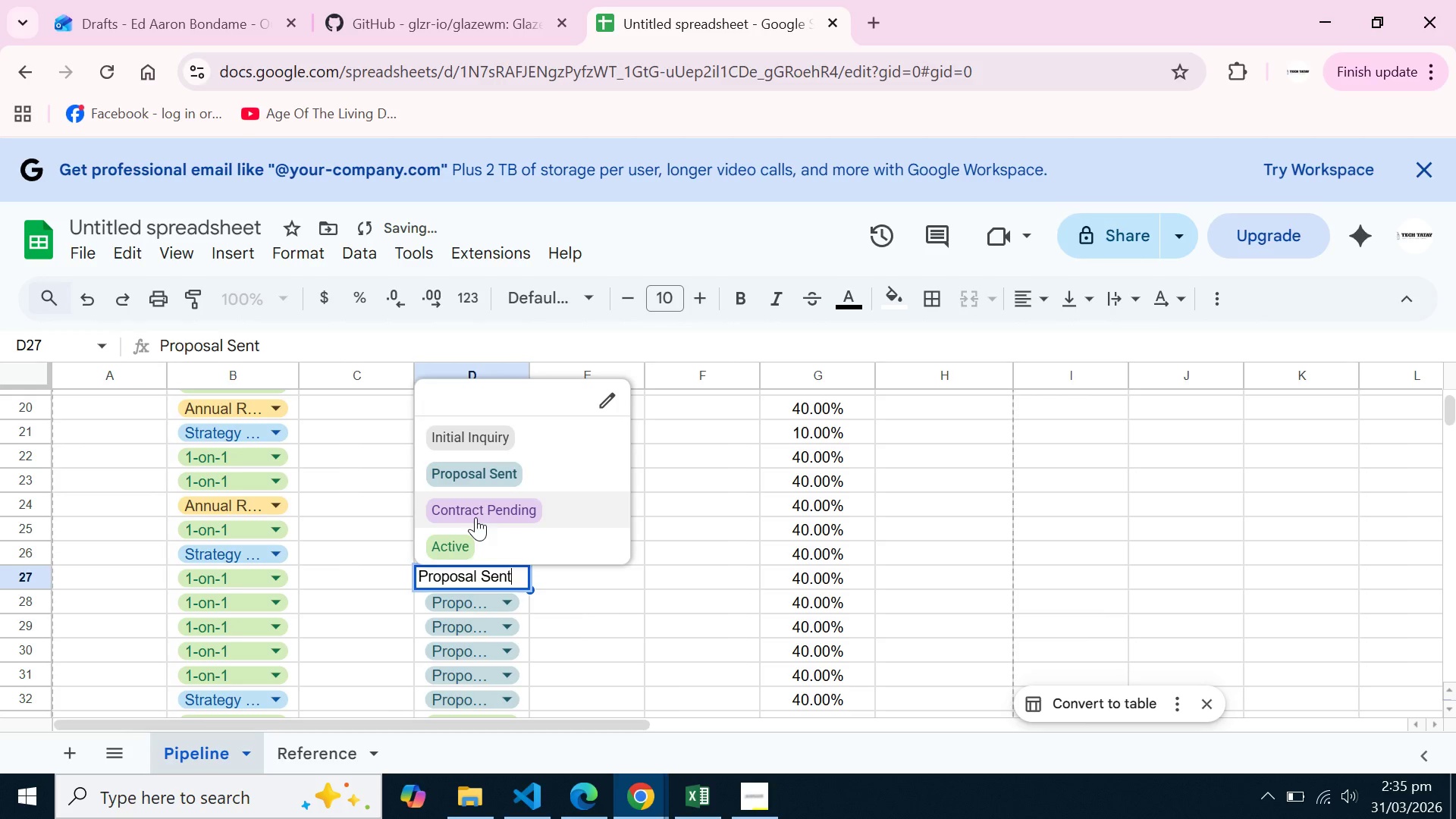 
scroll: coordinate [468, 587], scroll_direction: down, amount: 1.0
 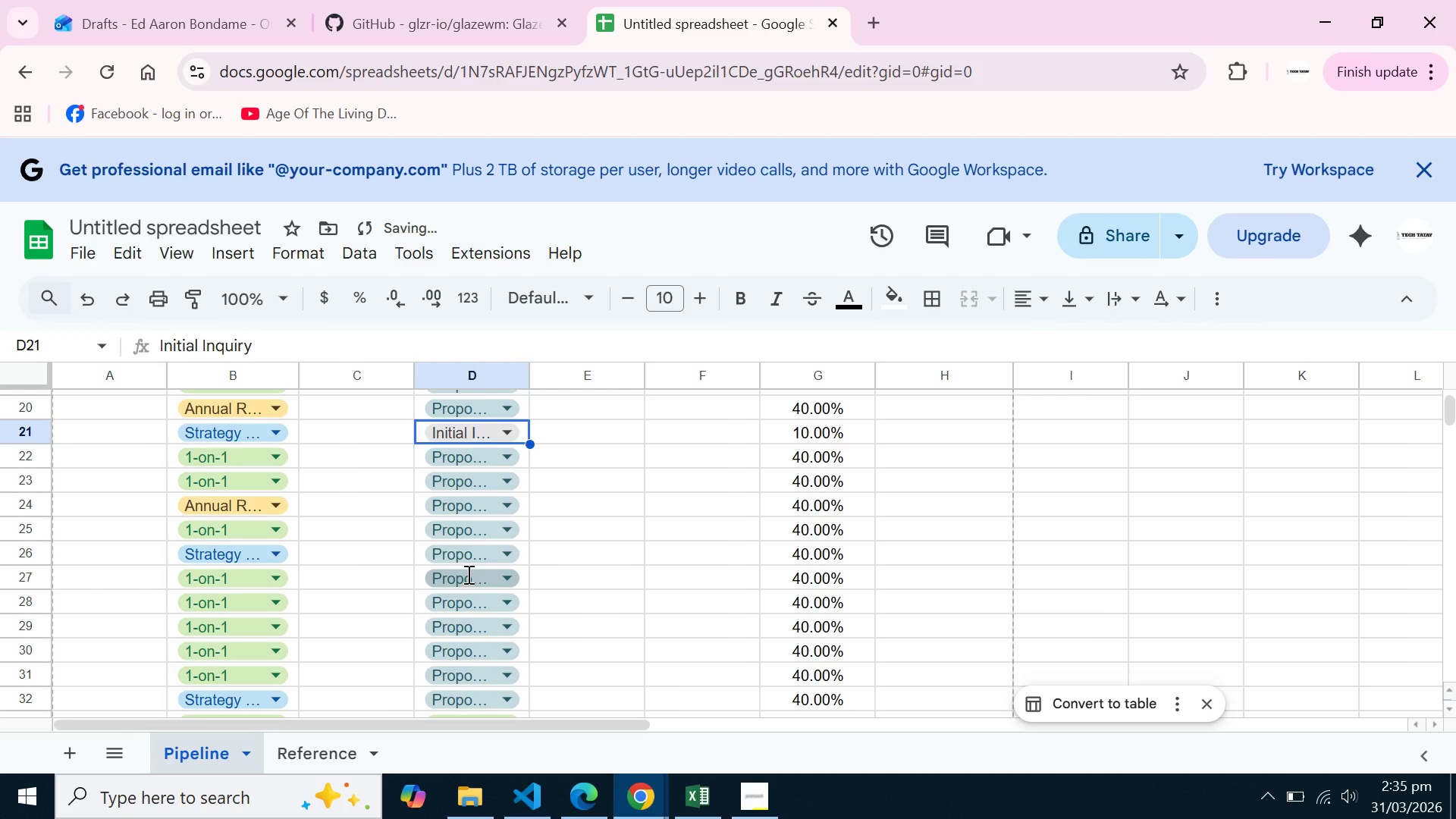 
left_click([475, 517])
 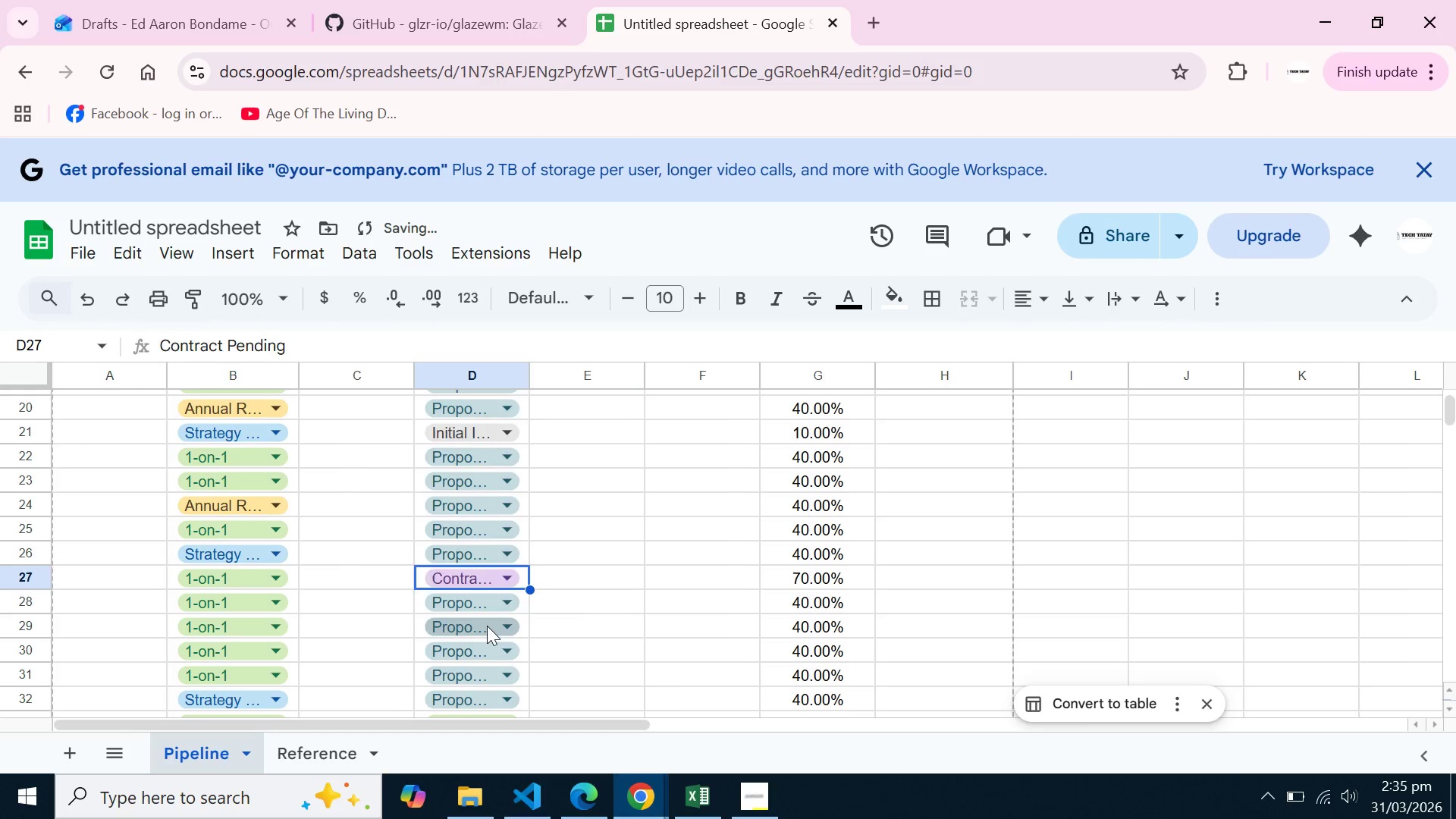 
left_click([485, 628])
 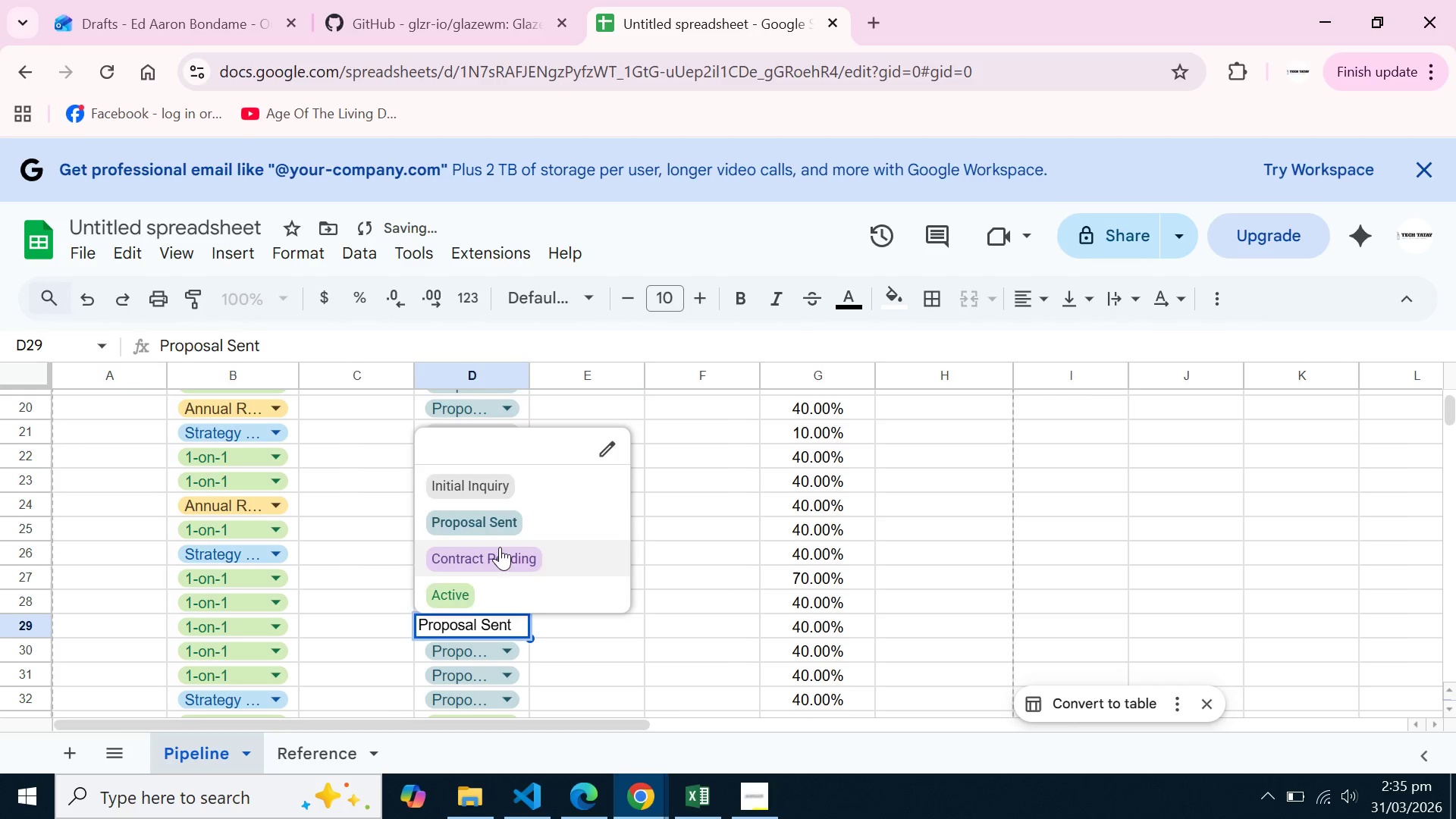 
left_click([500, 547])
 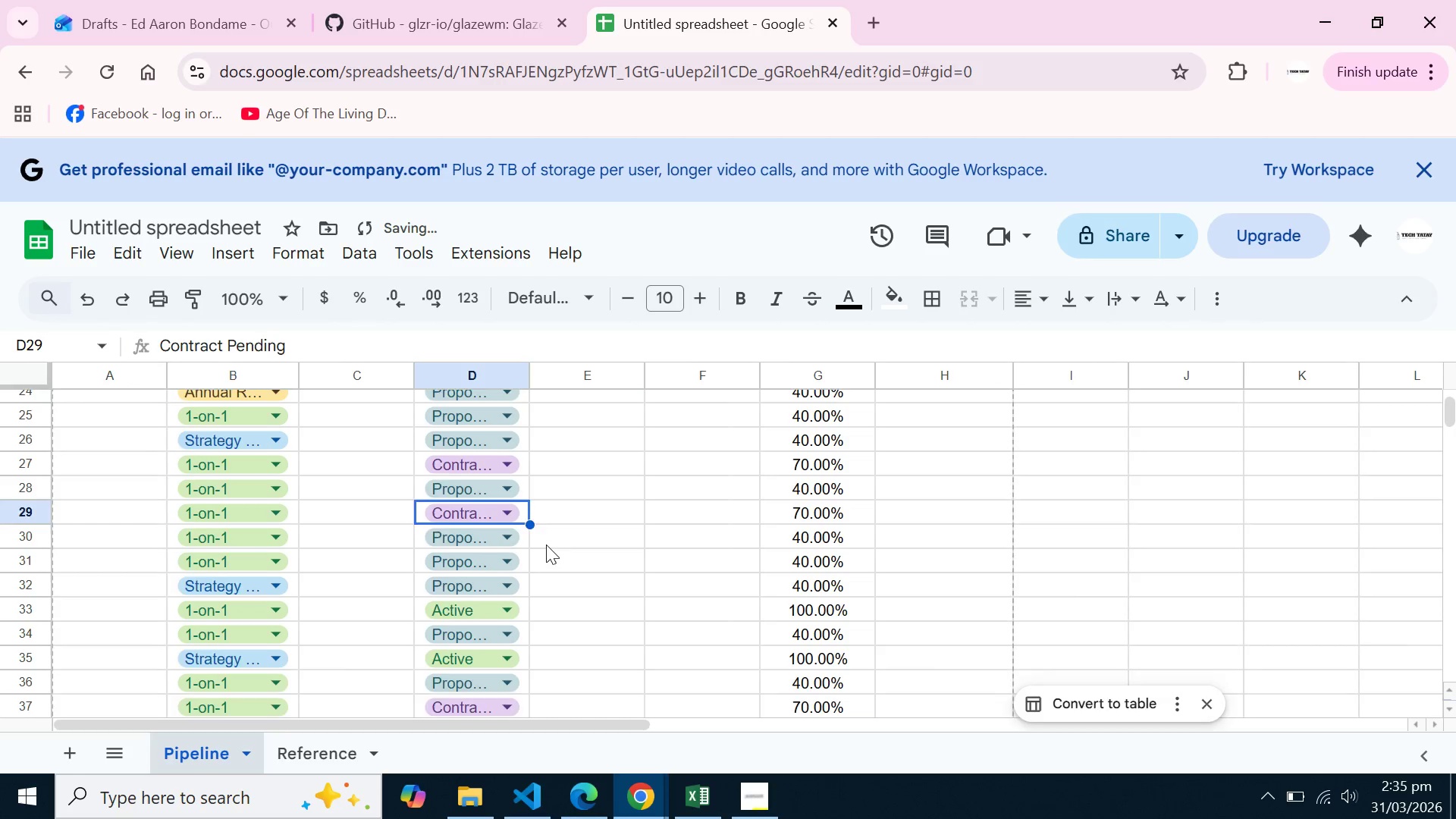 
scroll: coordinate [546, 544], scroll_direction: down, amount: 2.0
 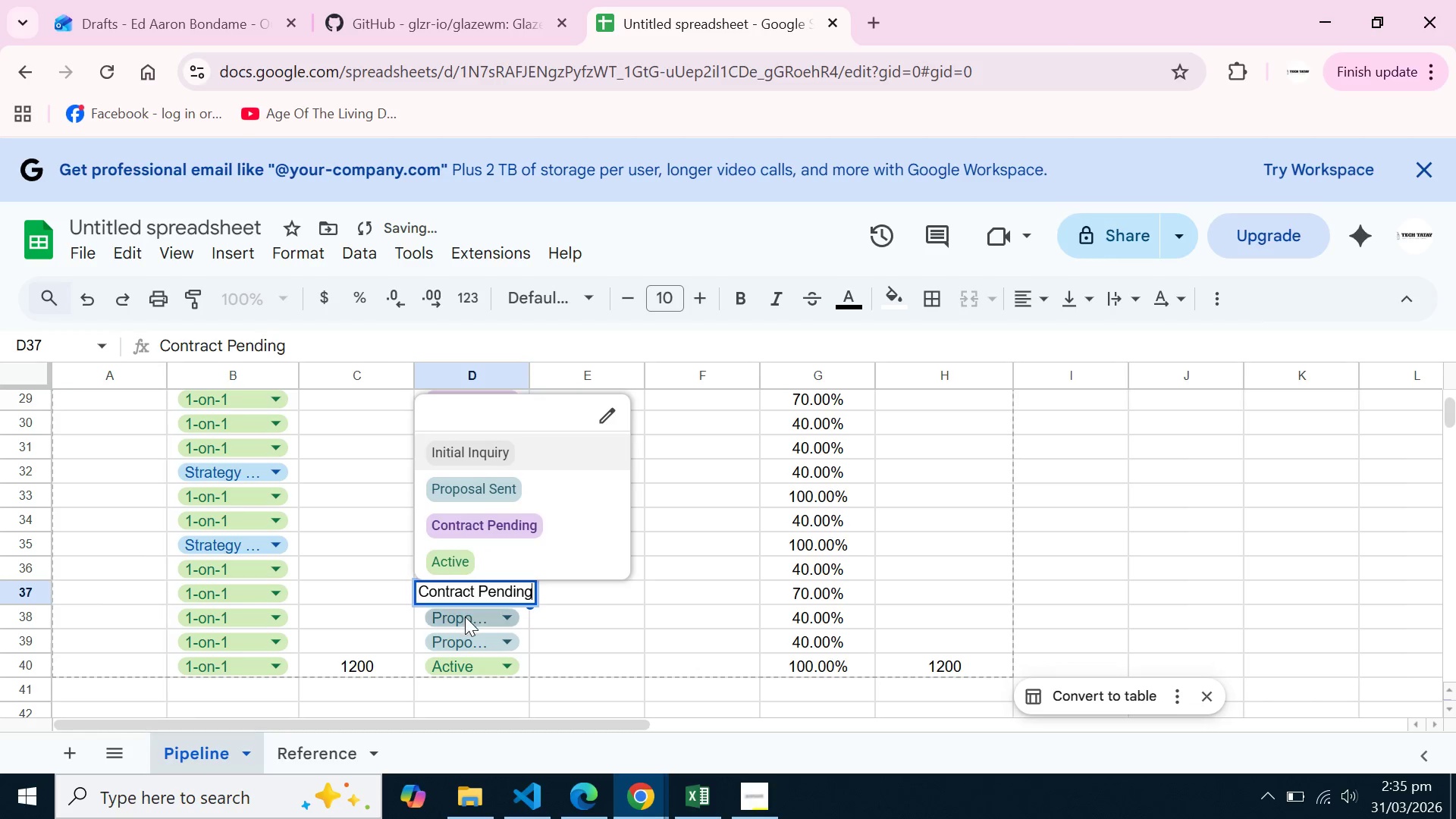 
double_click([465, 620])
 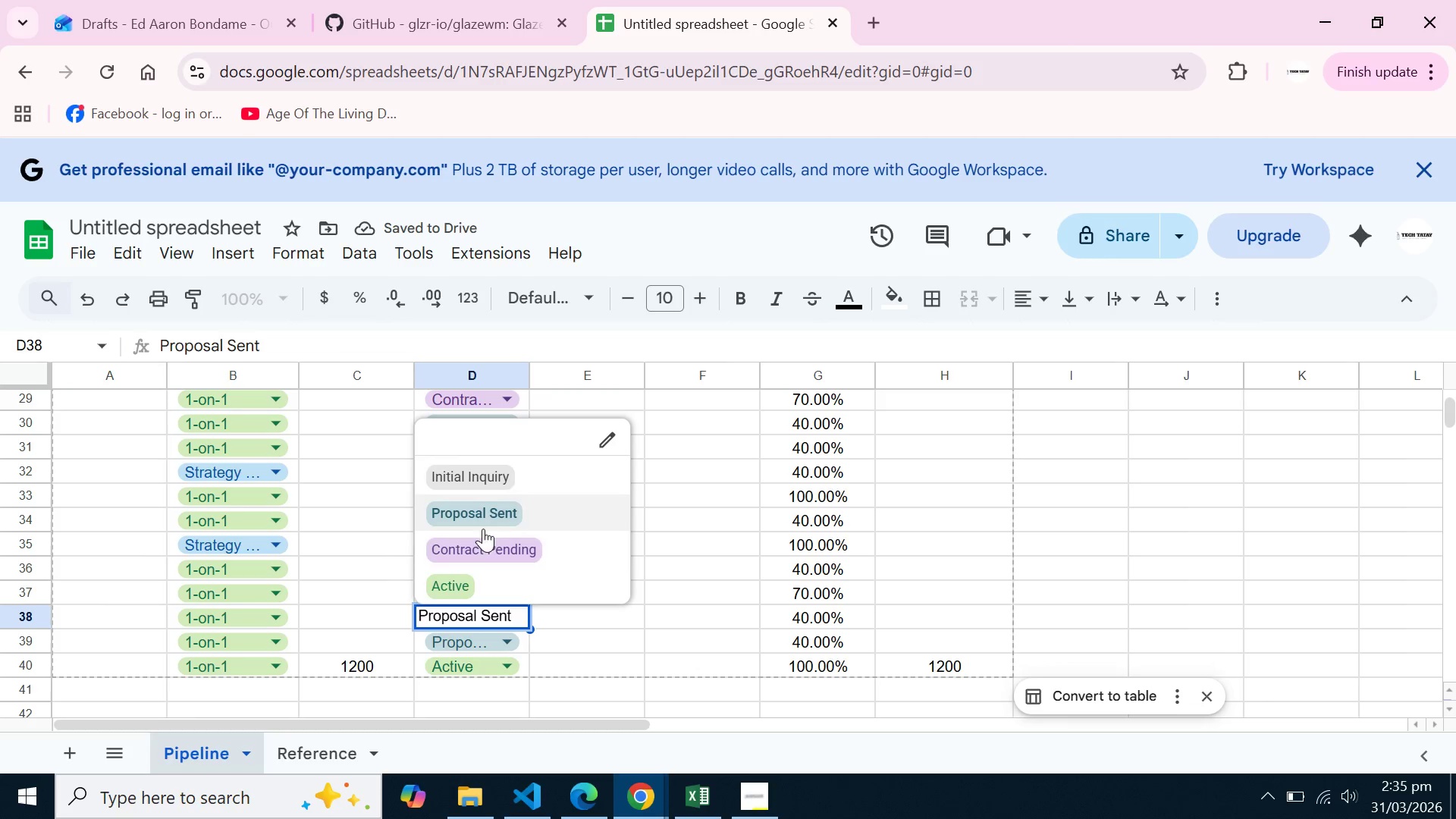 
left_click([482, 547])
 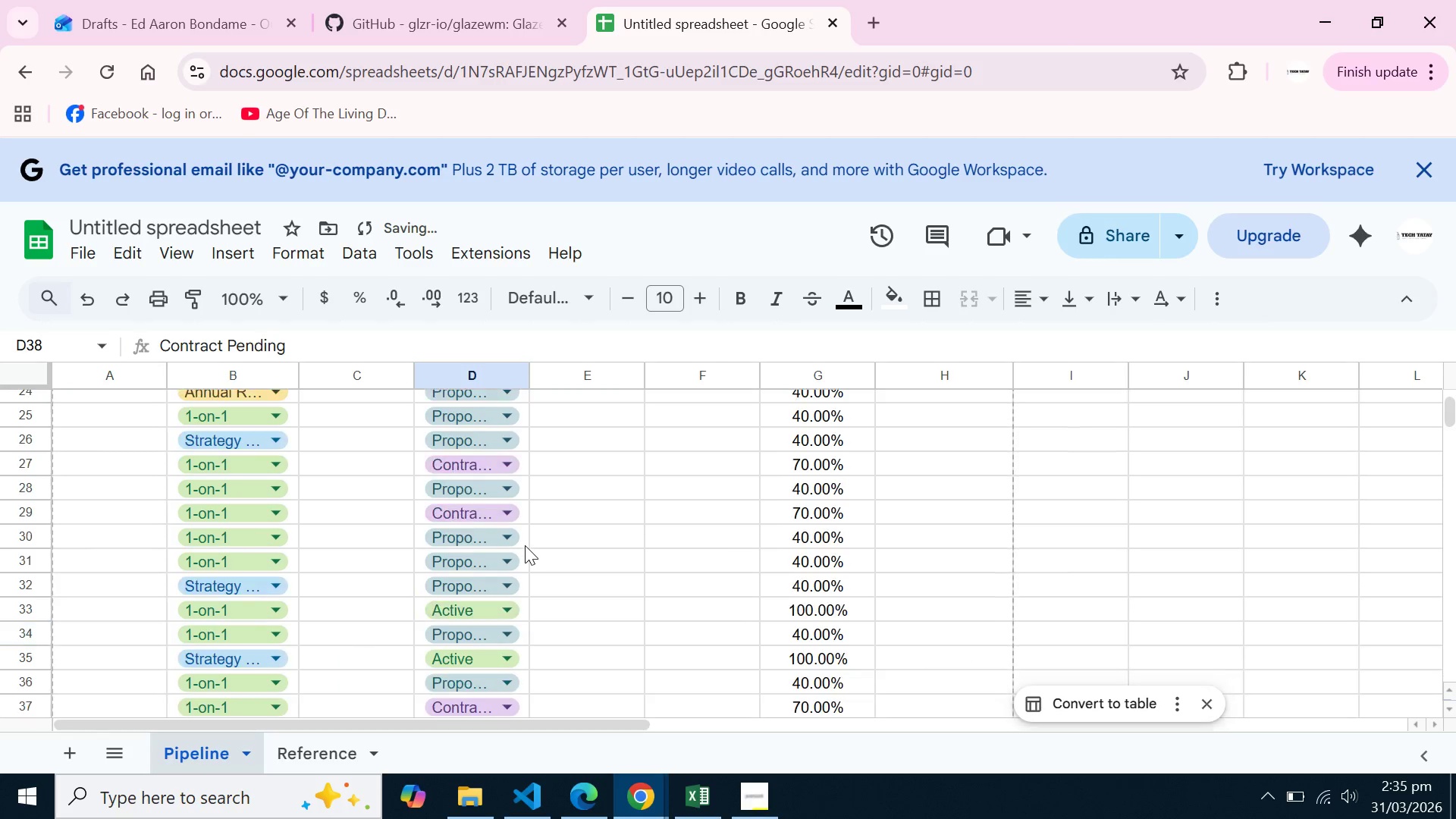 
scroll: coordinate [525, 545], scroll_direction: up, amount: 1.0
 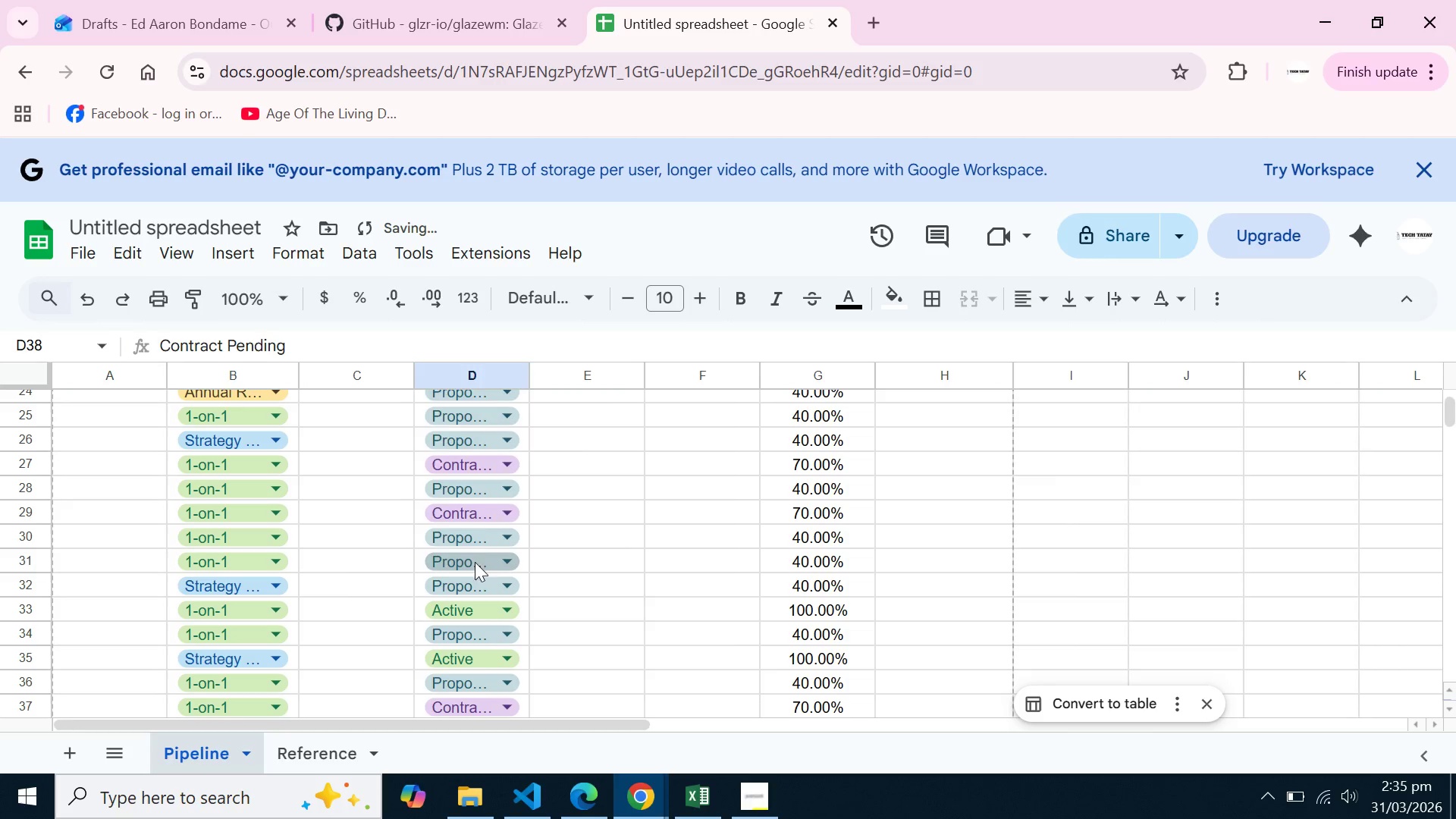 
left_click([475, 562])
 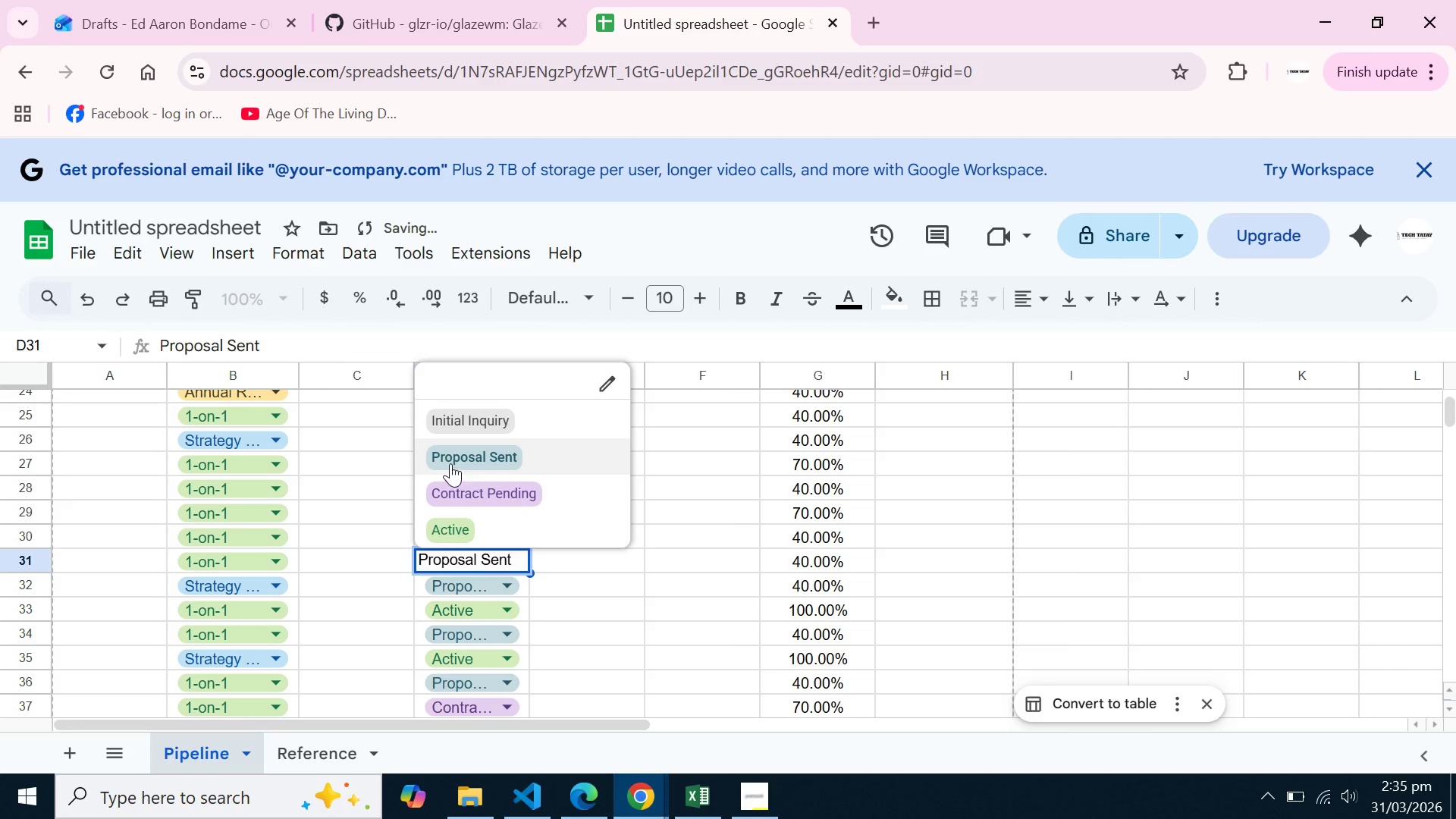 
left_click([450, 463])
 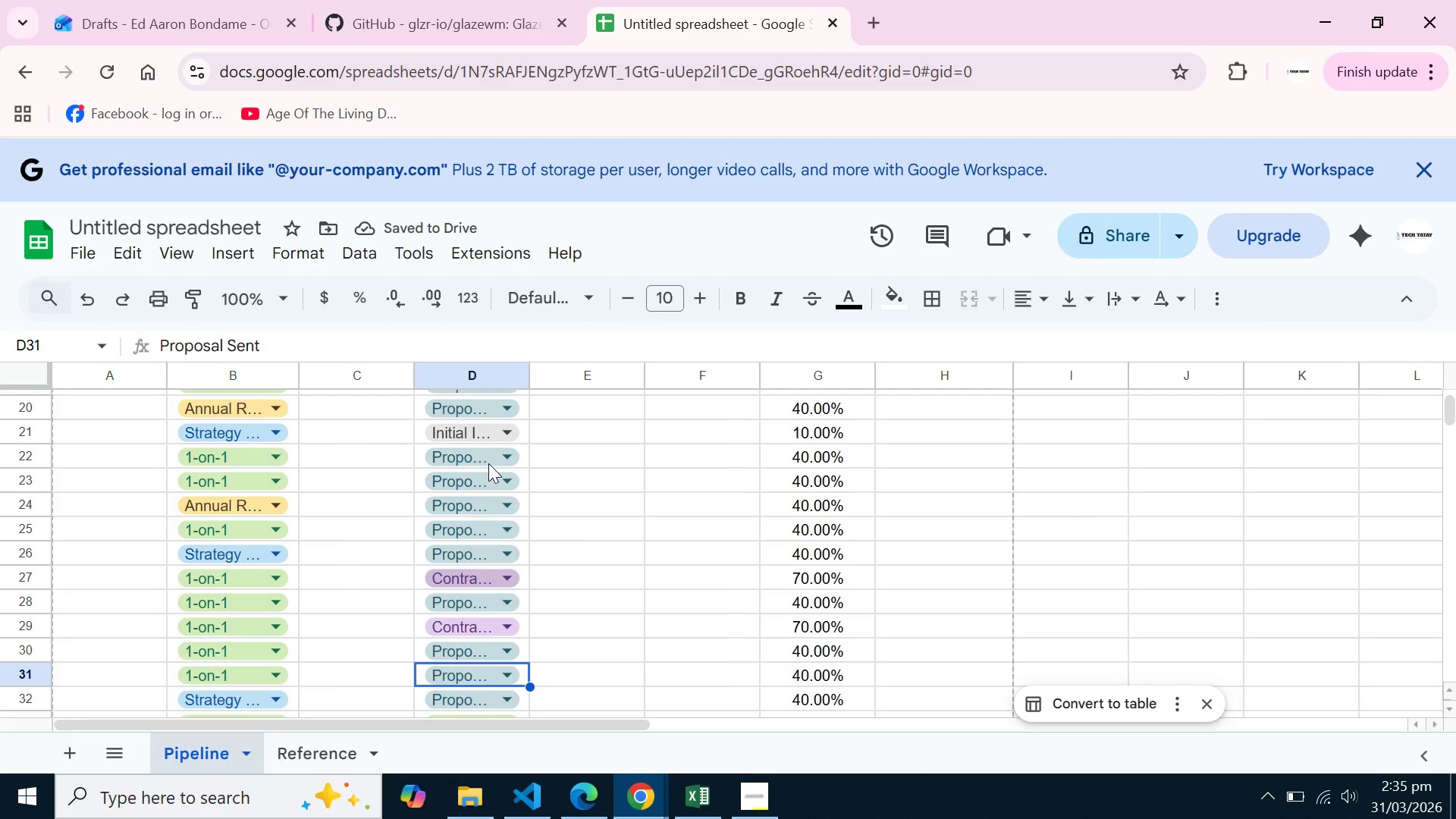 
scroll: coordinate [488, 463], scroll_direction: up, amount: 1.0
 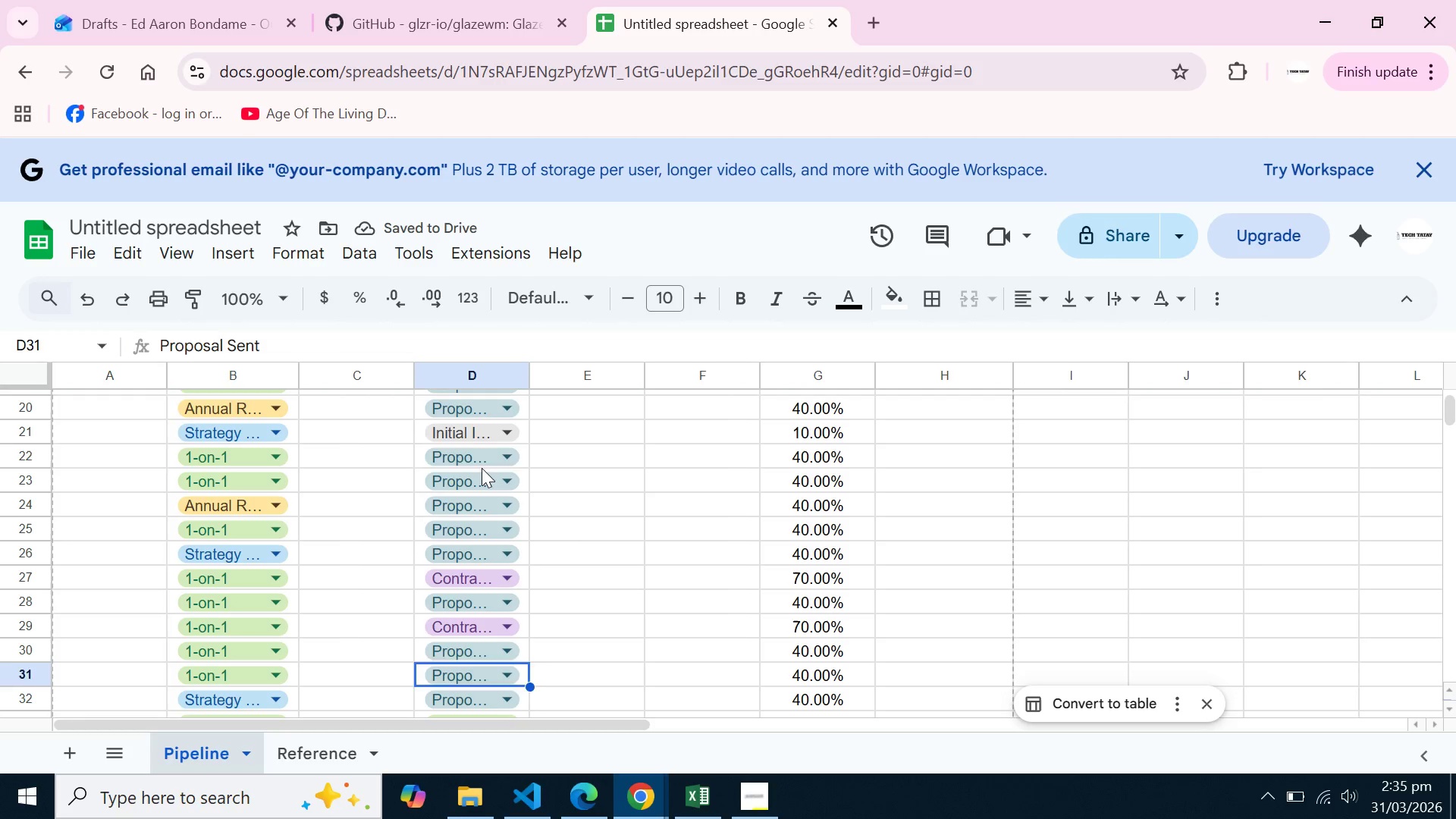 
left_click([482, 468])
 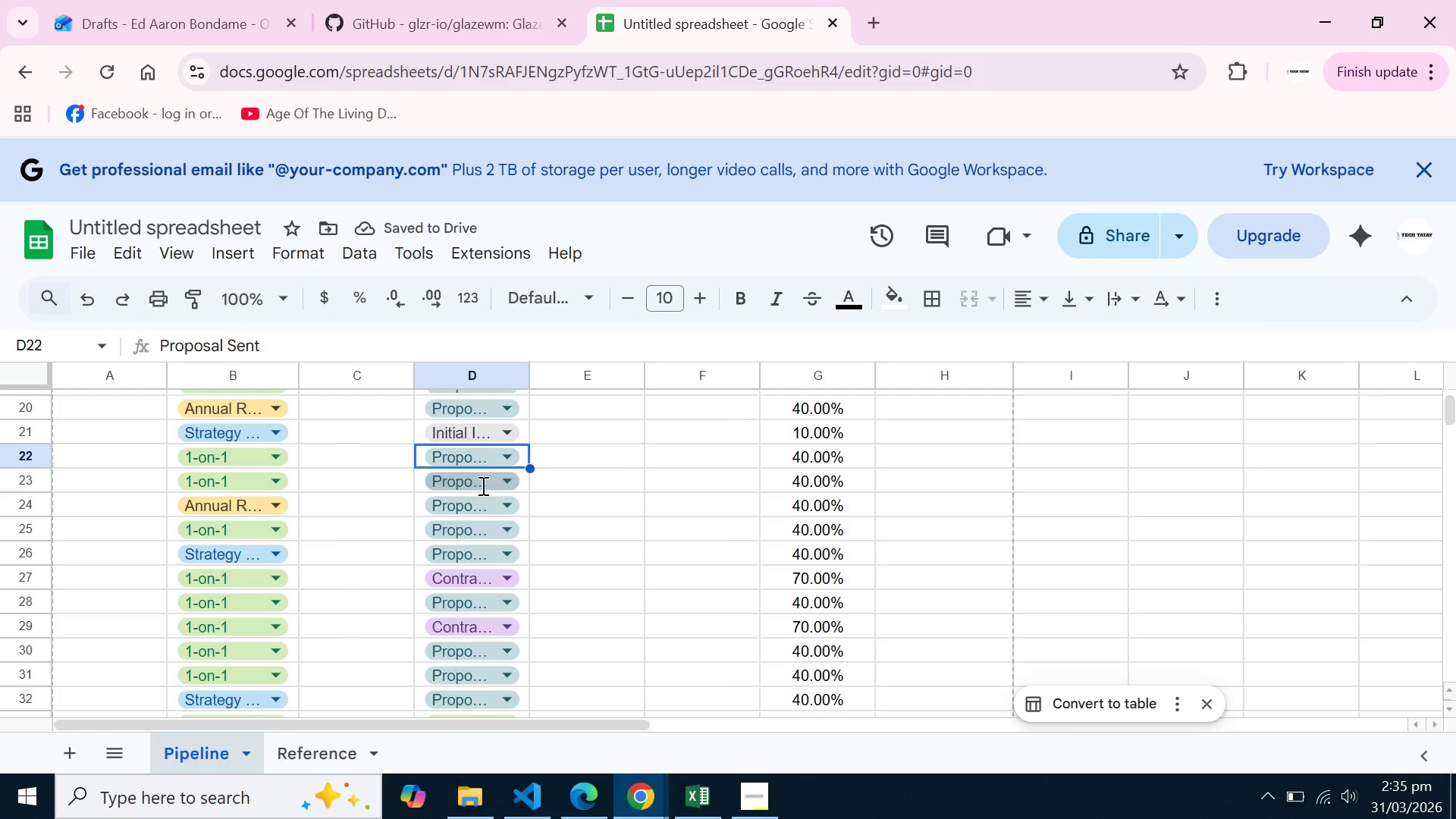 
left_click([482, 485])
 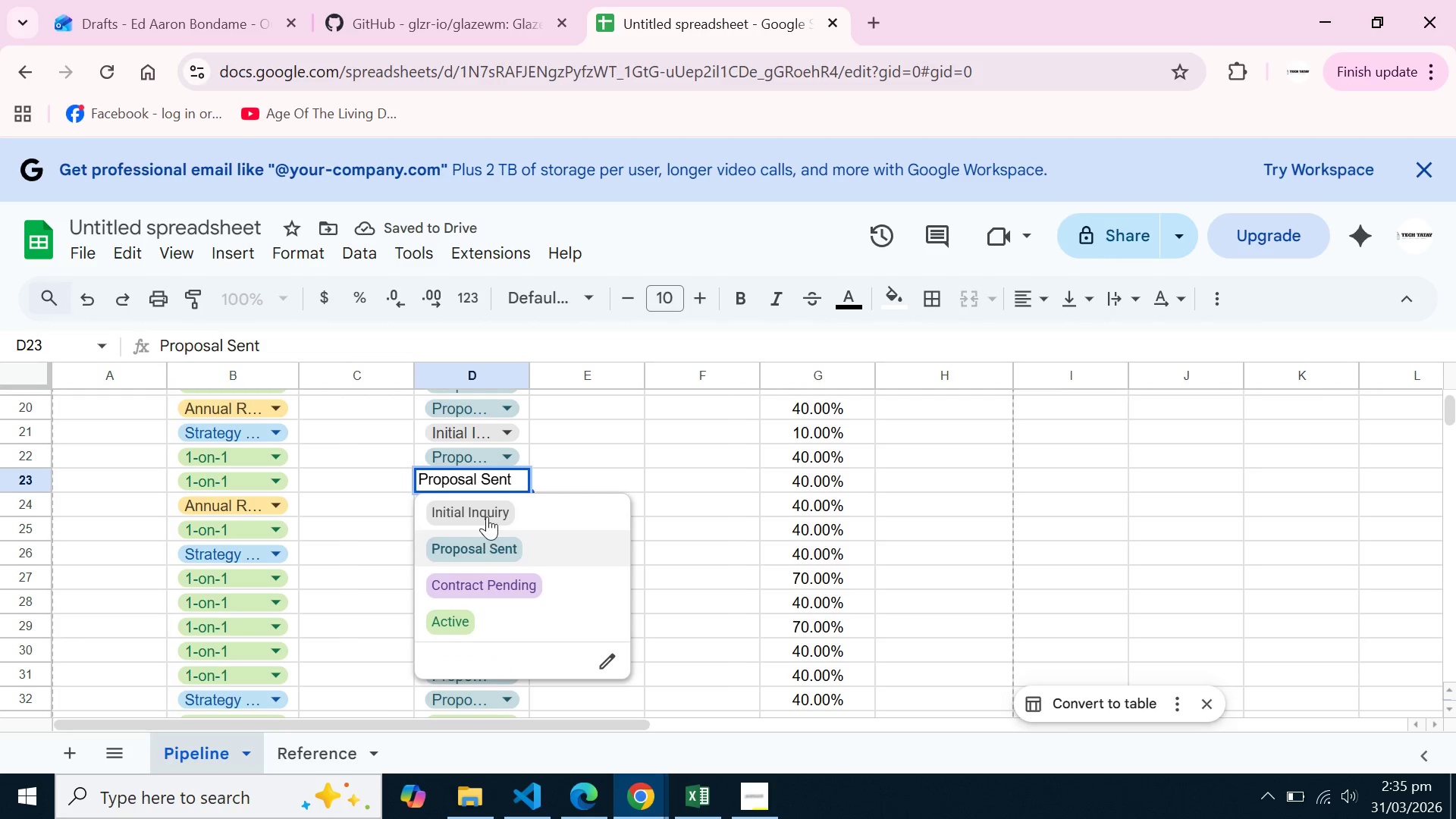 
left_click([487, 516])
 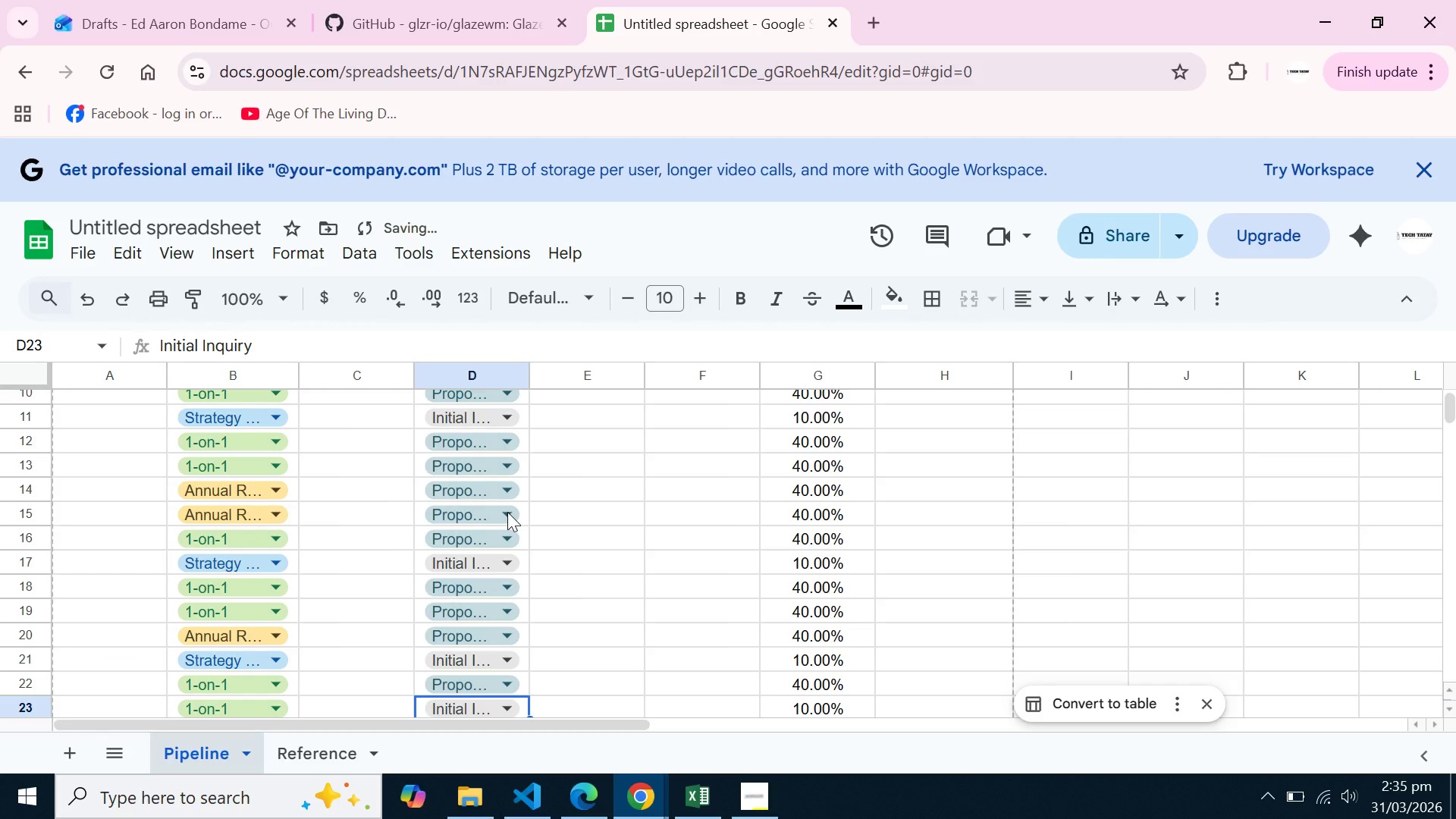 
scroll: coordinate [507, 512], scroll_direction: up, amount: 2.0
 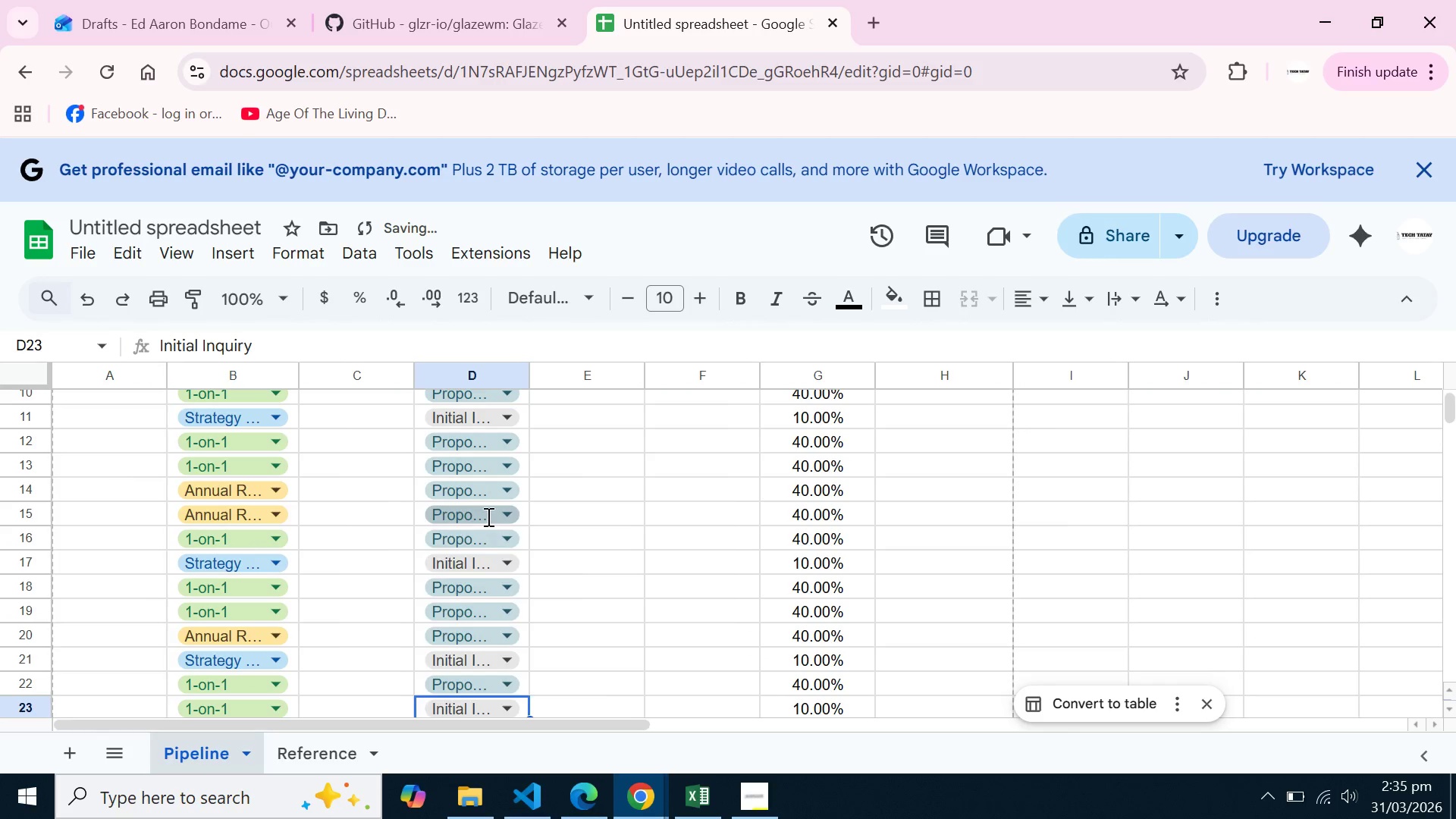 
left_click([487, 516])
 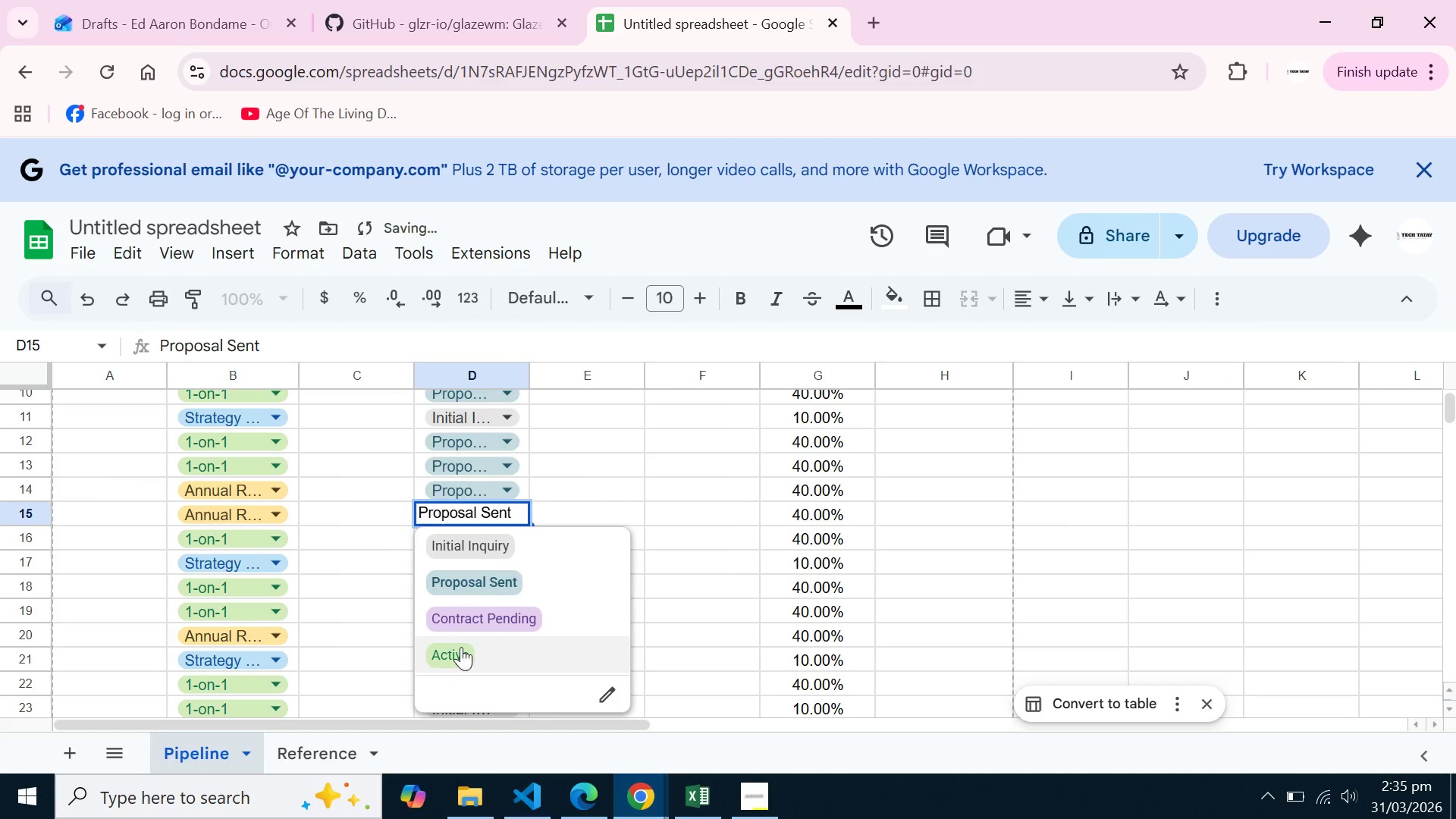 
left_click([460, 650])
 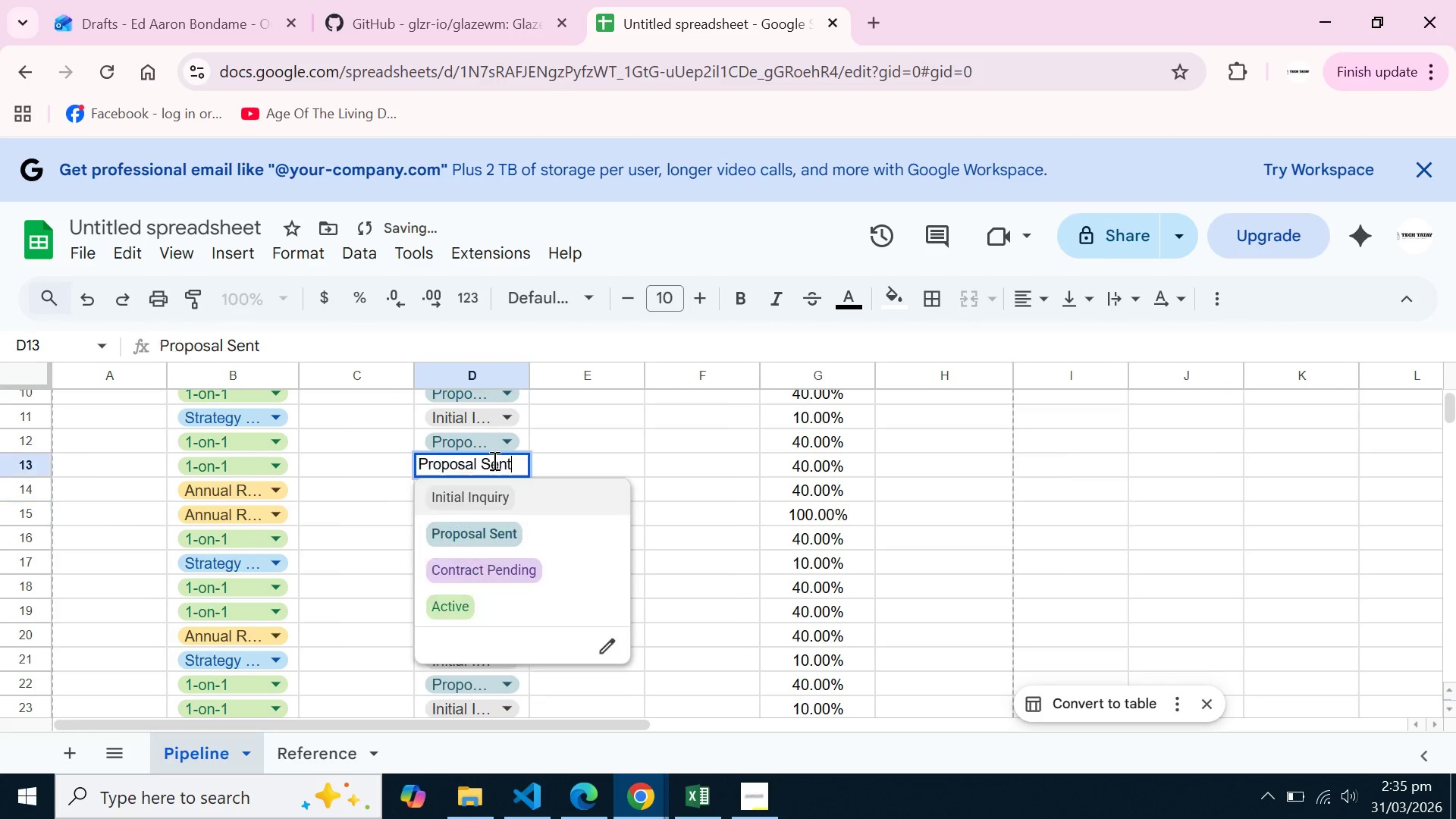 
left_click([493, 460])
 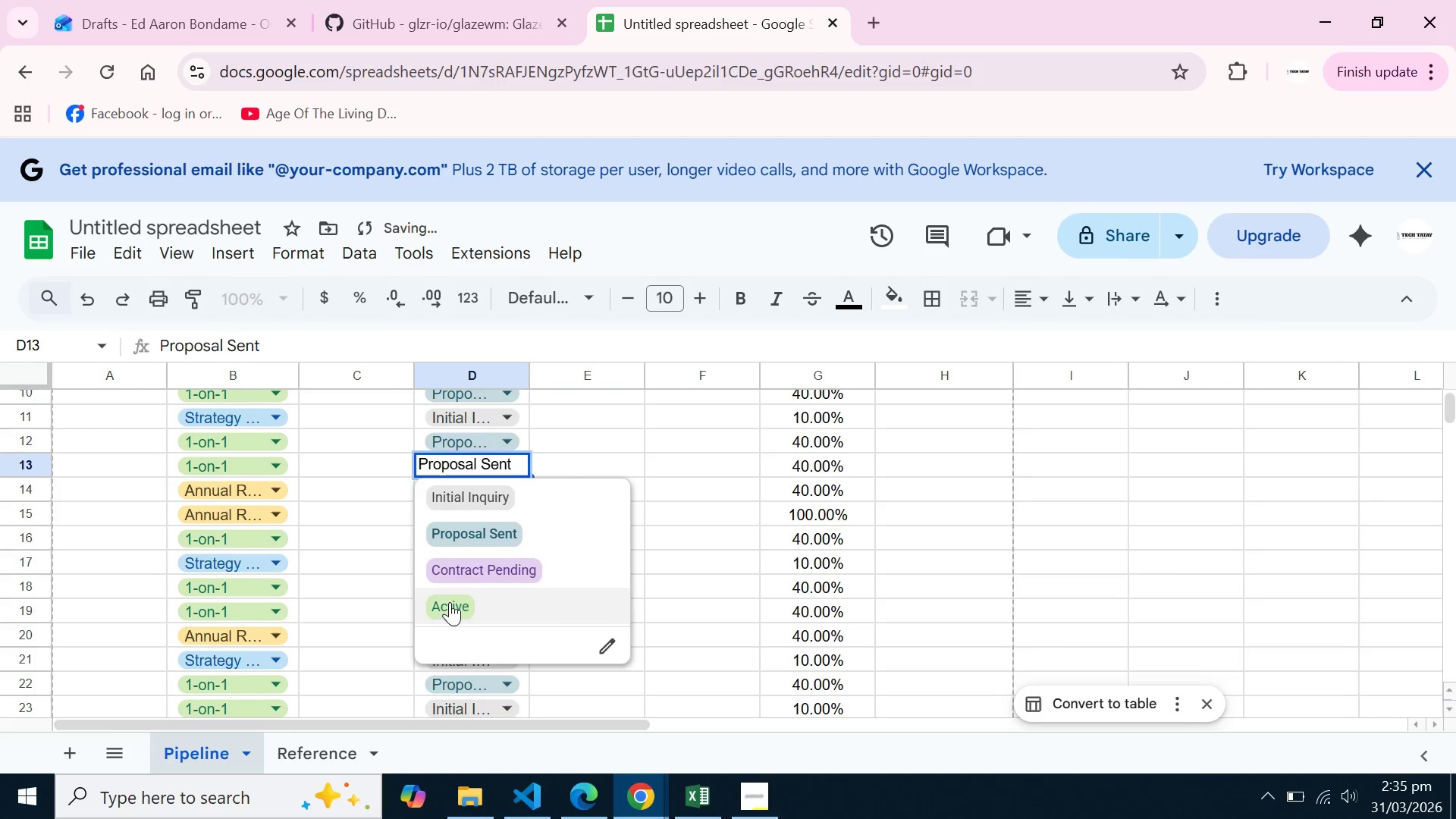 
left_click([450, 602])
 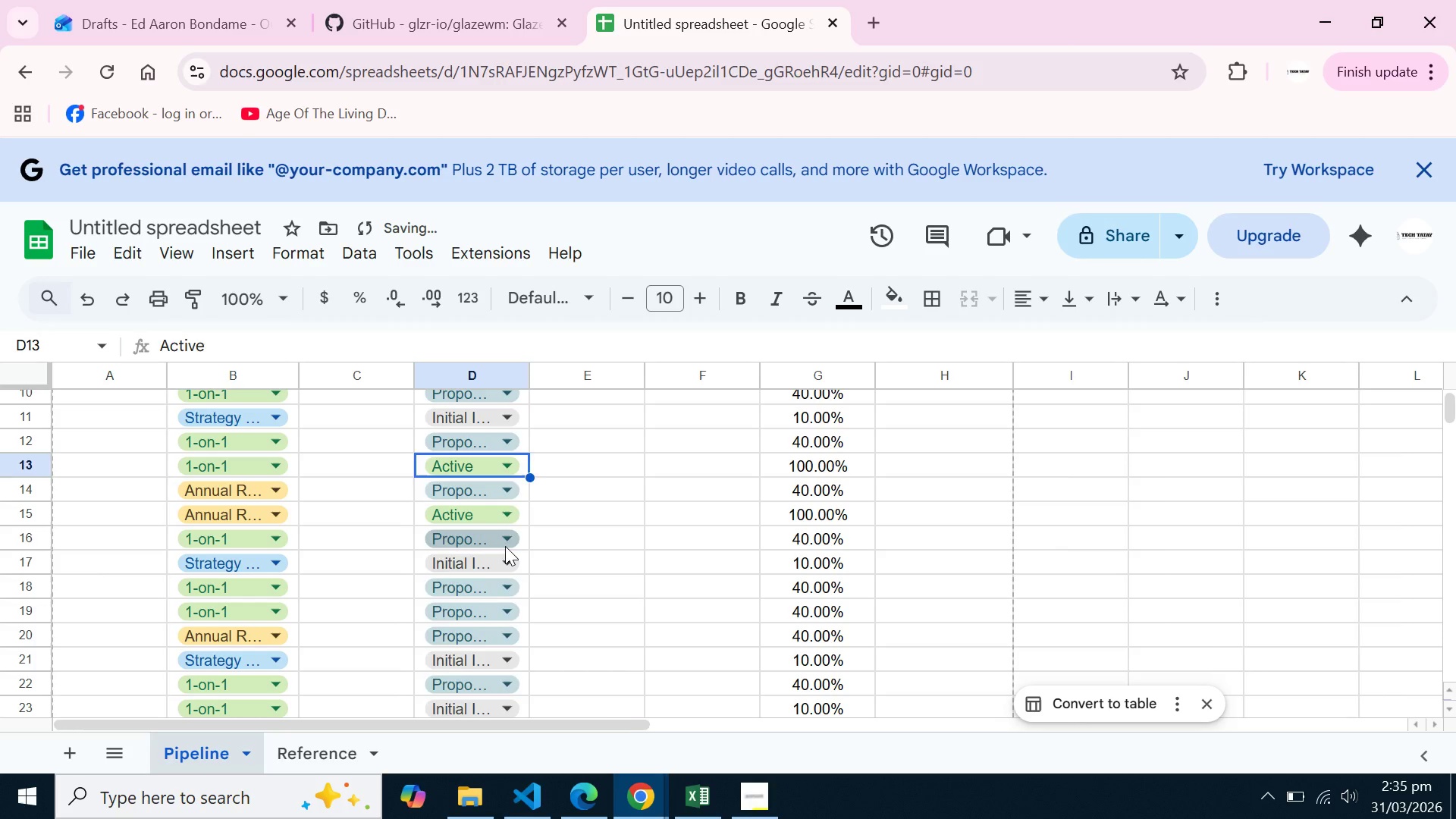 
left_click([505, 546])
 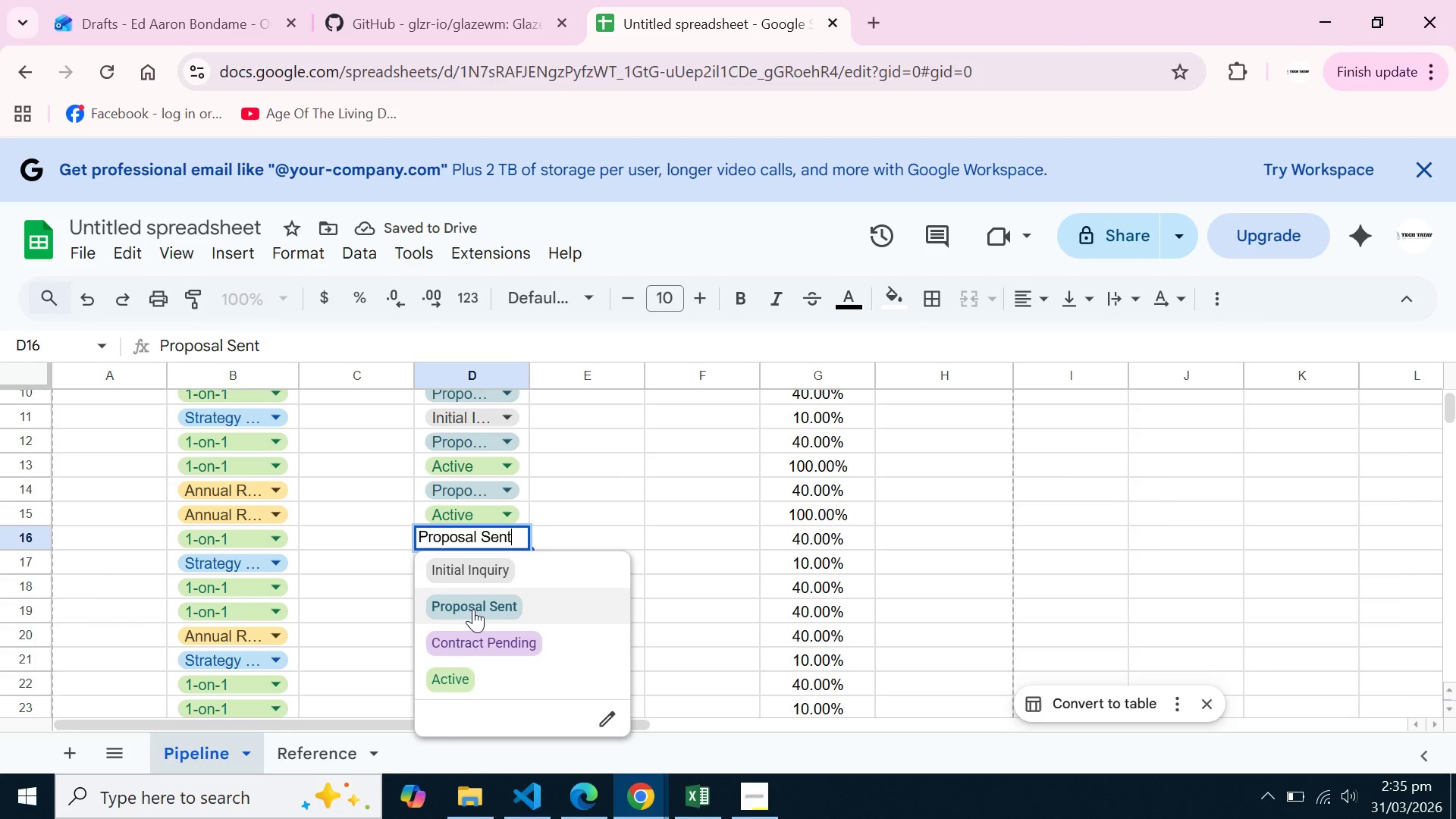 
left_click_drag(start_coordinate=[473, 609], to_coordinate=[475, 641])
 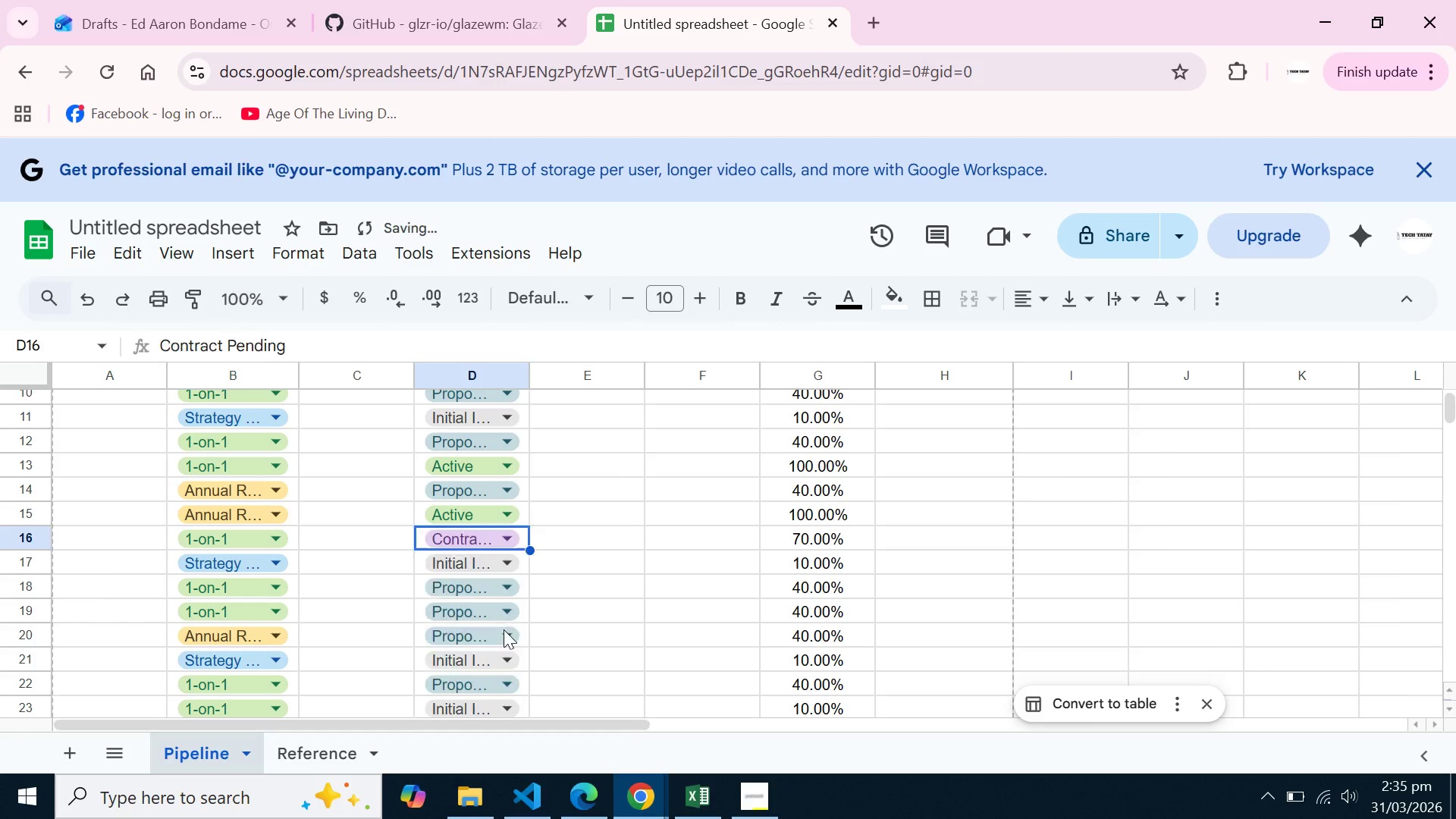 
left_click([475, 639])
 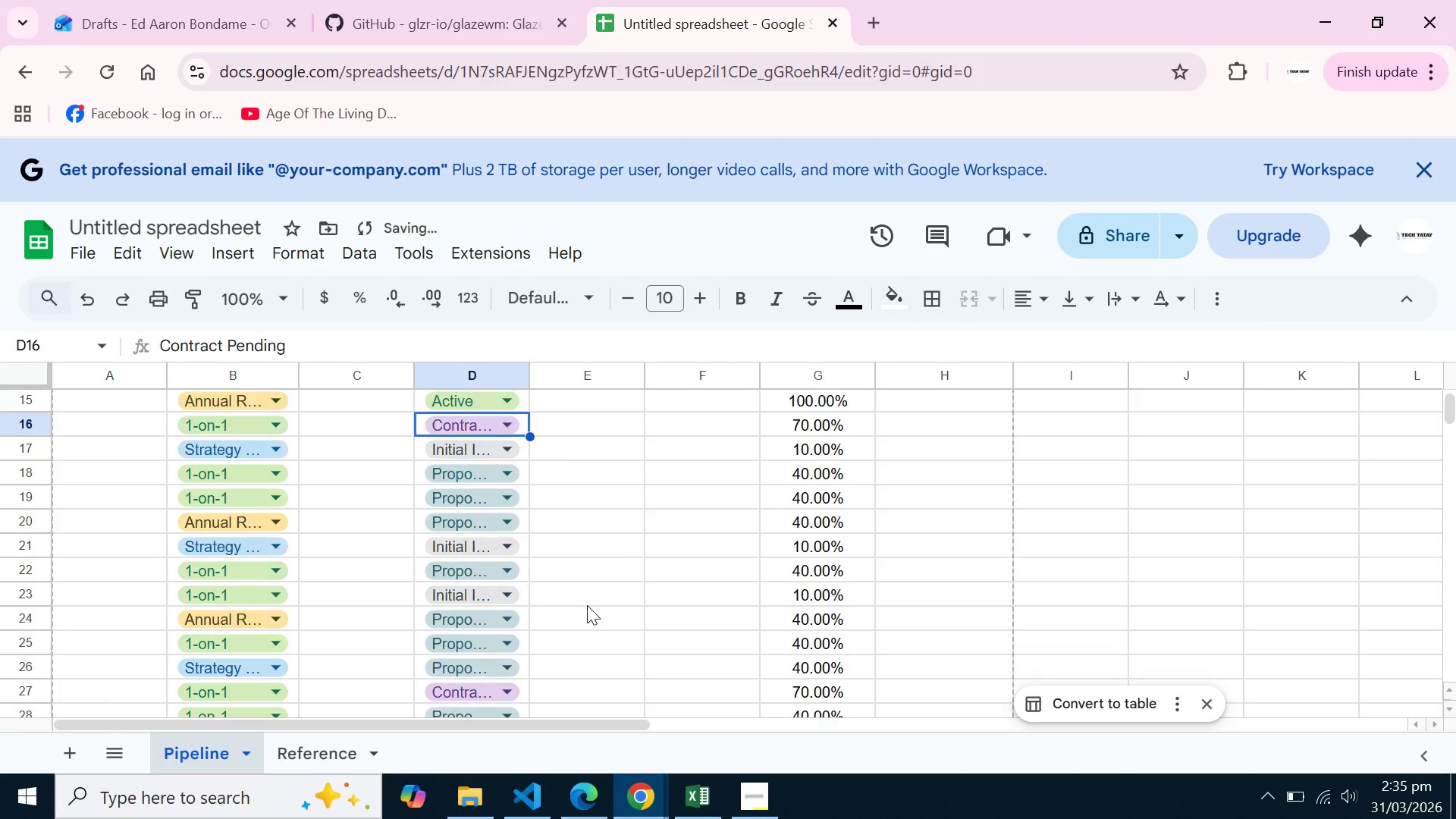 
scroll: coordinate [583, 602], scroll_direction: down, amount: 3.0
 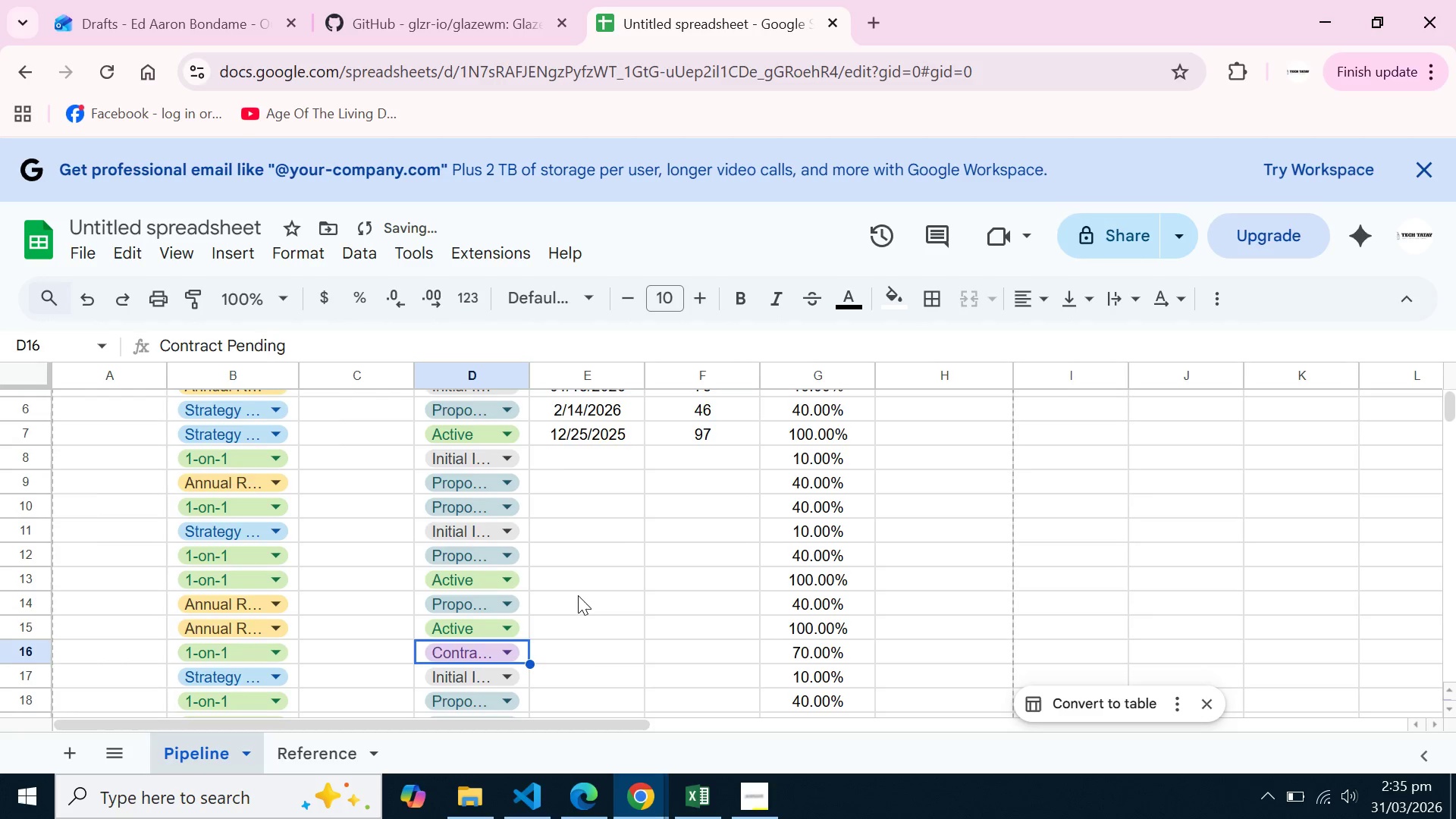 
scroll: coordinate [578, 595], scroll_direction: up, amount: 7.0
 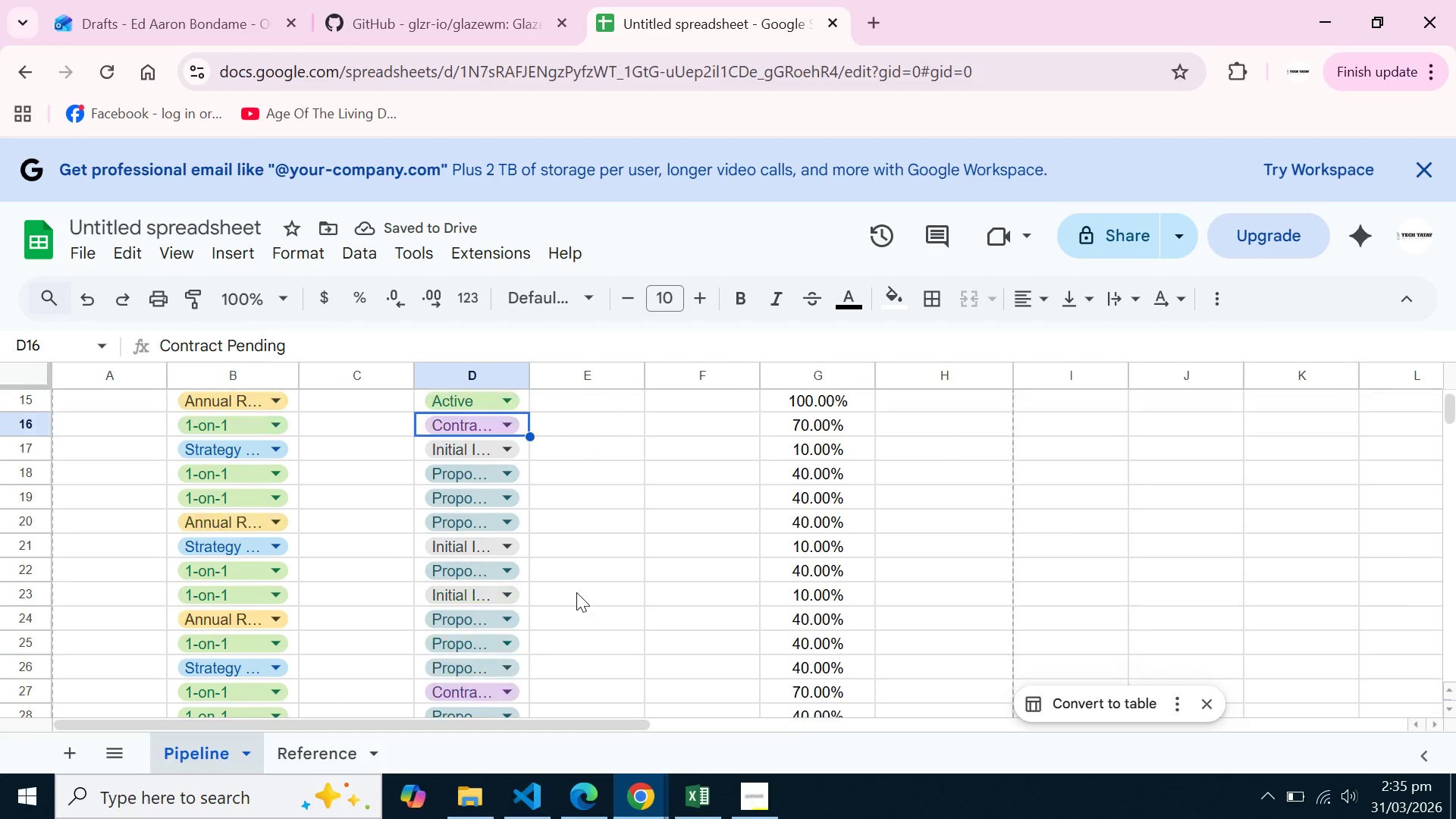 
scroll: coordinate [576, 592], scroll_direction: down, amount: 5.0
 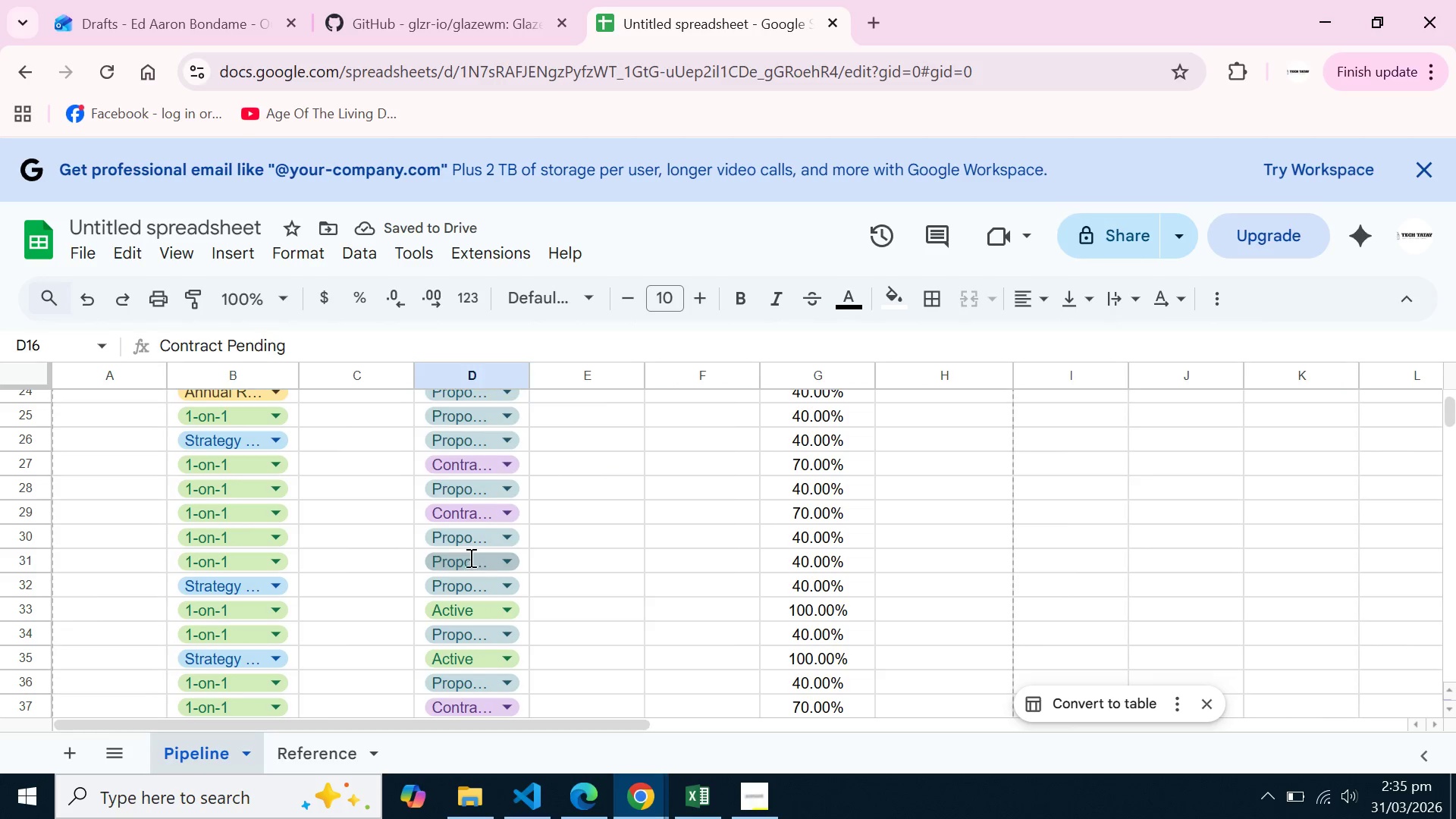 
left_click([469, 557])
 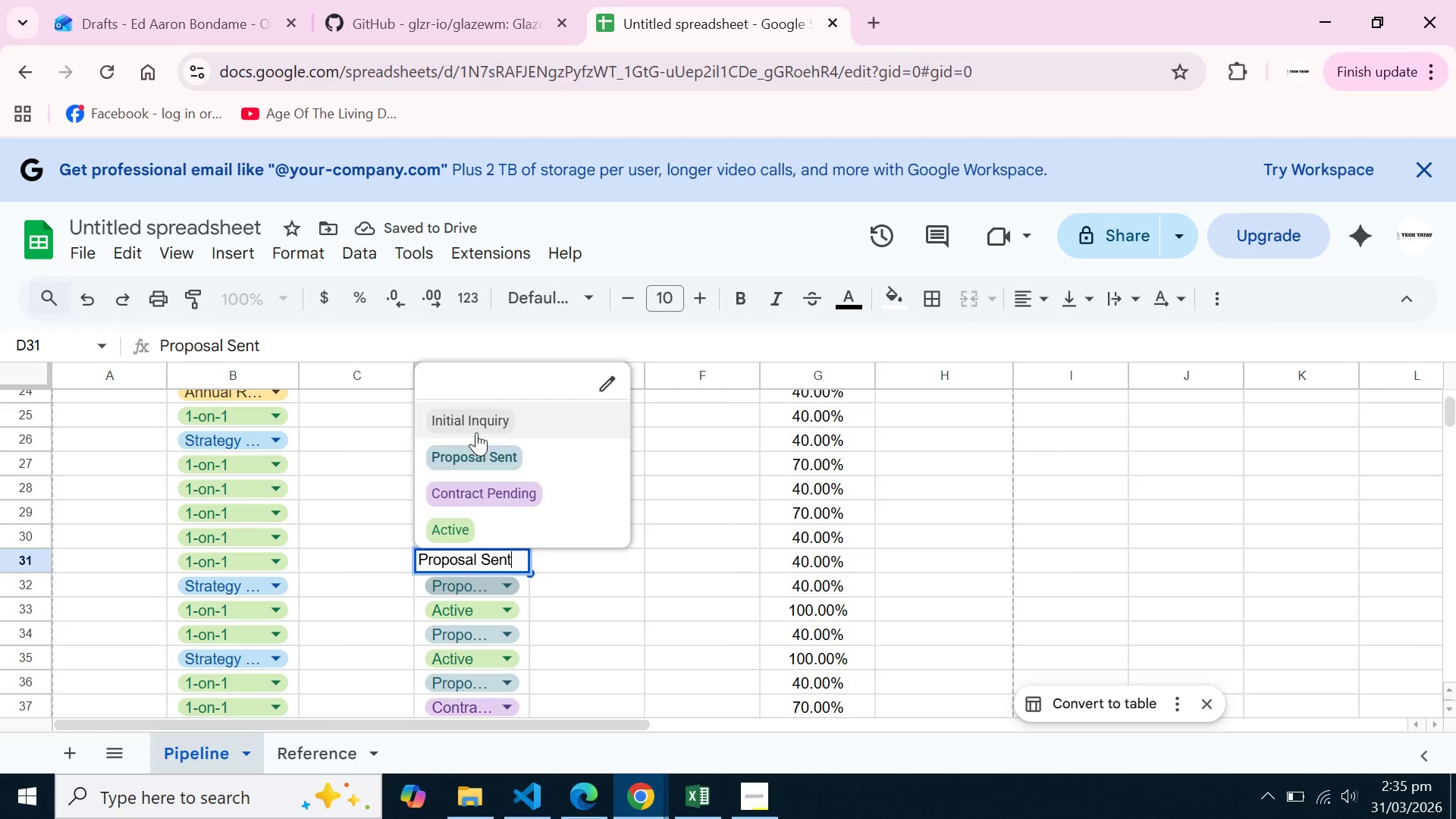 
left_click([476, 416])
 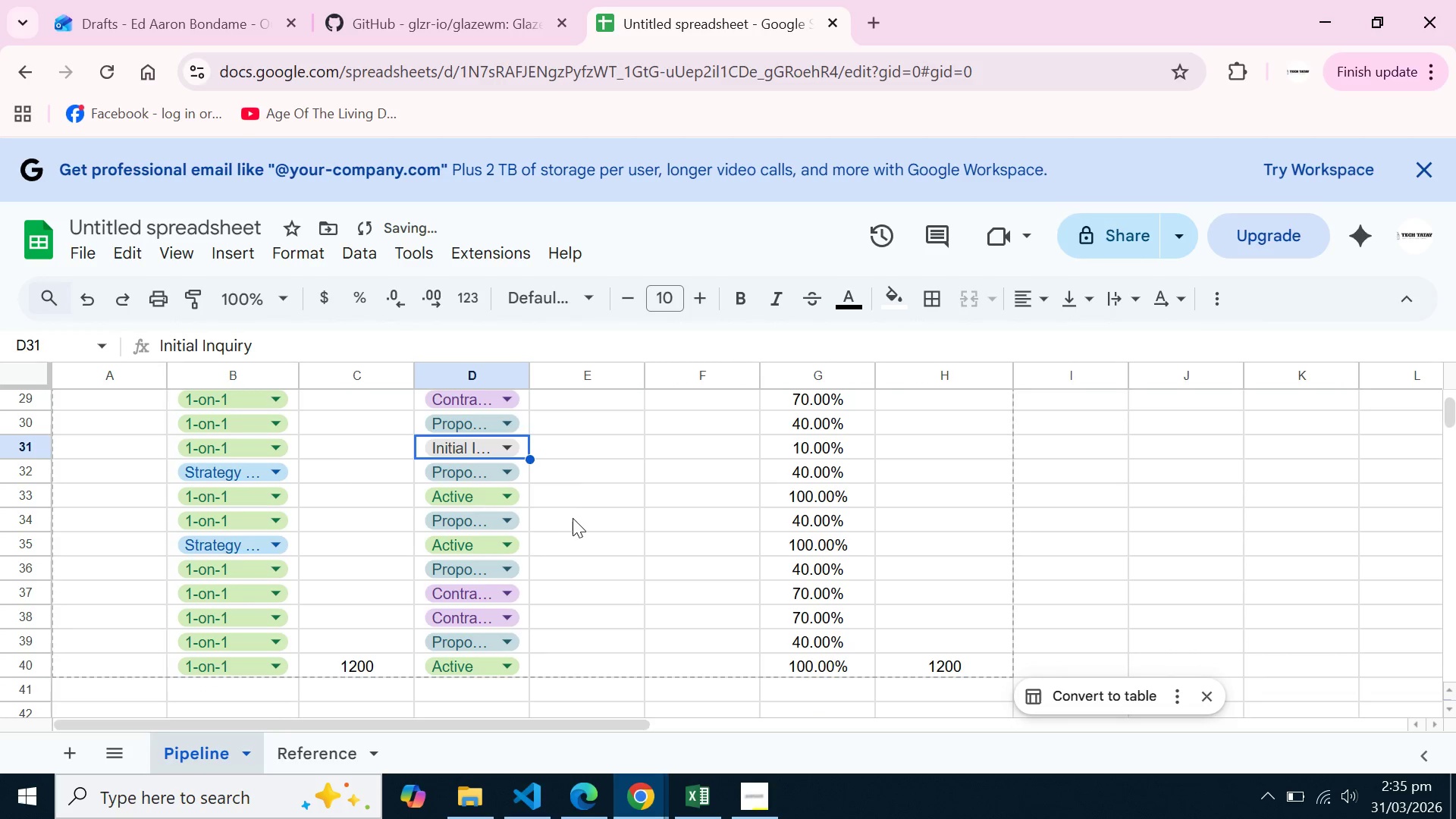 
scroll: coordinate [573, 518], scroll_direction: down, amount: 1.0
 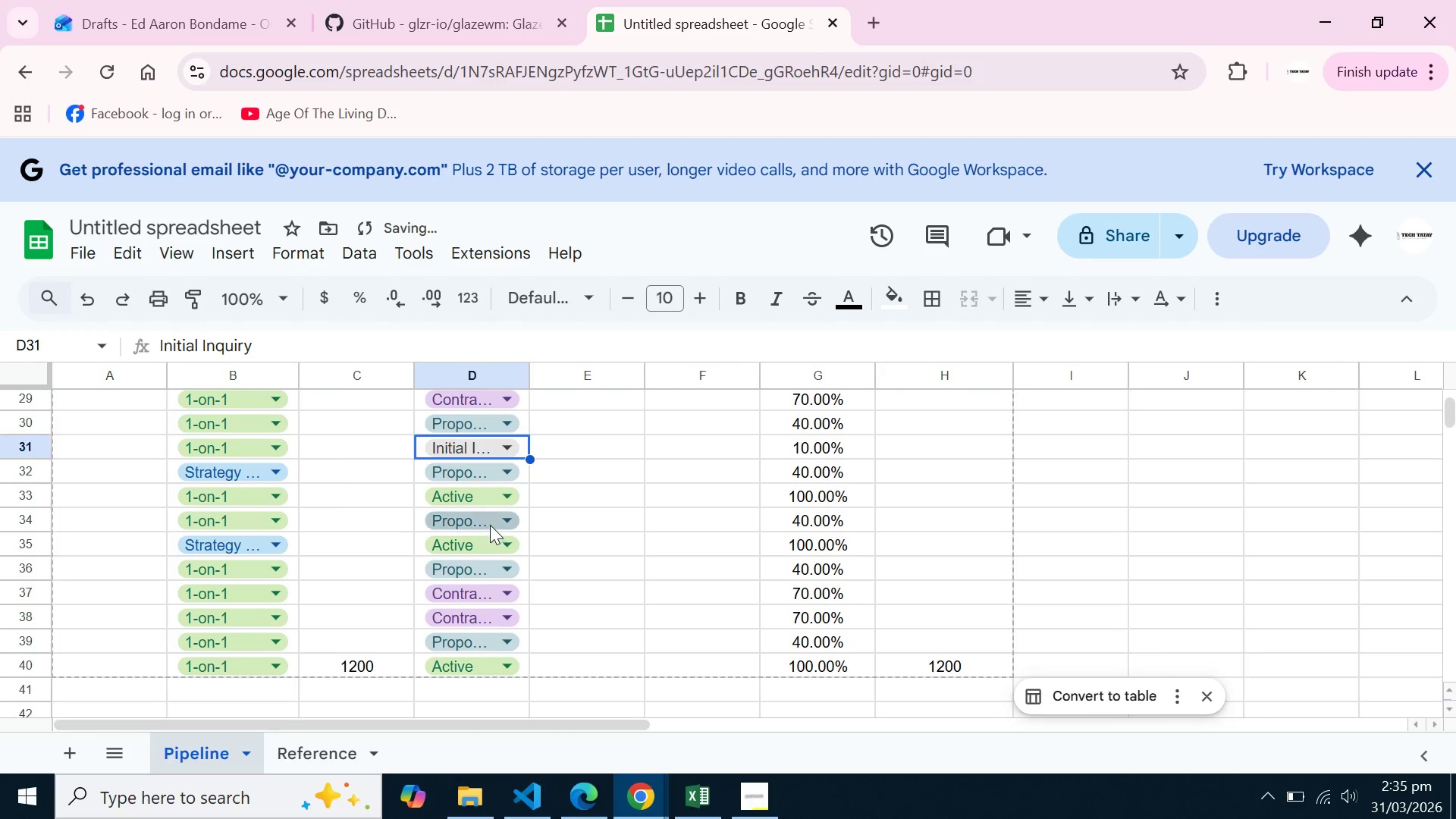 
left_click([490, 525])
 